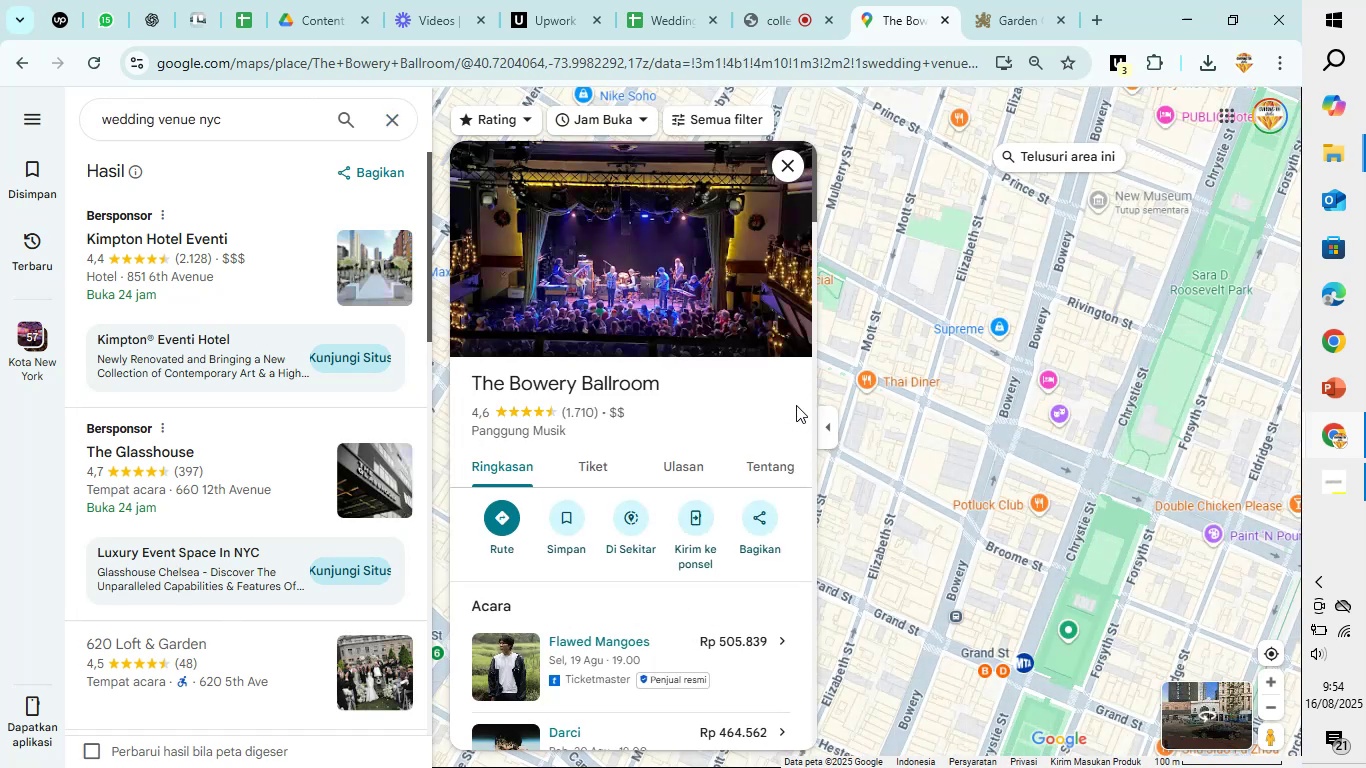 
scroll: coordinate [1124, 453], scroll_direction: down, amount: 23.0
 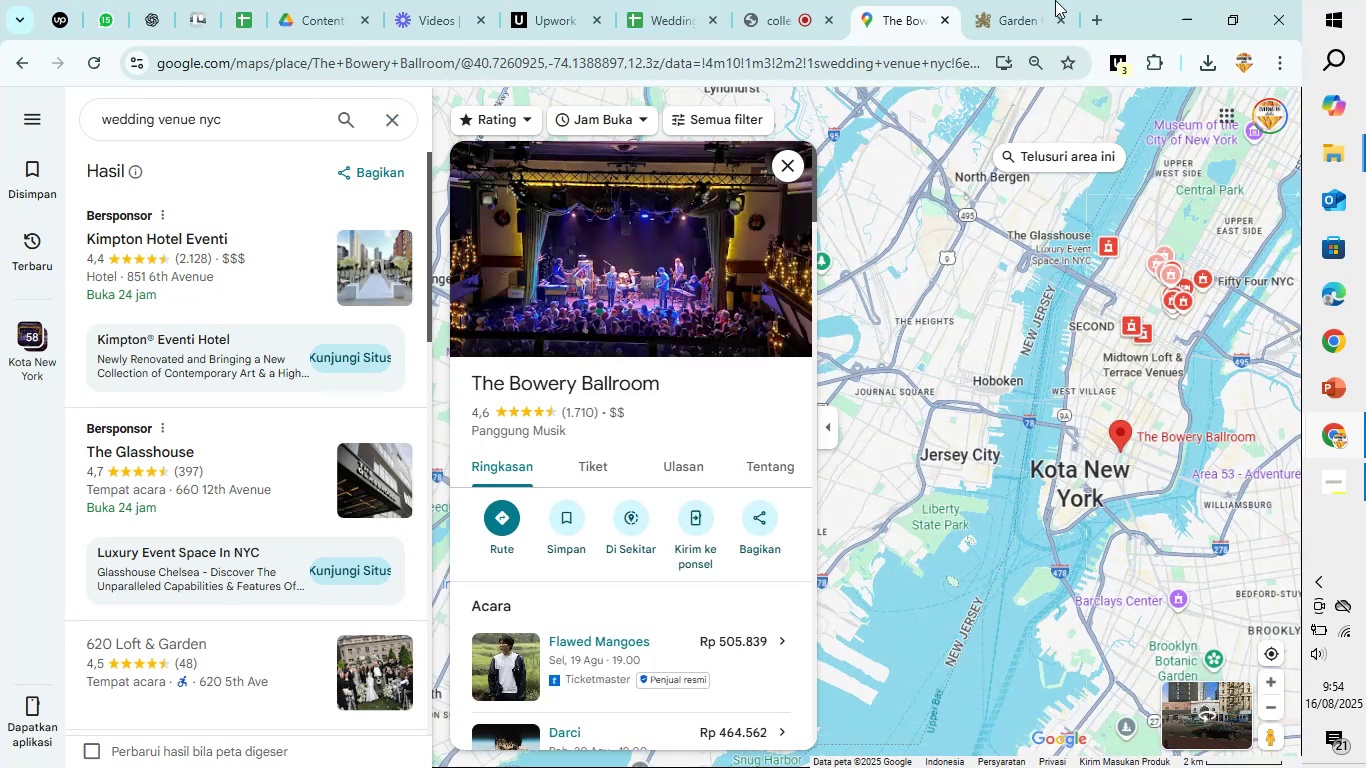 
wait(5.11)
 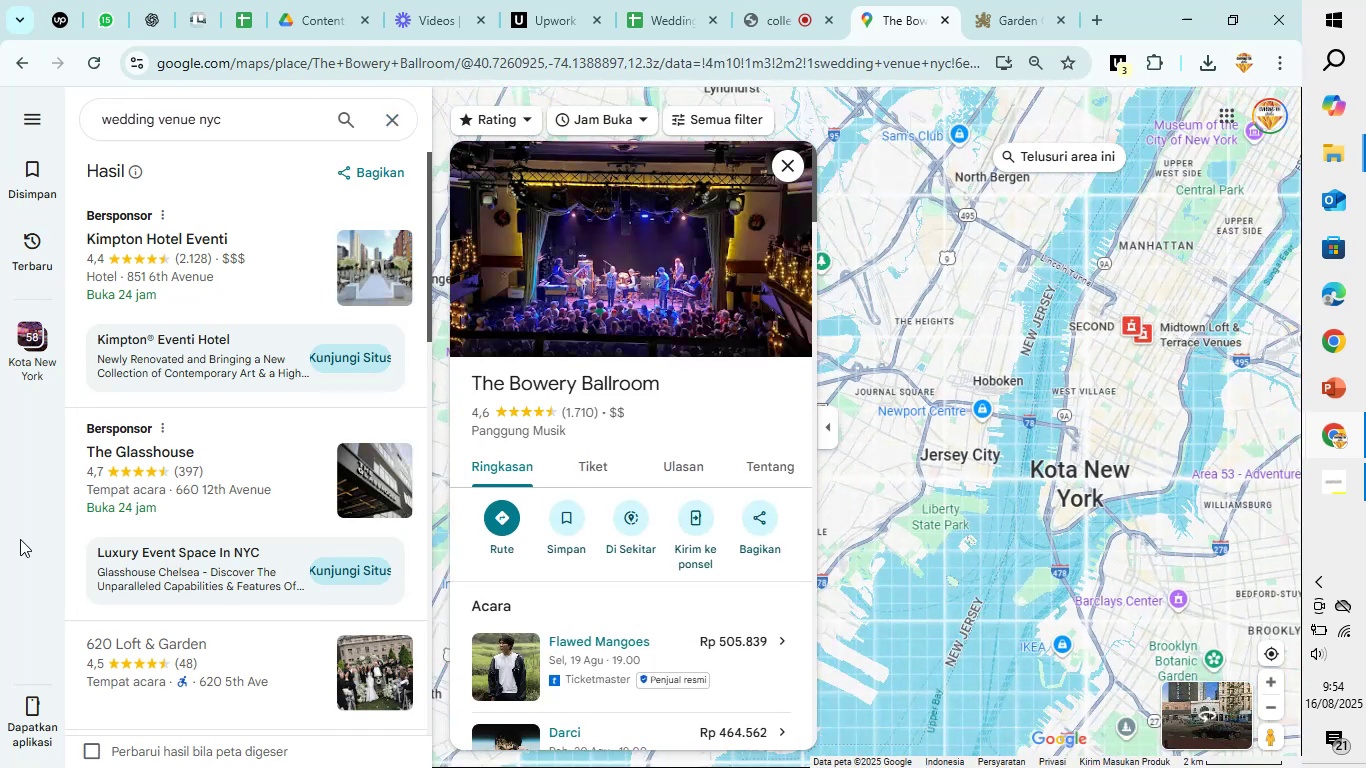 
scroll: coordinate [565, 458], scroll_direction: down, amount: 3.0
 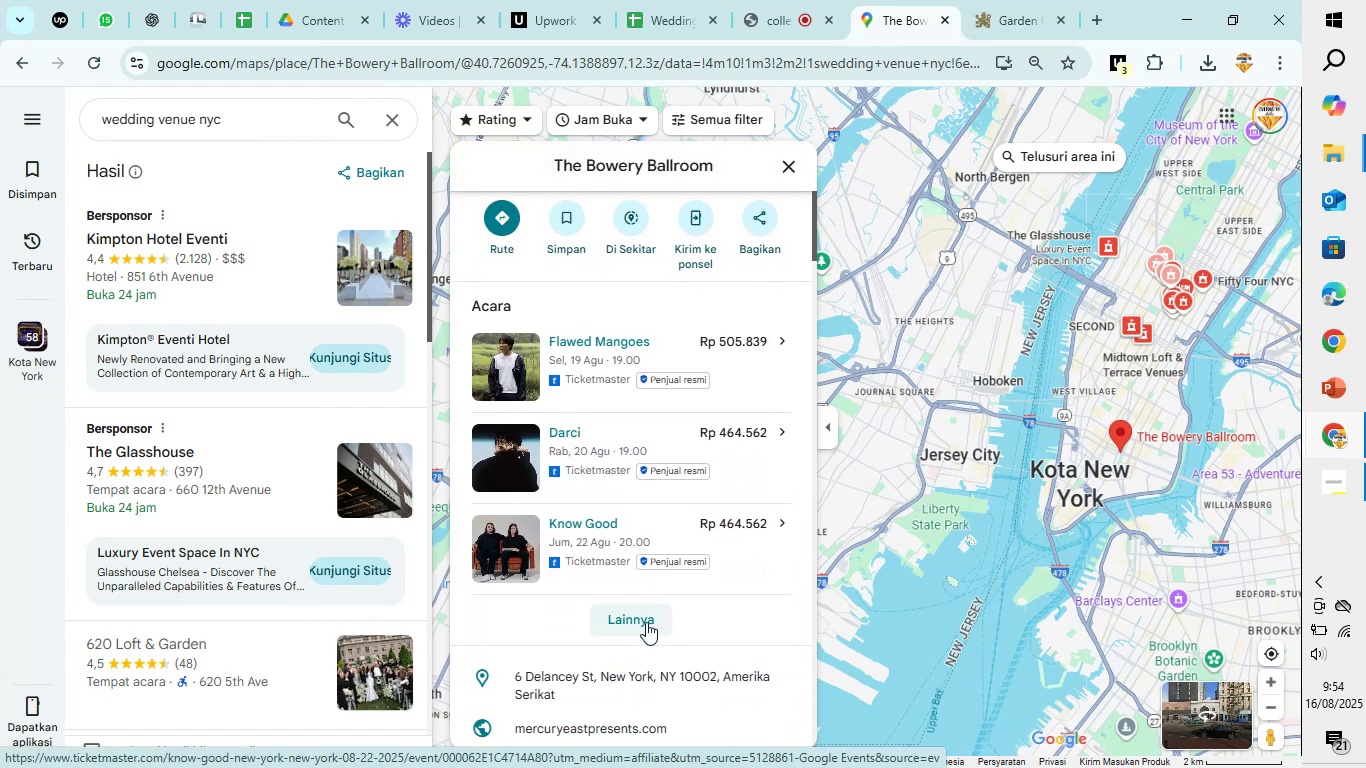 
left_click([646, 622])
 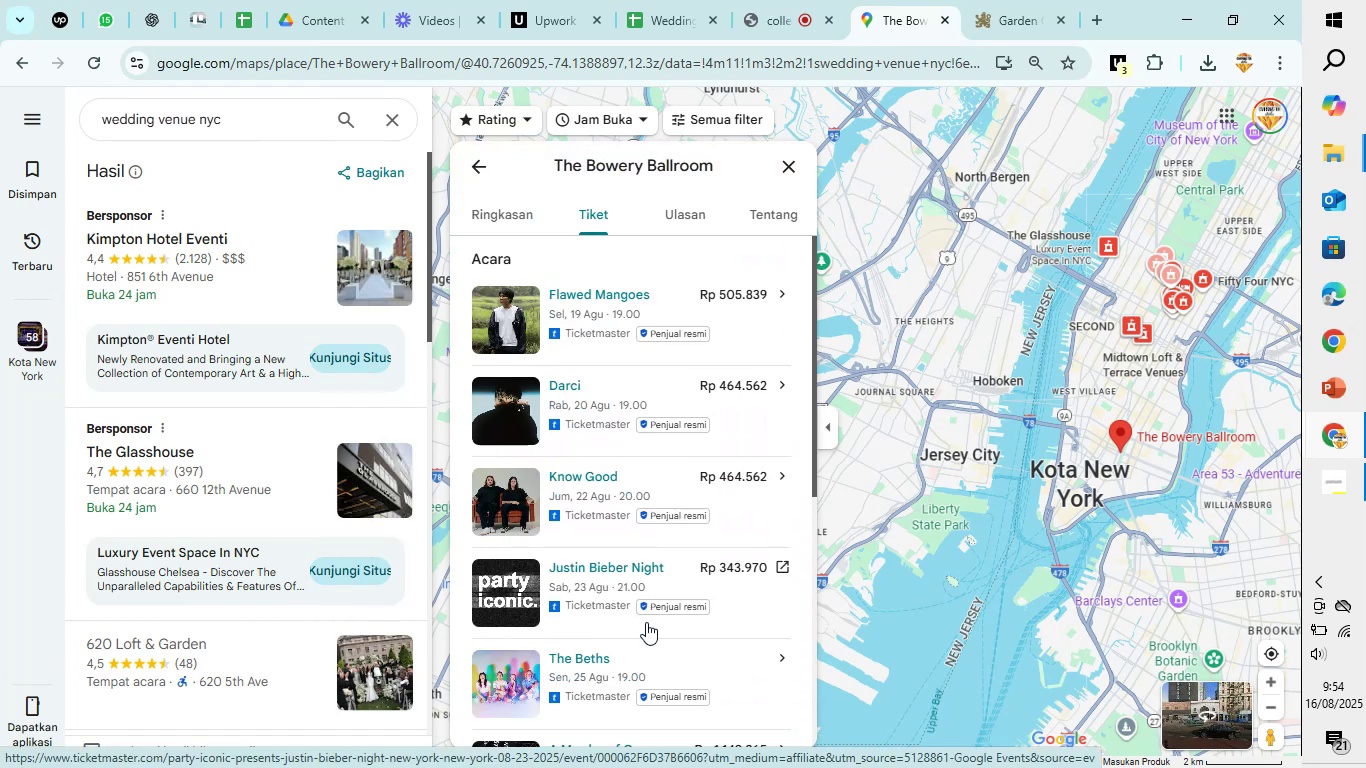 
scroll: coordinate [646, 622], scroll_direction: down, amount: 7.0
 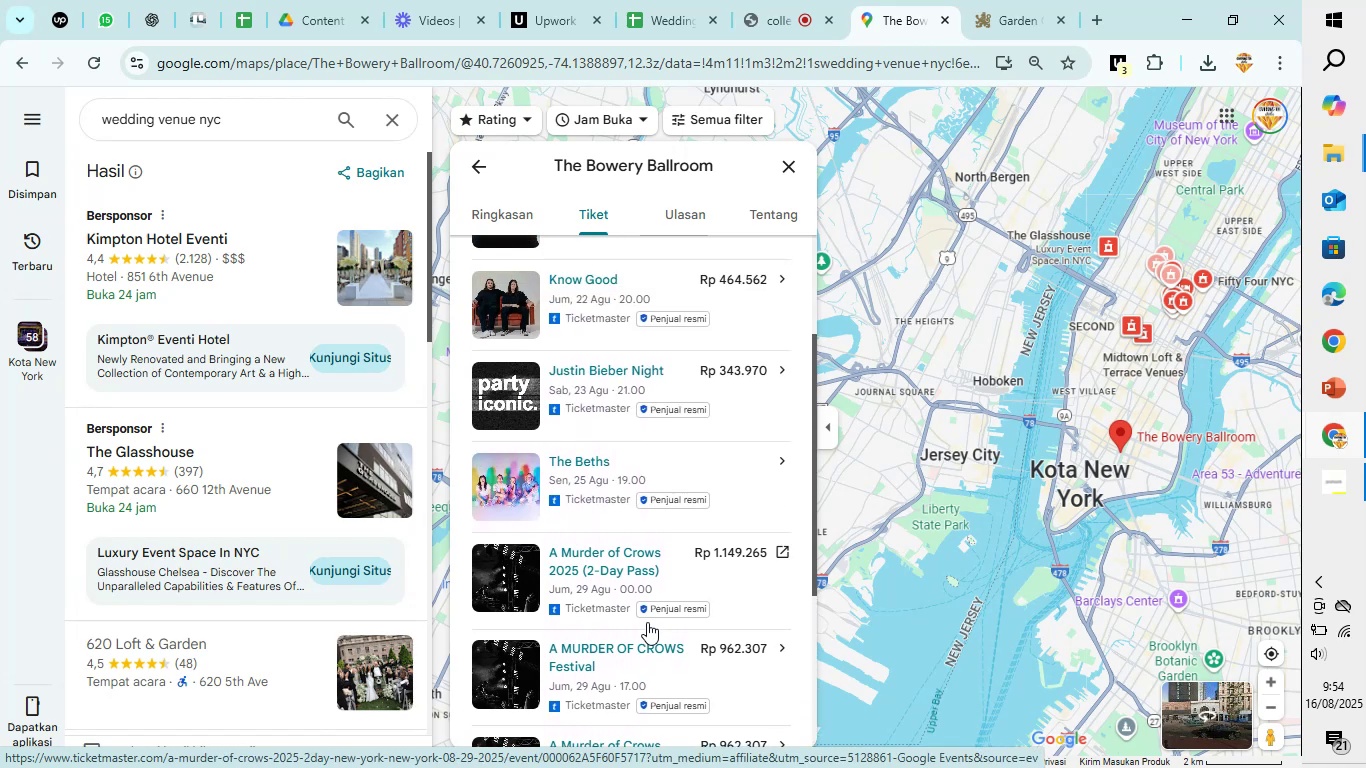 
scroll: coordinate [647, 622], scroll_direction: up, amount: 9.0
 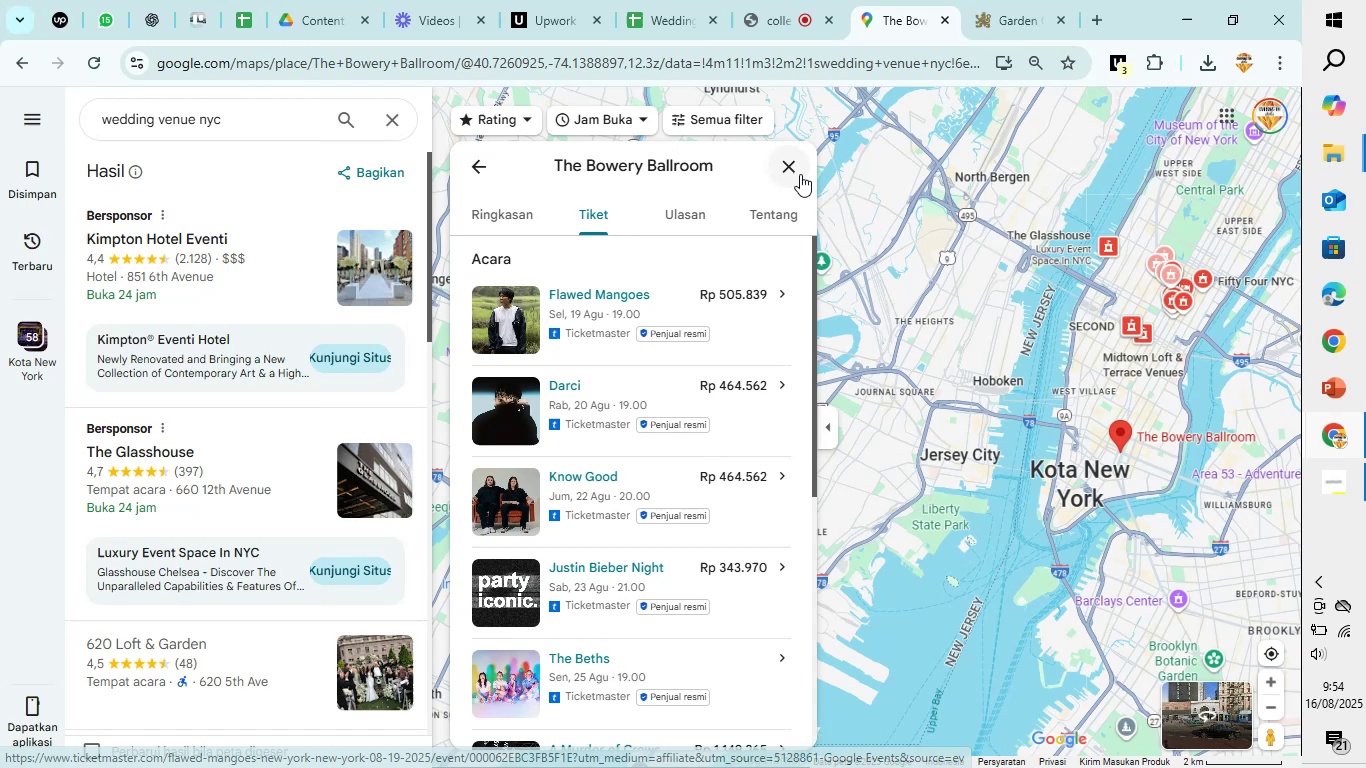 
left_click([800, 174])
 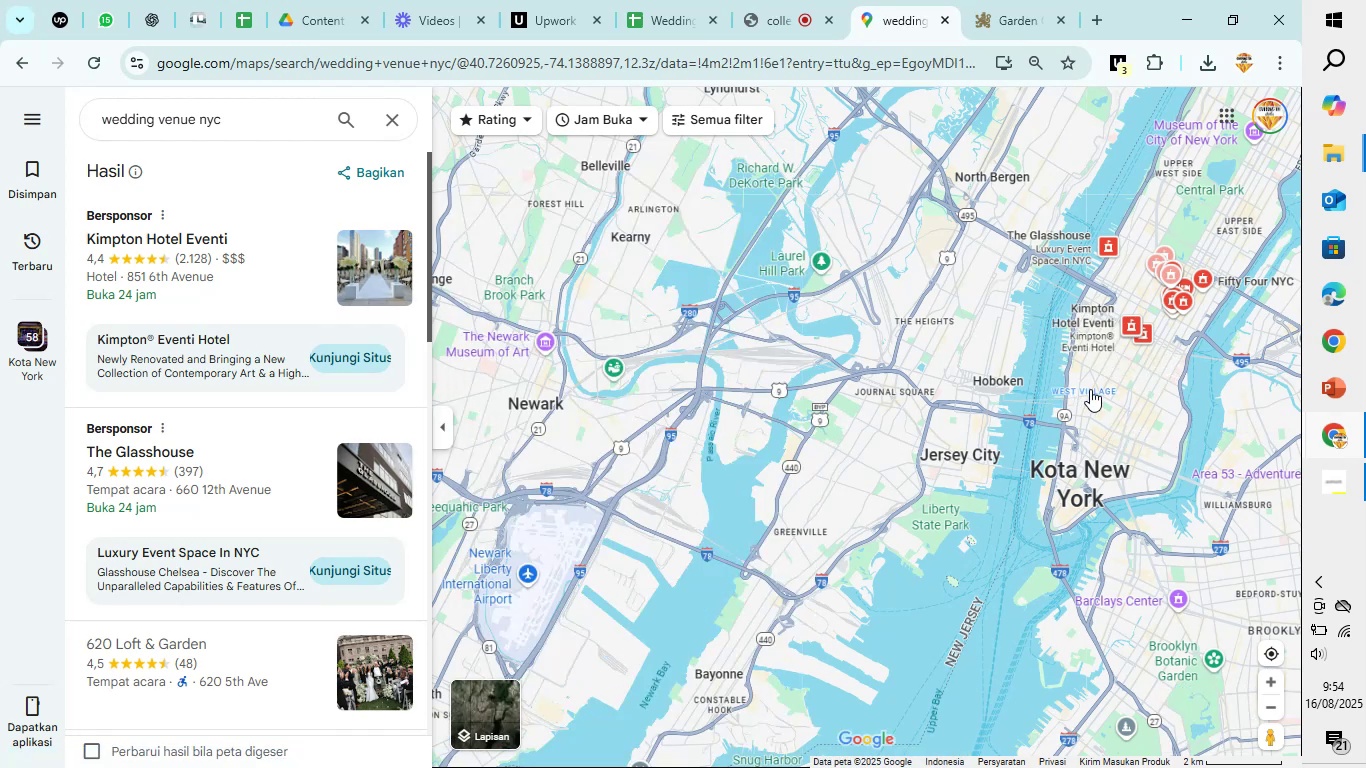 
left_click_drag(start_coordinate=[1129, 396], to_coordinate=[938, 488])
 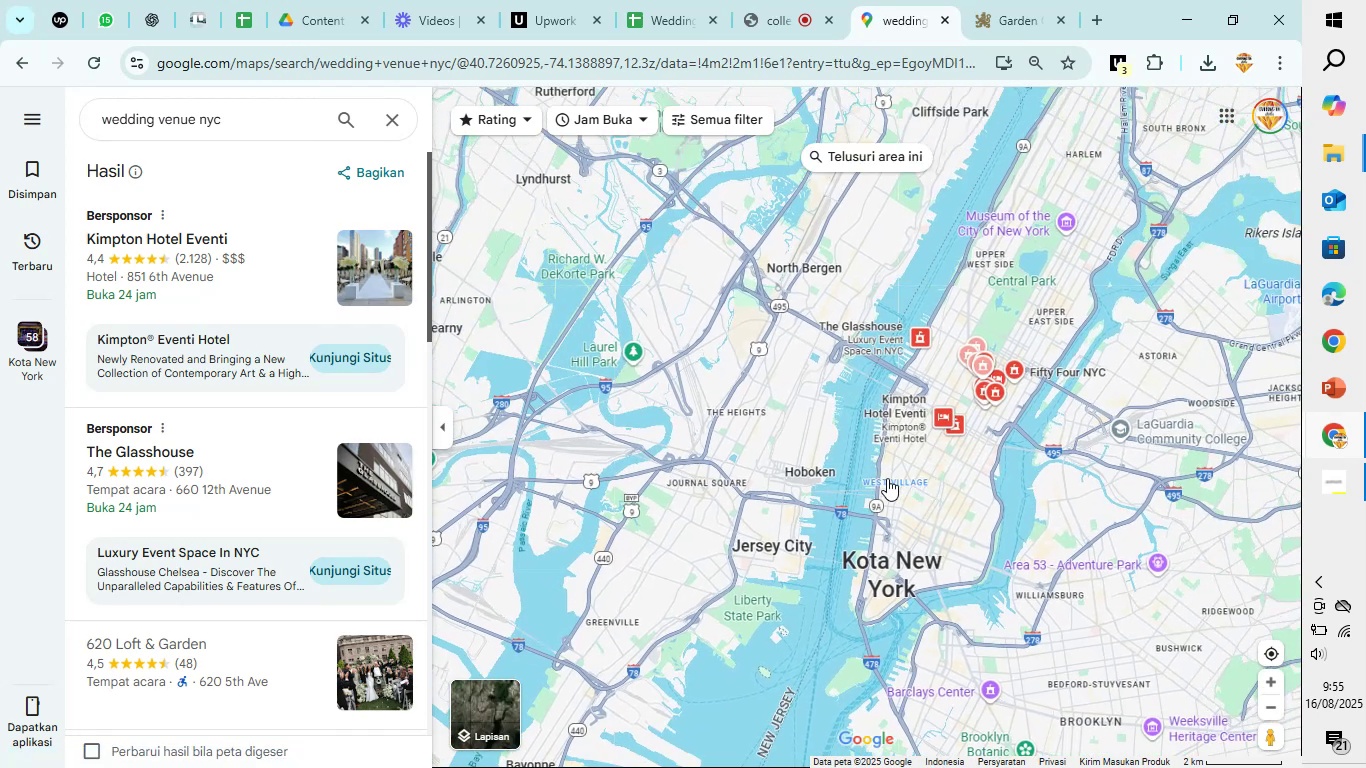 
scroll: coordinate [921, 484], scroll_direction: up, amount: 6.0
 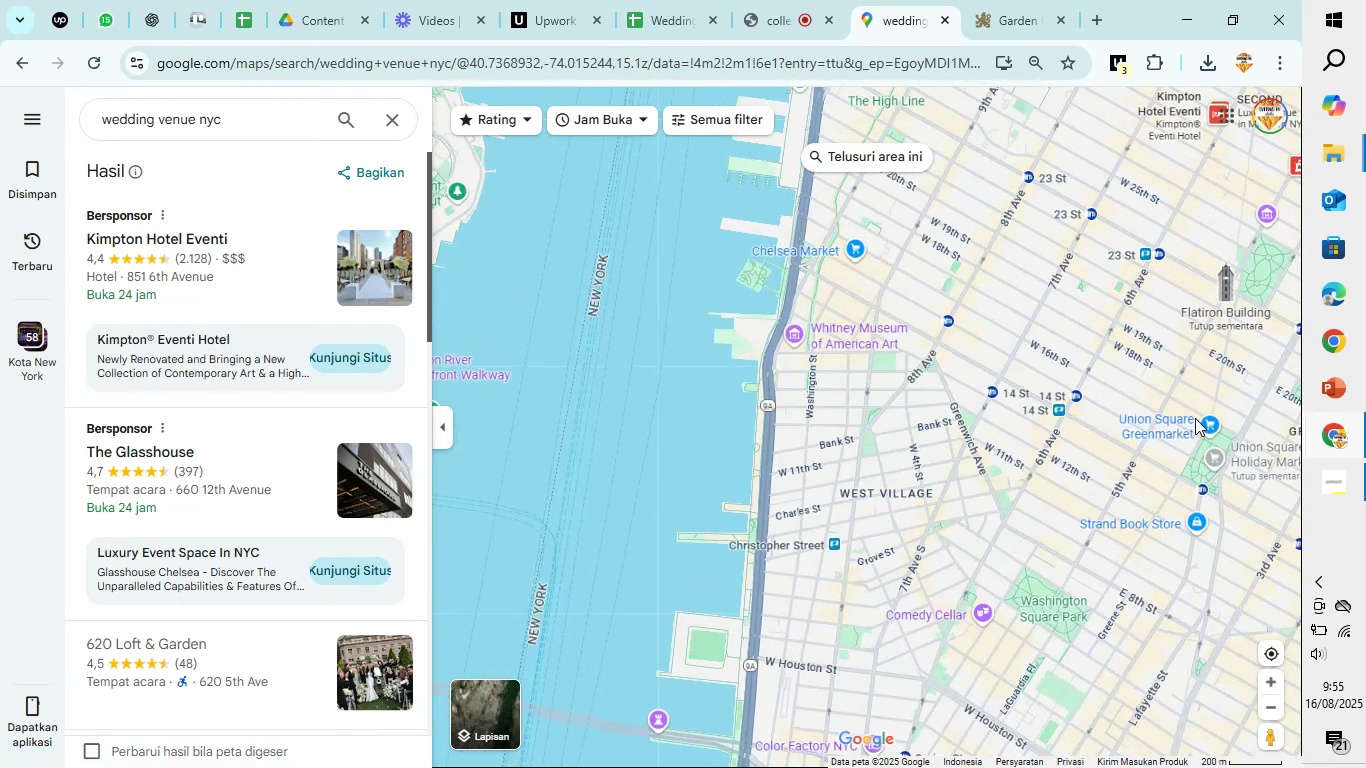 
left_click_drag(start_coordinate=[1173, 382], to_coordinate=[934, 658])
 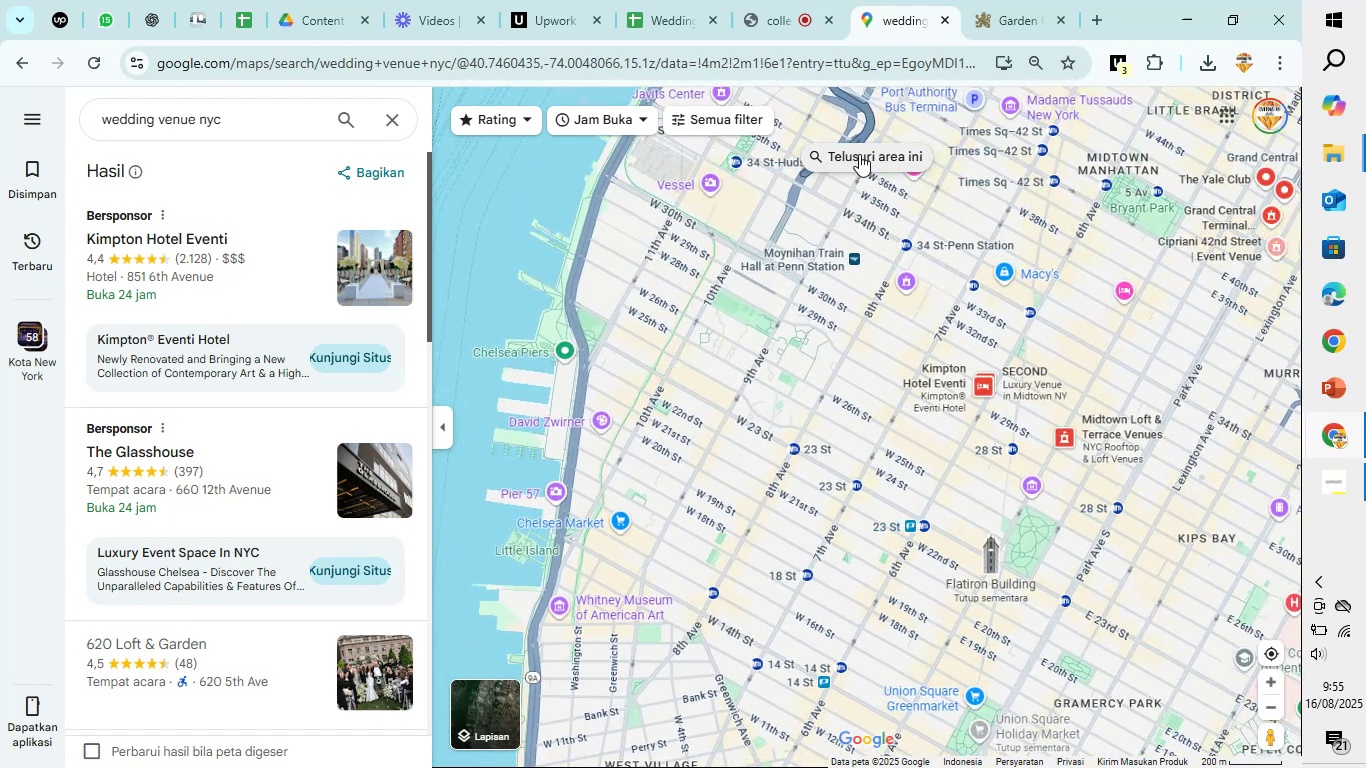 
left_click([859, 154])
 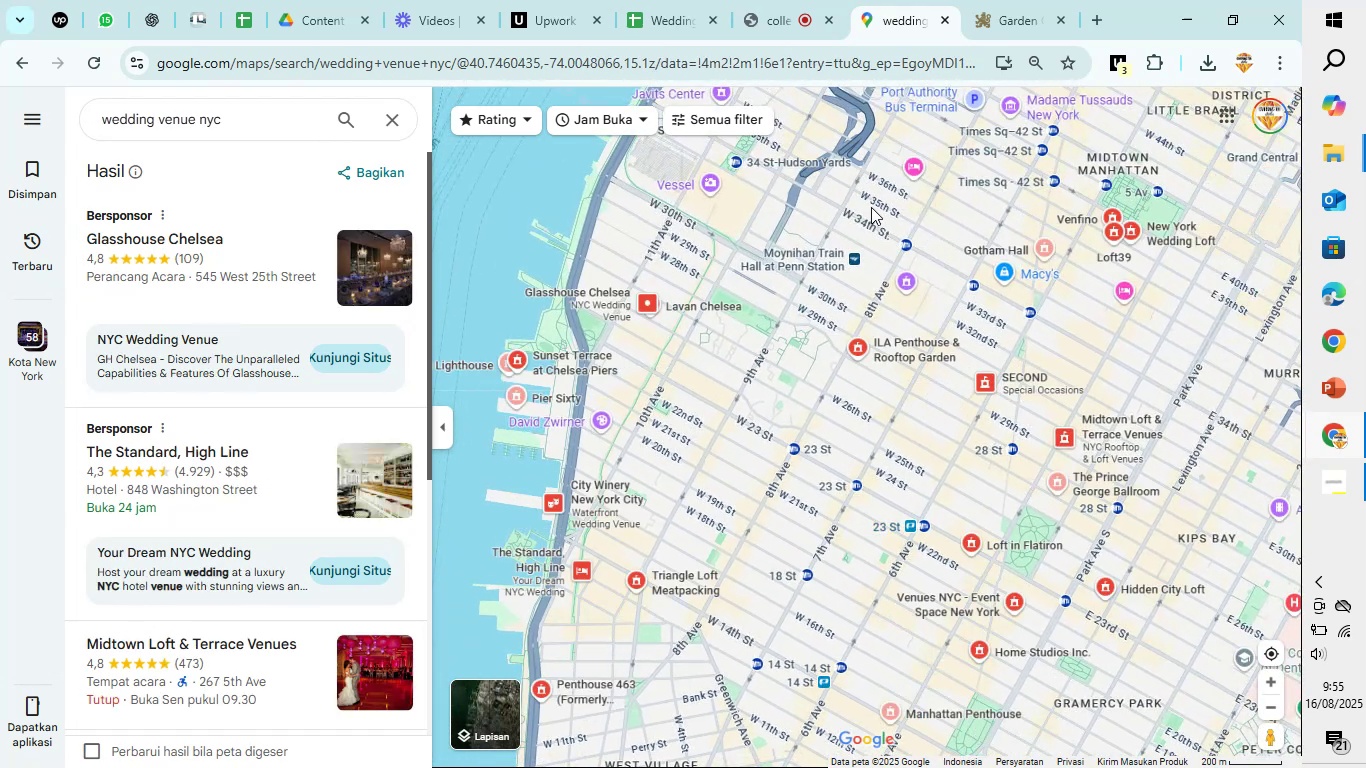 
left_click([865, 350])
 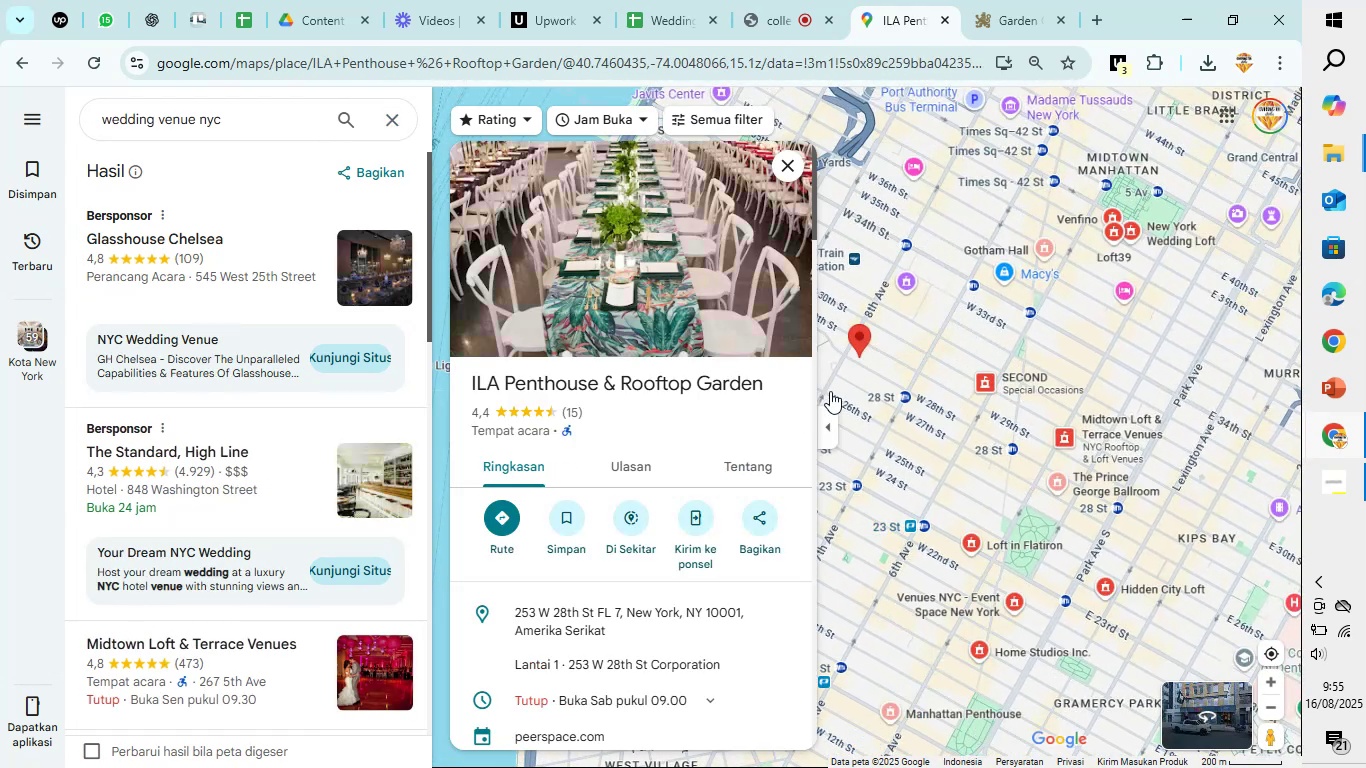 
scroll: coordinate [735, 404], scroll_direction: down, amount: 4.0
 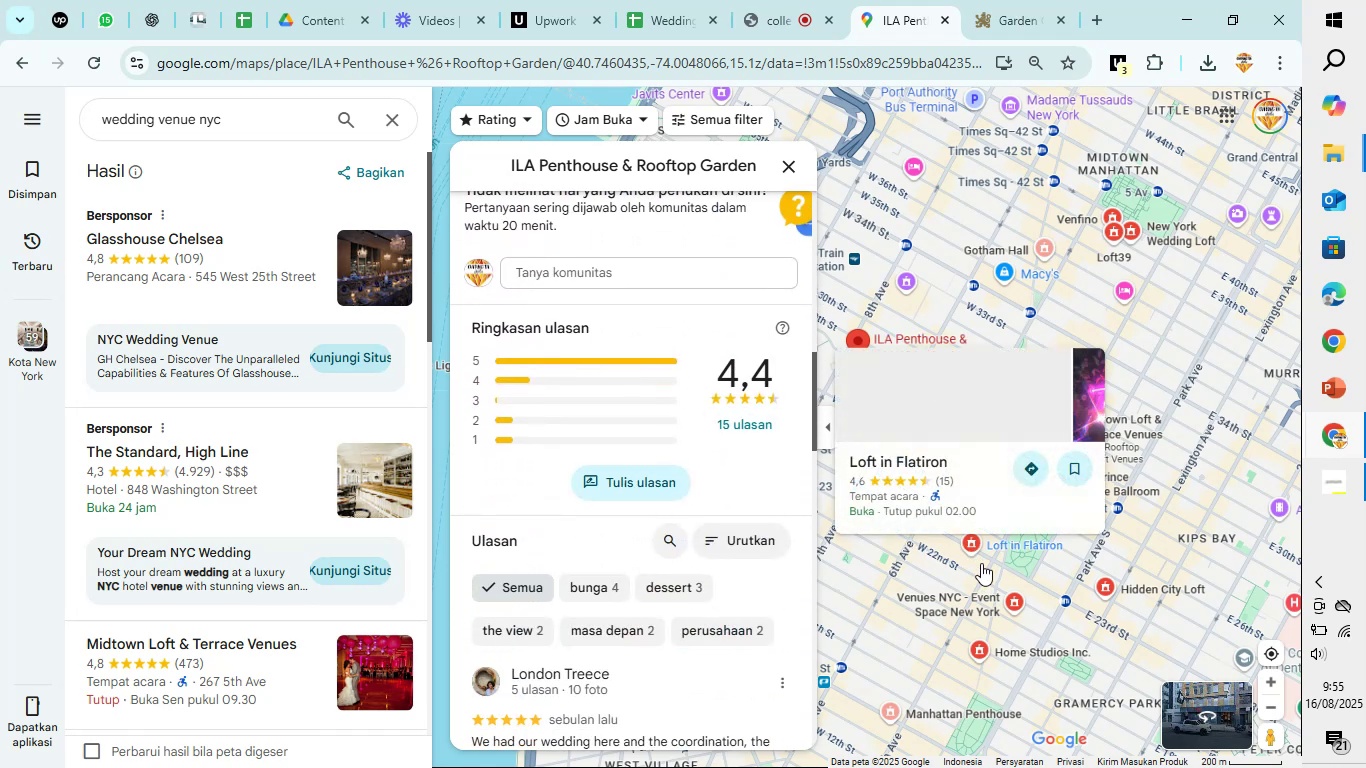 
left_click([1015, 613])
 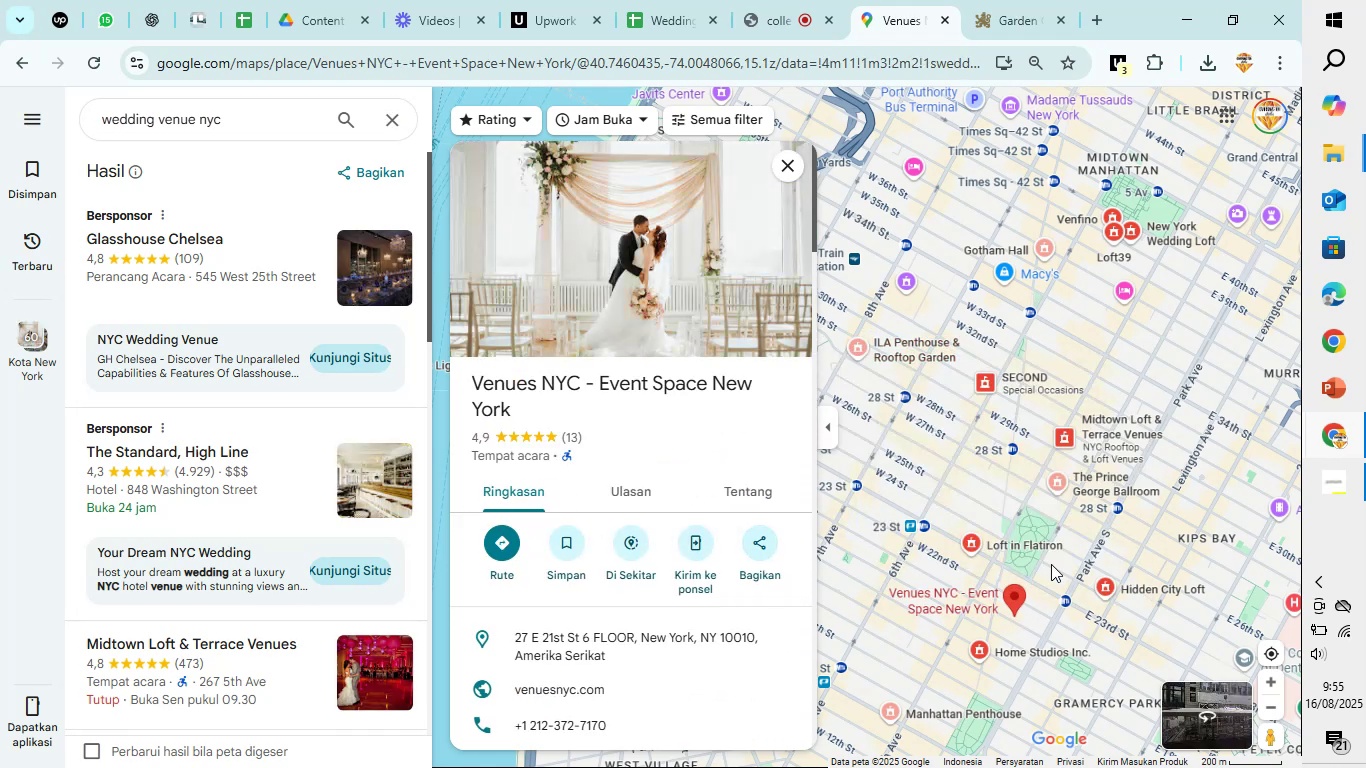 
left_click([1105, 583])
 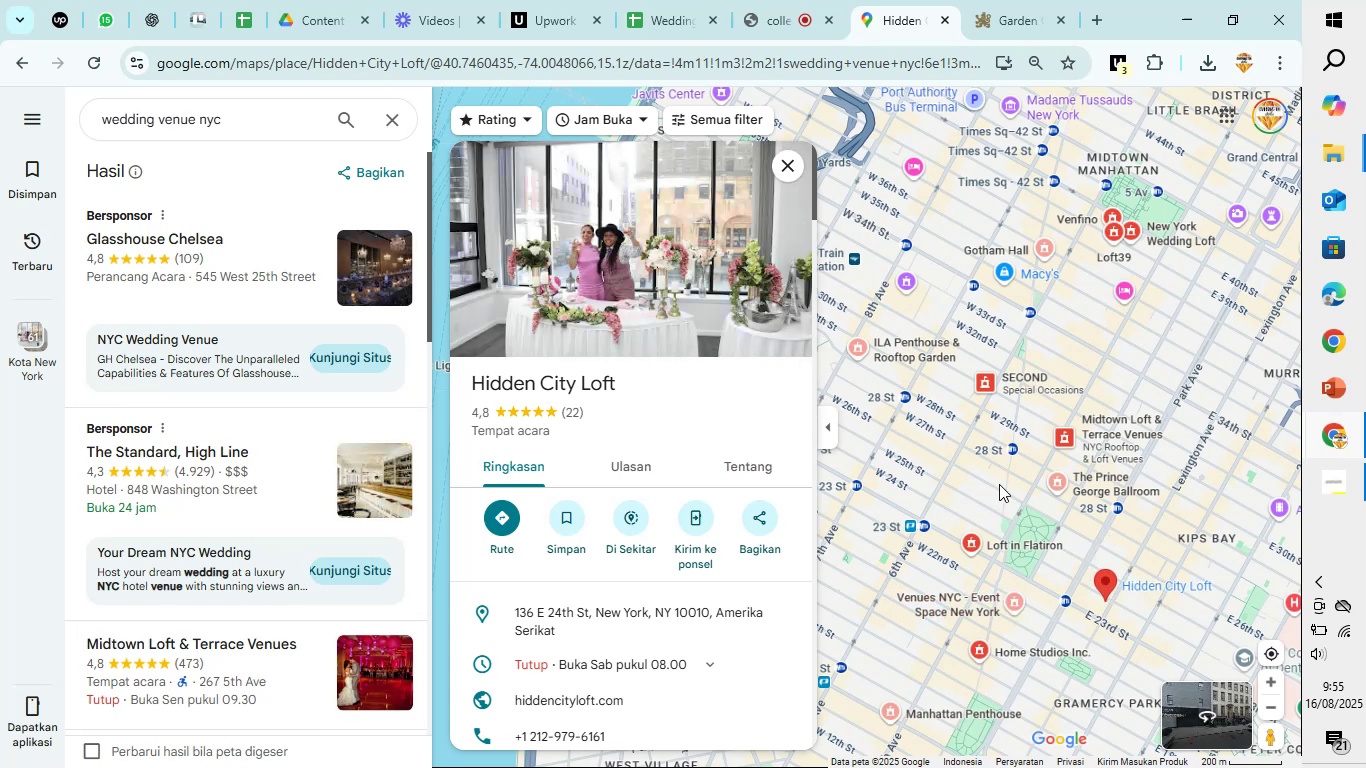 
left_click([986, 394])
 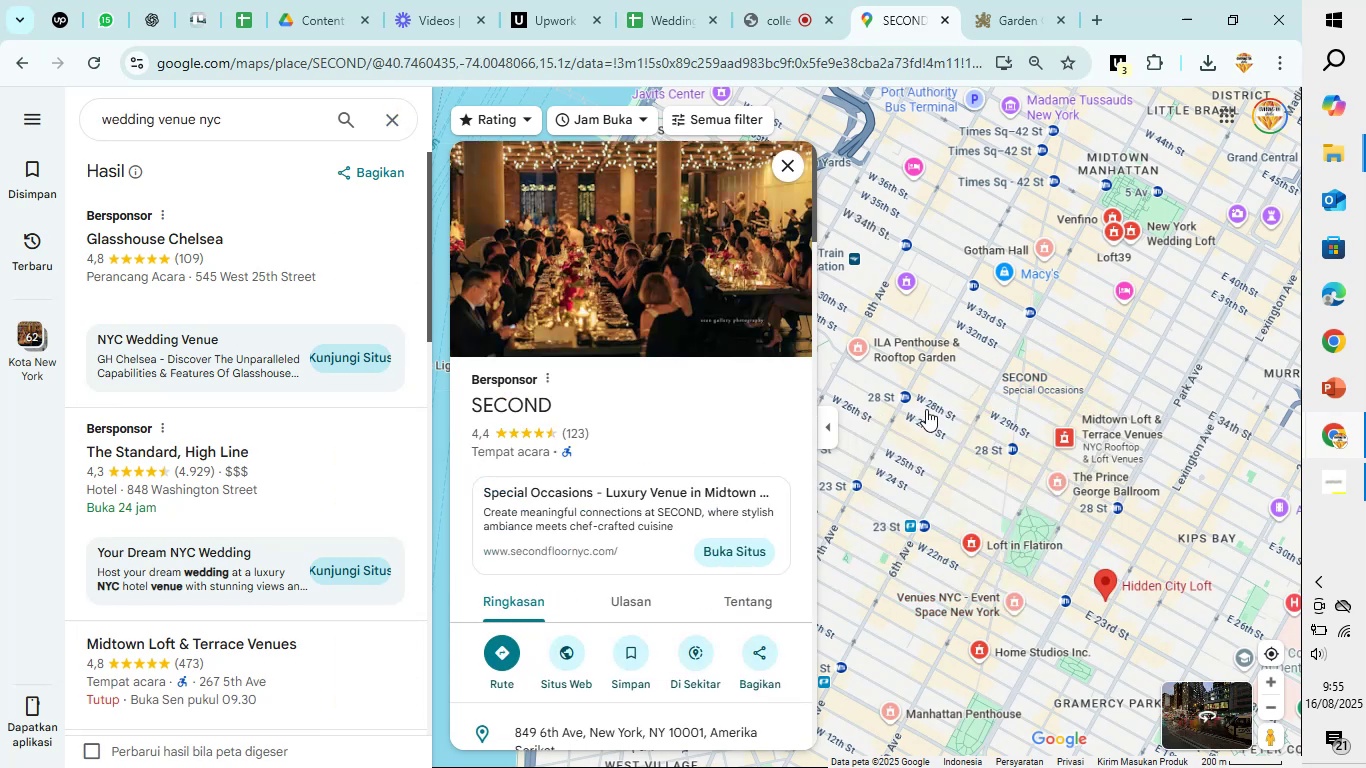 
scroll: coordinate [605, 434], scroll_direction: down, amount: 5.0
 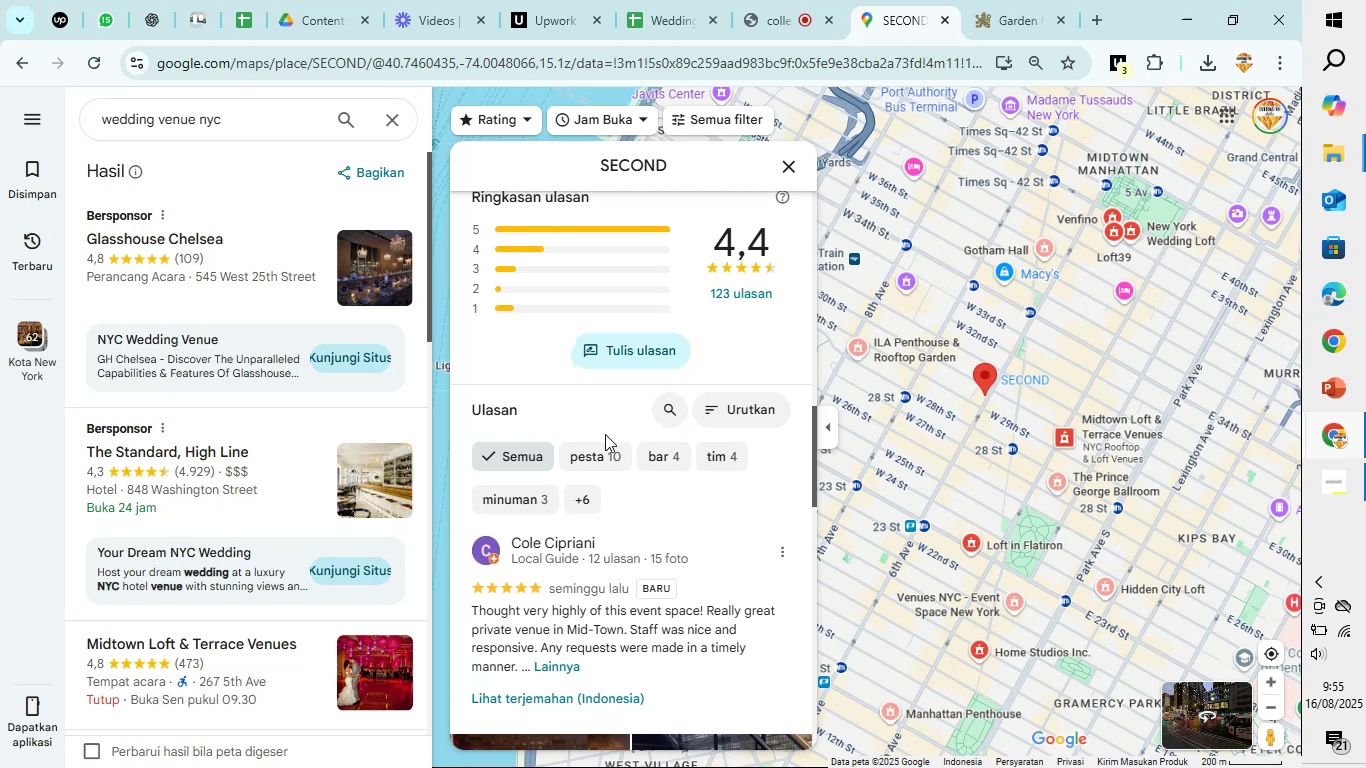 
scroll: coordinate [605, 434], scroll_direction: up, amount: 7.0
 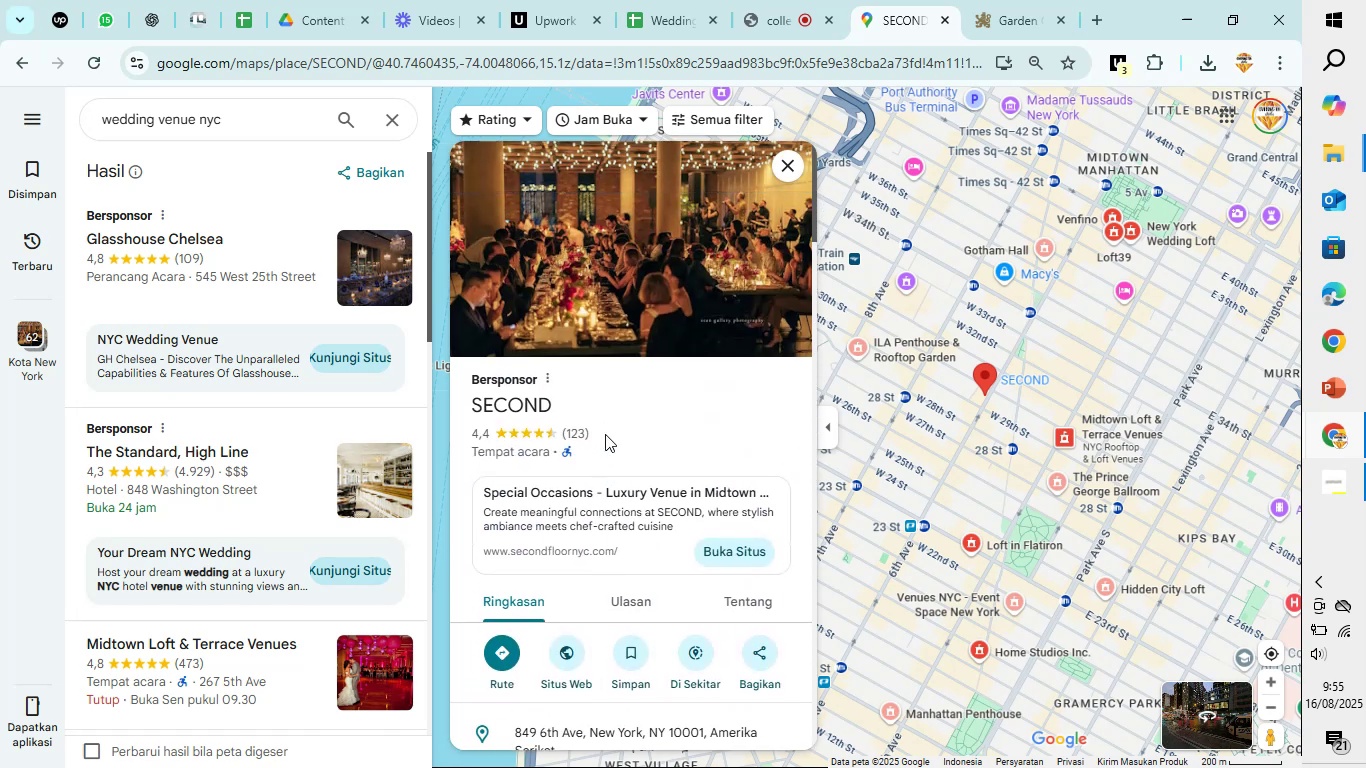 
scroll: coordinate [605, 434], scroll_direction: down, amount: 4.0
 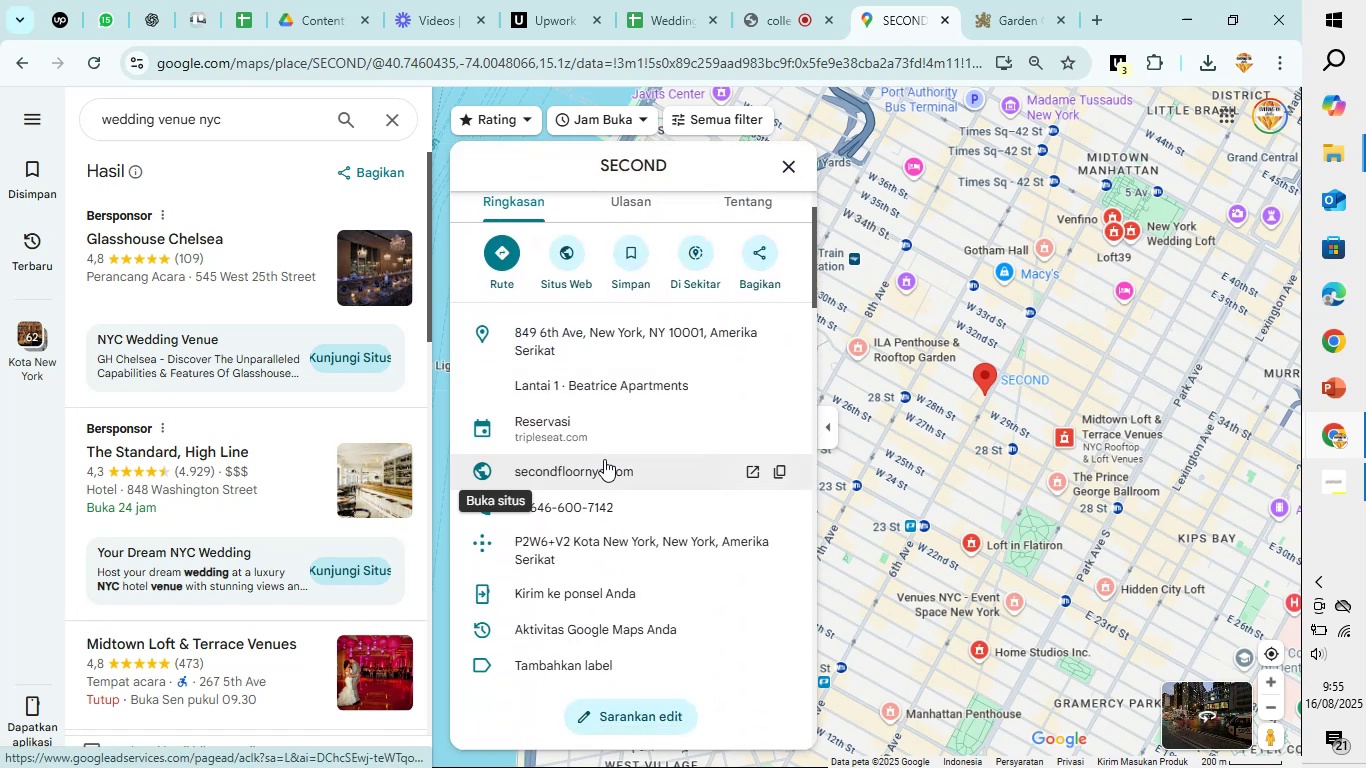 
left_click([604, 460])
 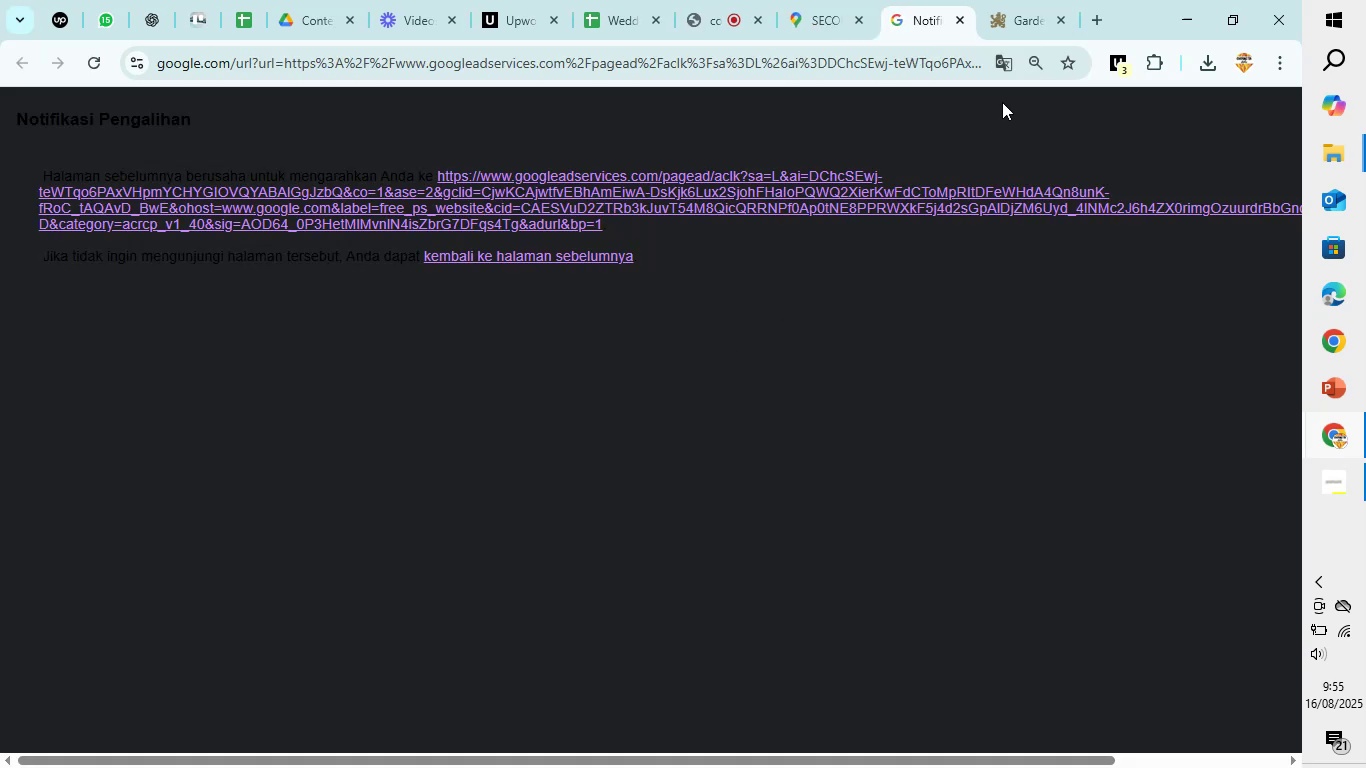 
left_click([1062, 22])
 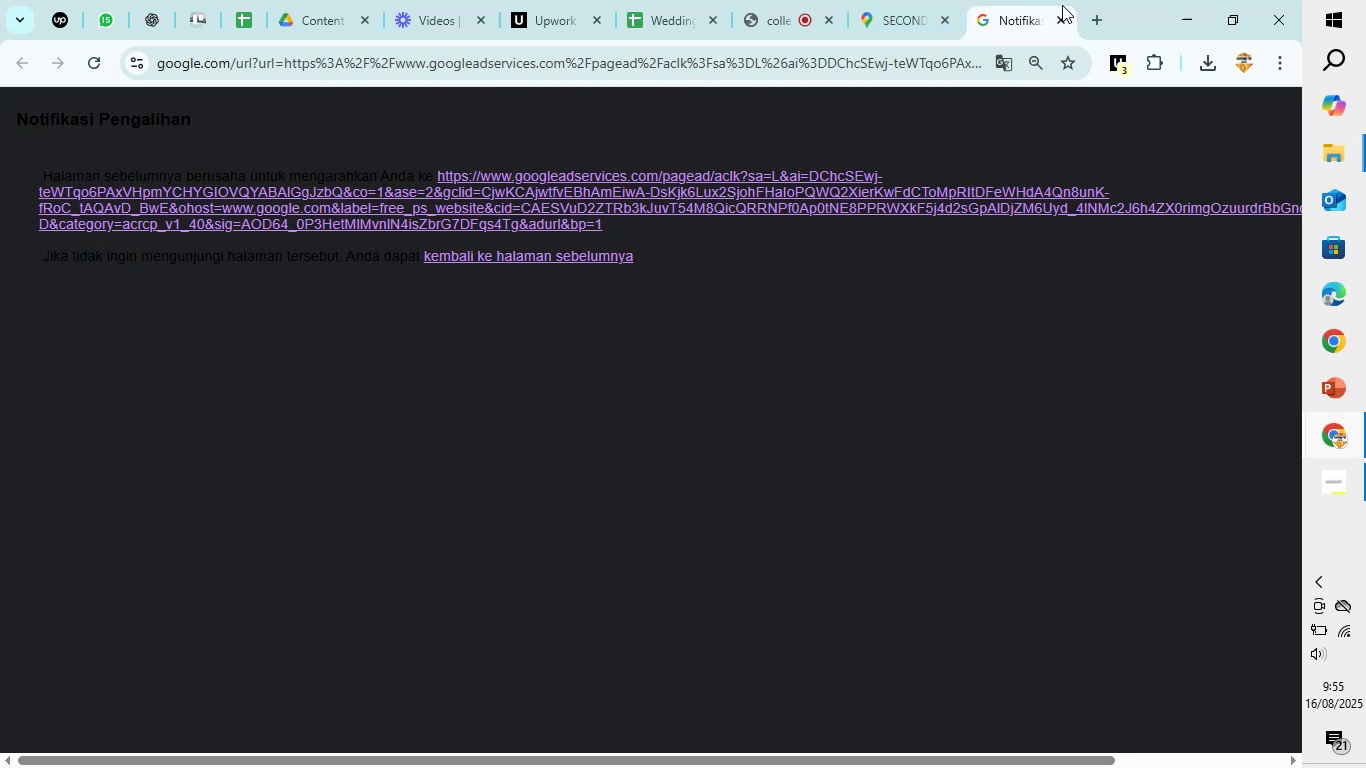 
left_click([1060, 14])
 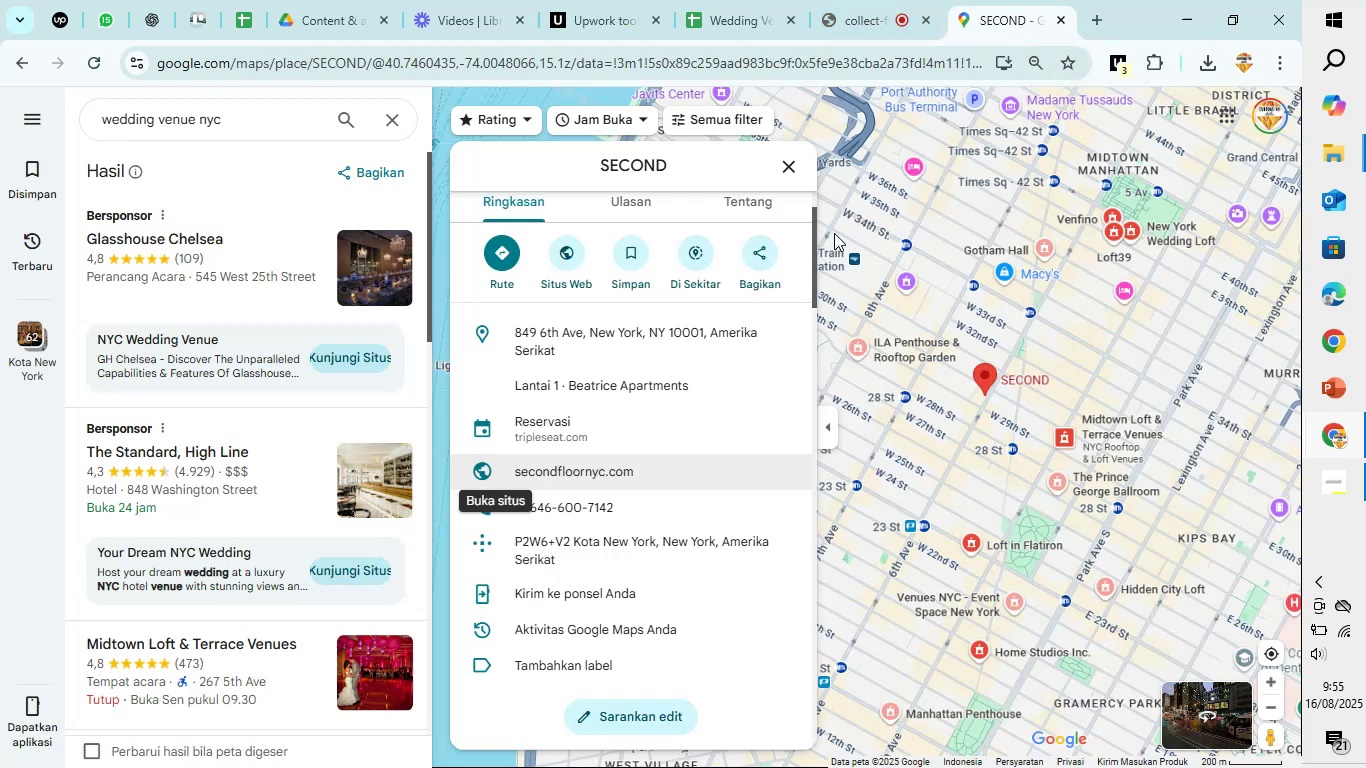 
left_click([791, 166])
 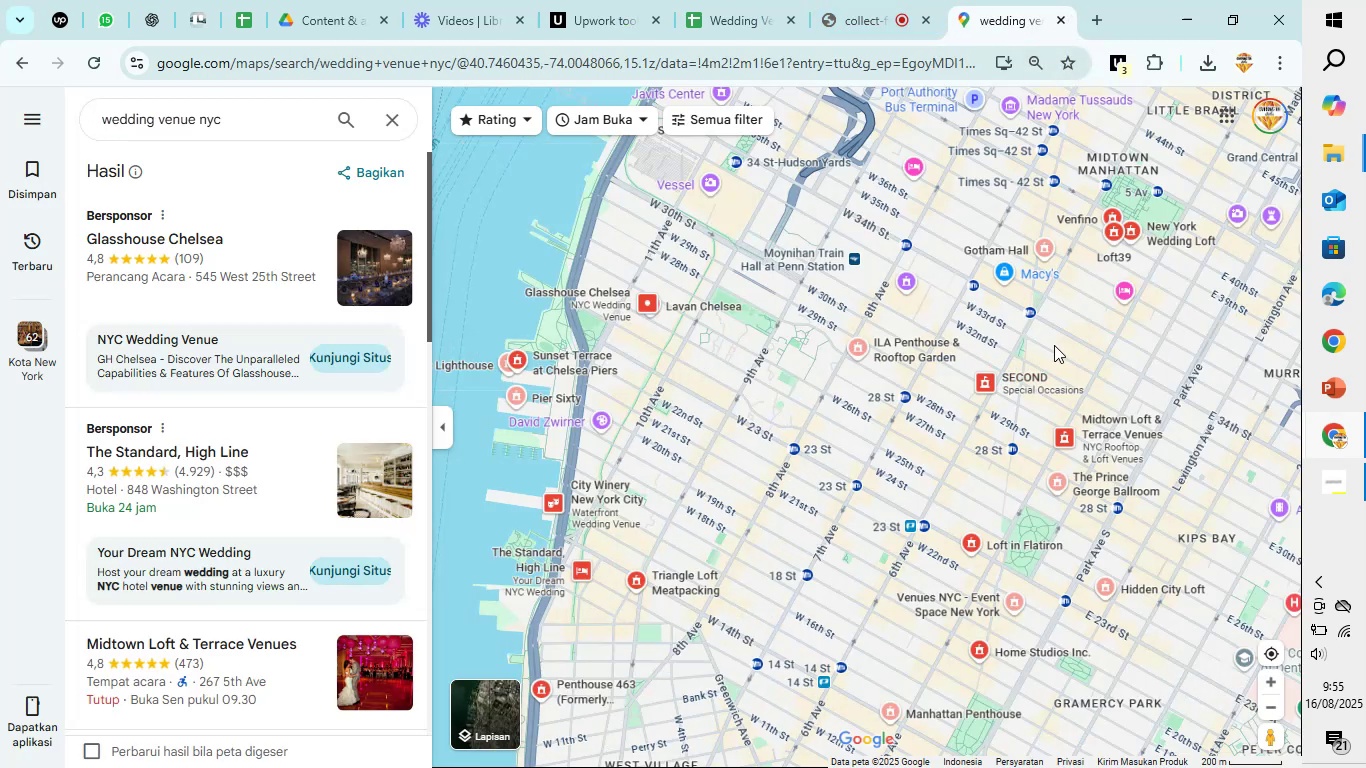 
left_click_drag(start_coordinate=[1080, 324], to_coordinate=[772, 670])
 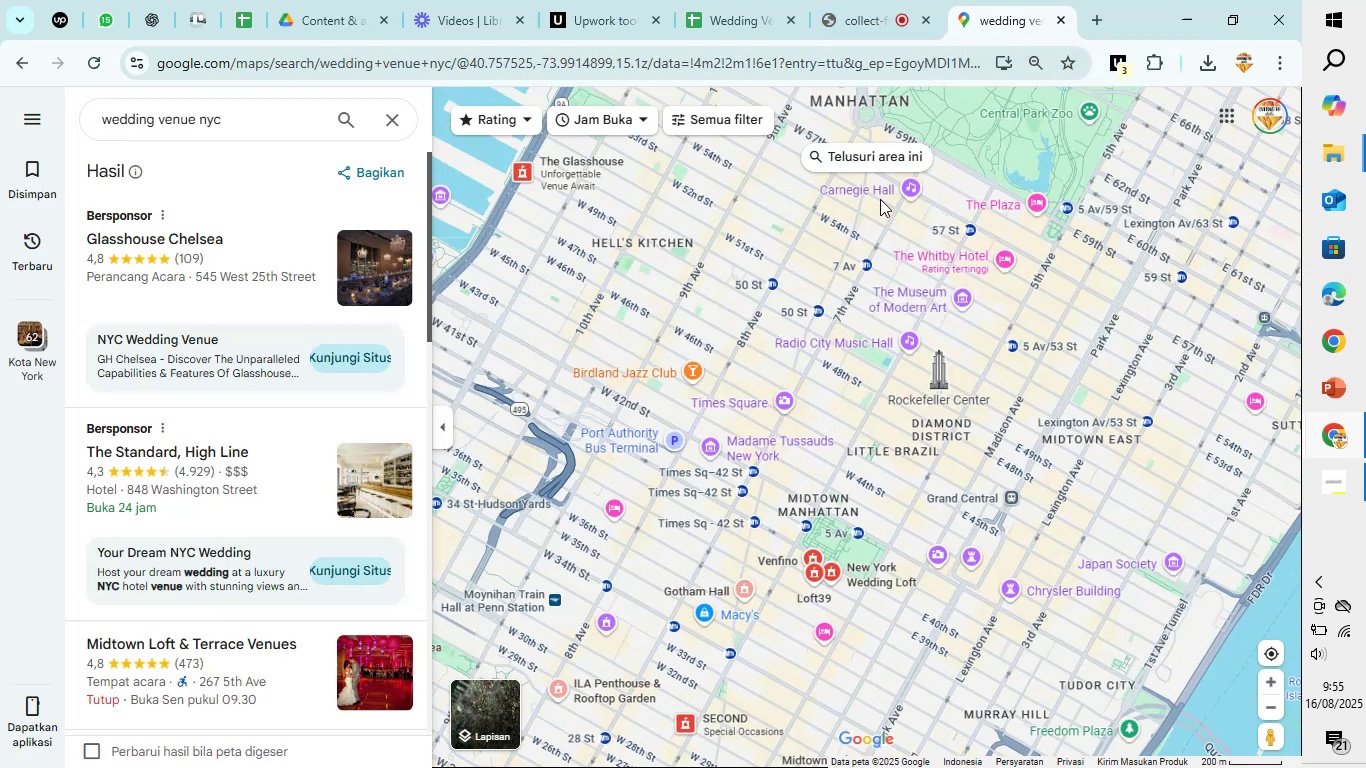 
left_click([906, 163])
 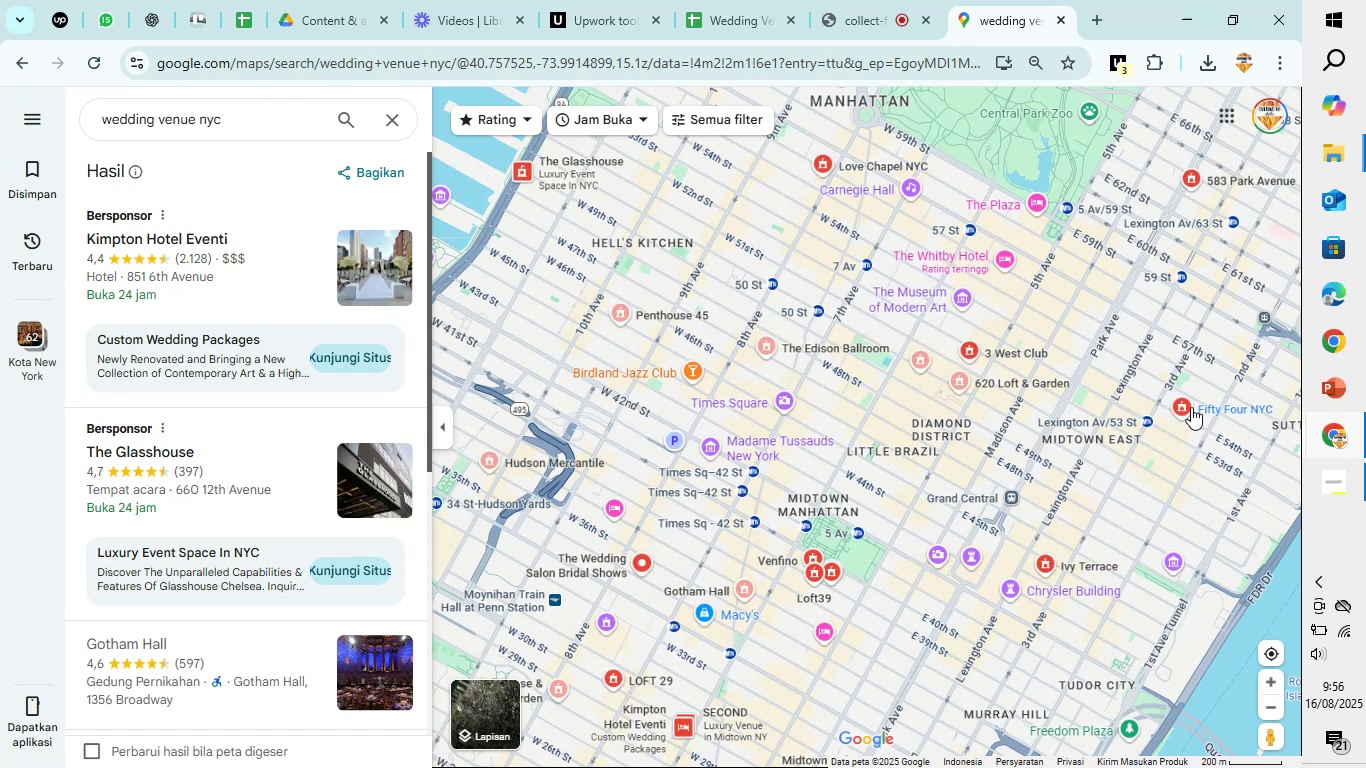 
wait(6.26)
 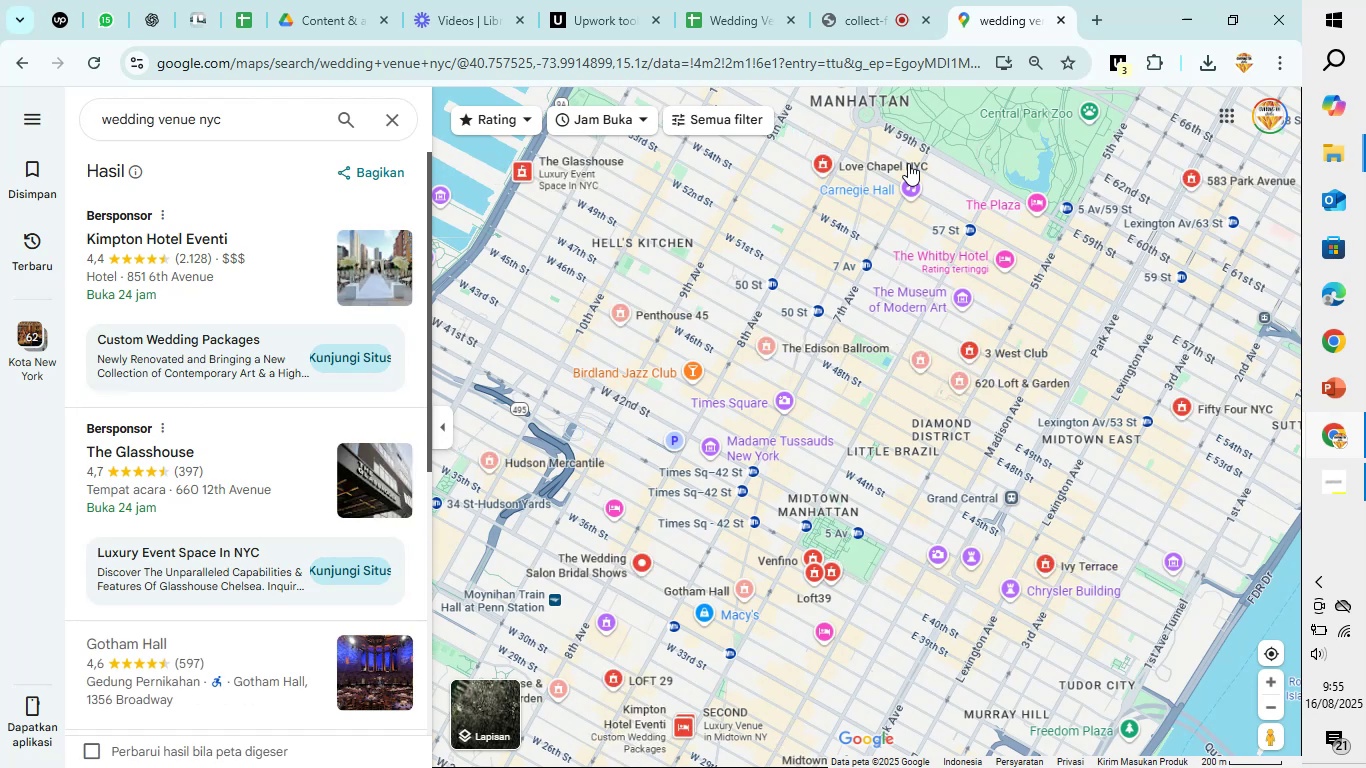 
mouse_move([1048, 587])
 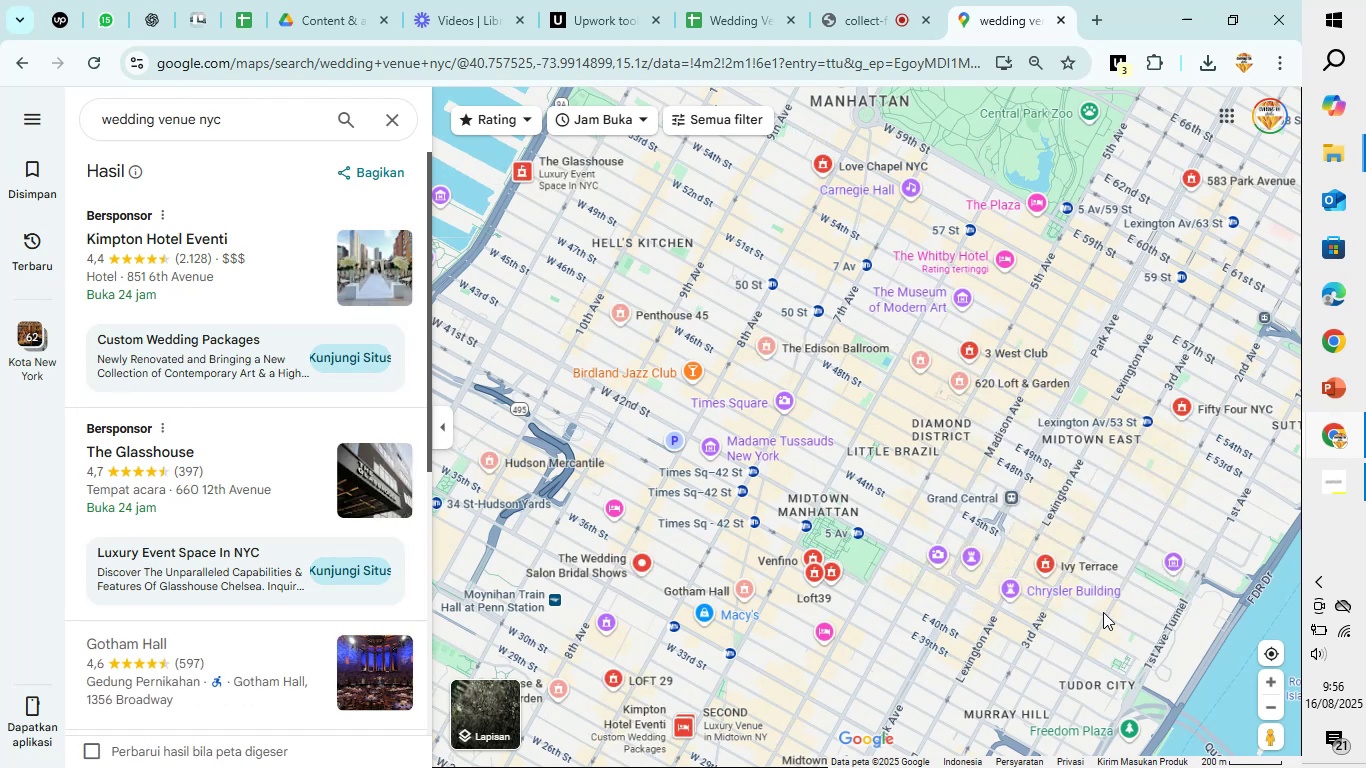 
mouse_move([1074, 549])
 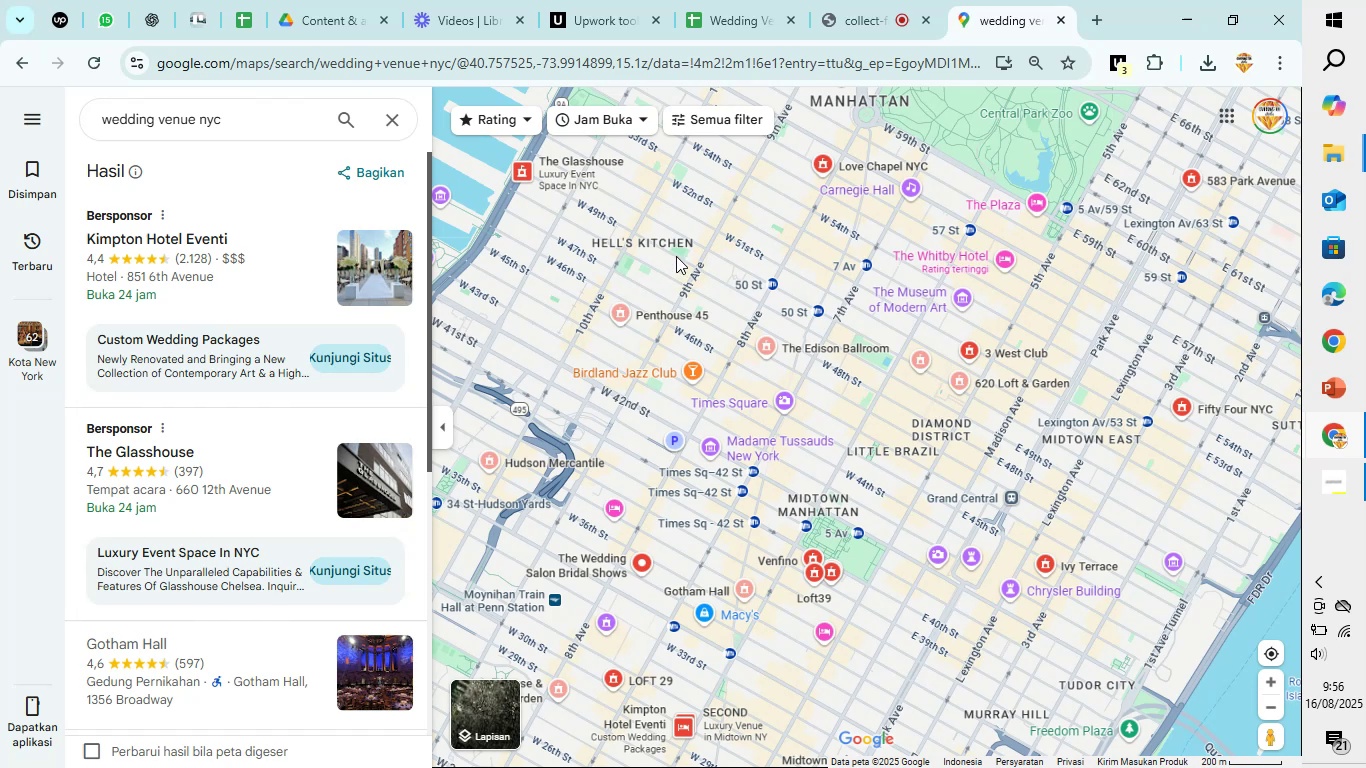 
scroll: coordinate [317, 414], scroll_direction: down, amount: 3.0
 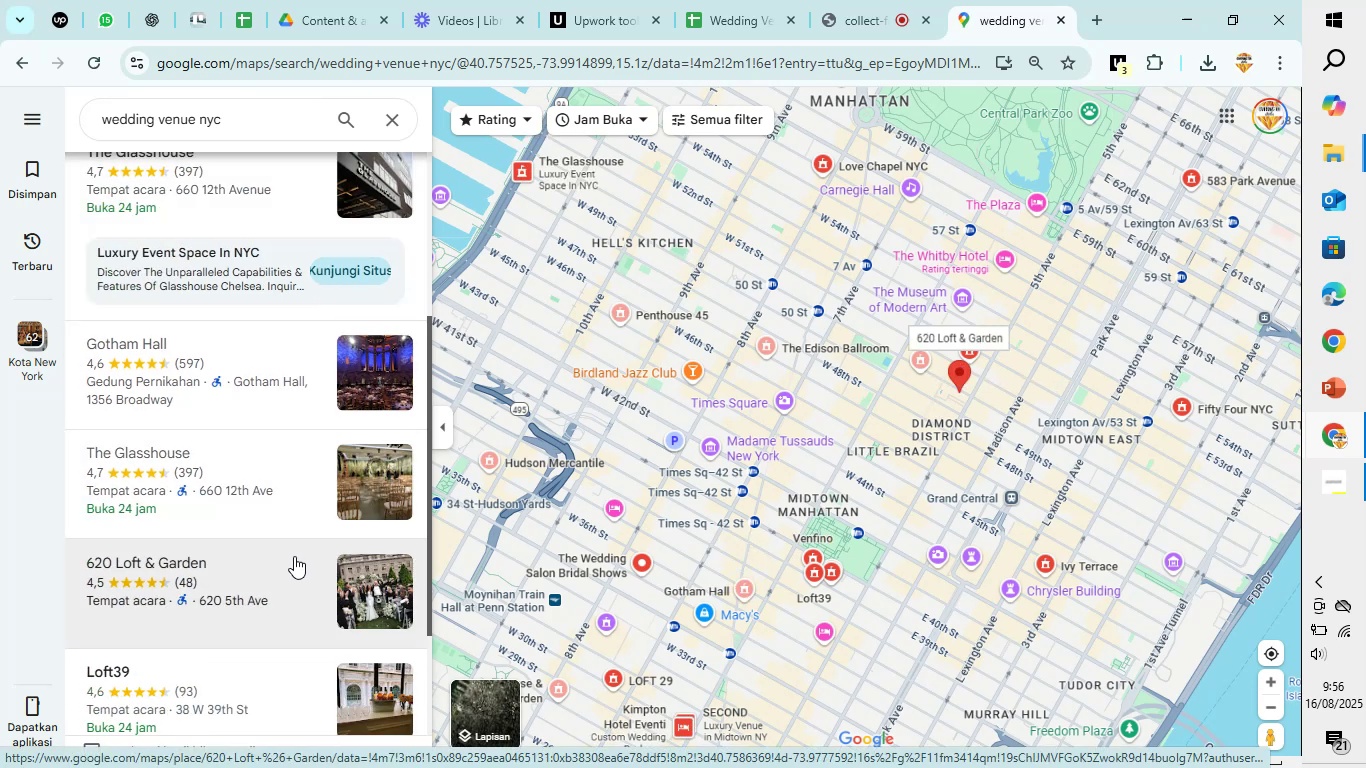 
wait(7.05)
 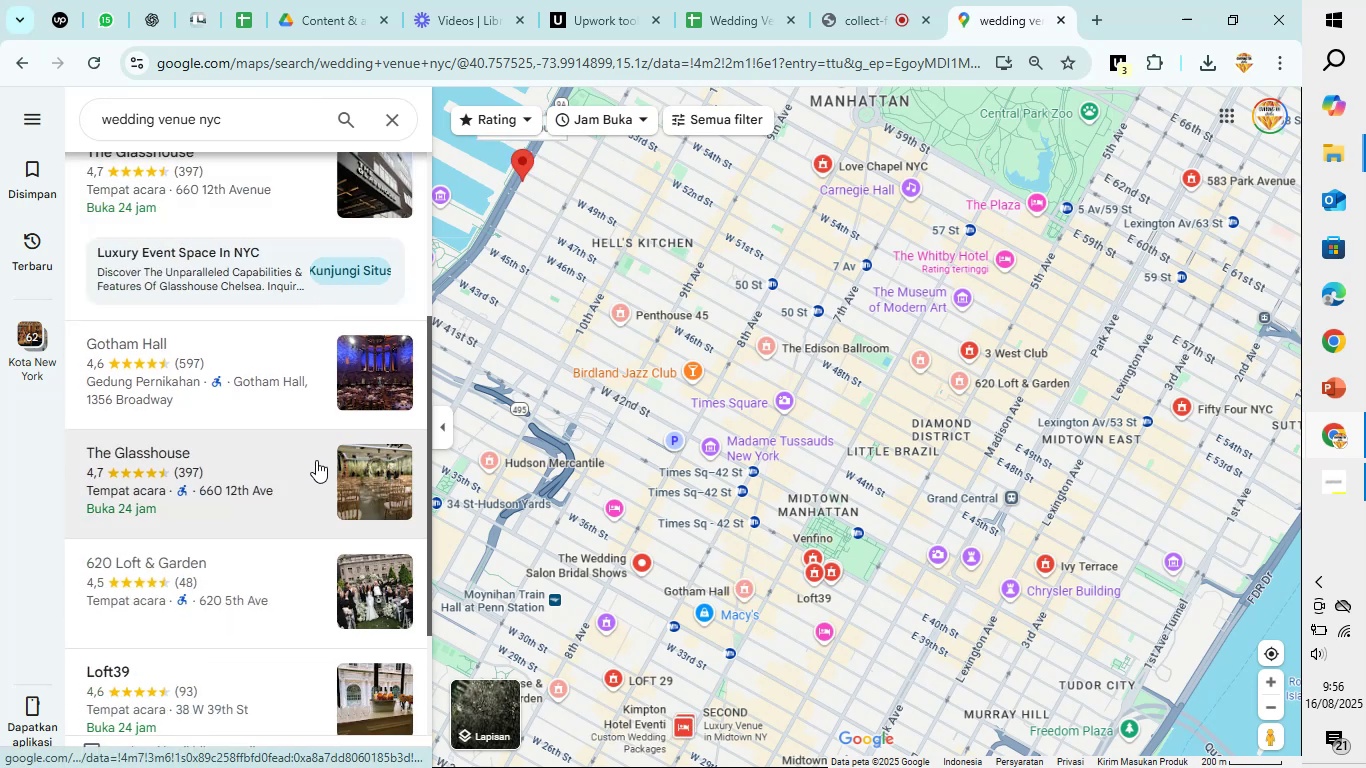 
left_click([954, 375])
 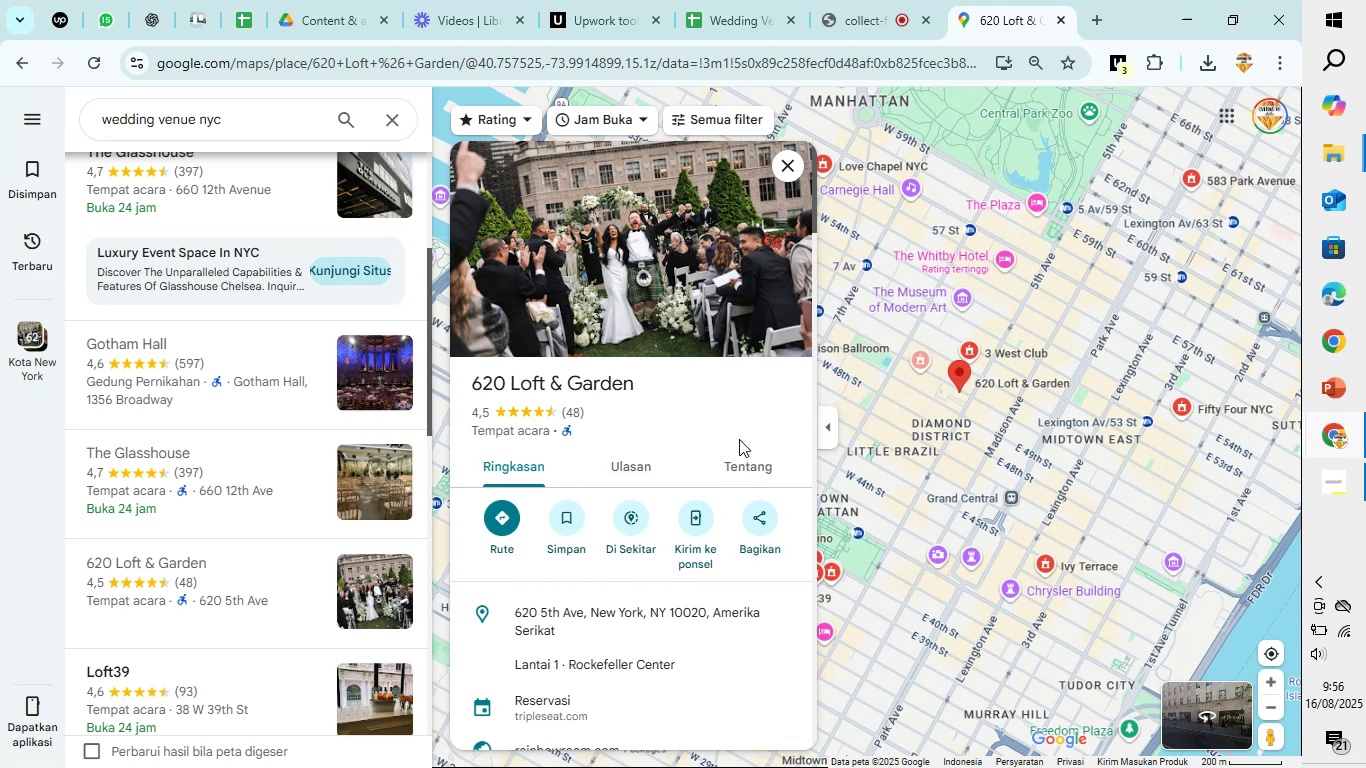 
scroll: coordinate [671, 461], scroll_direction: down, amount: 6.0
 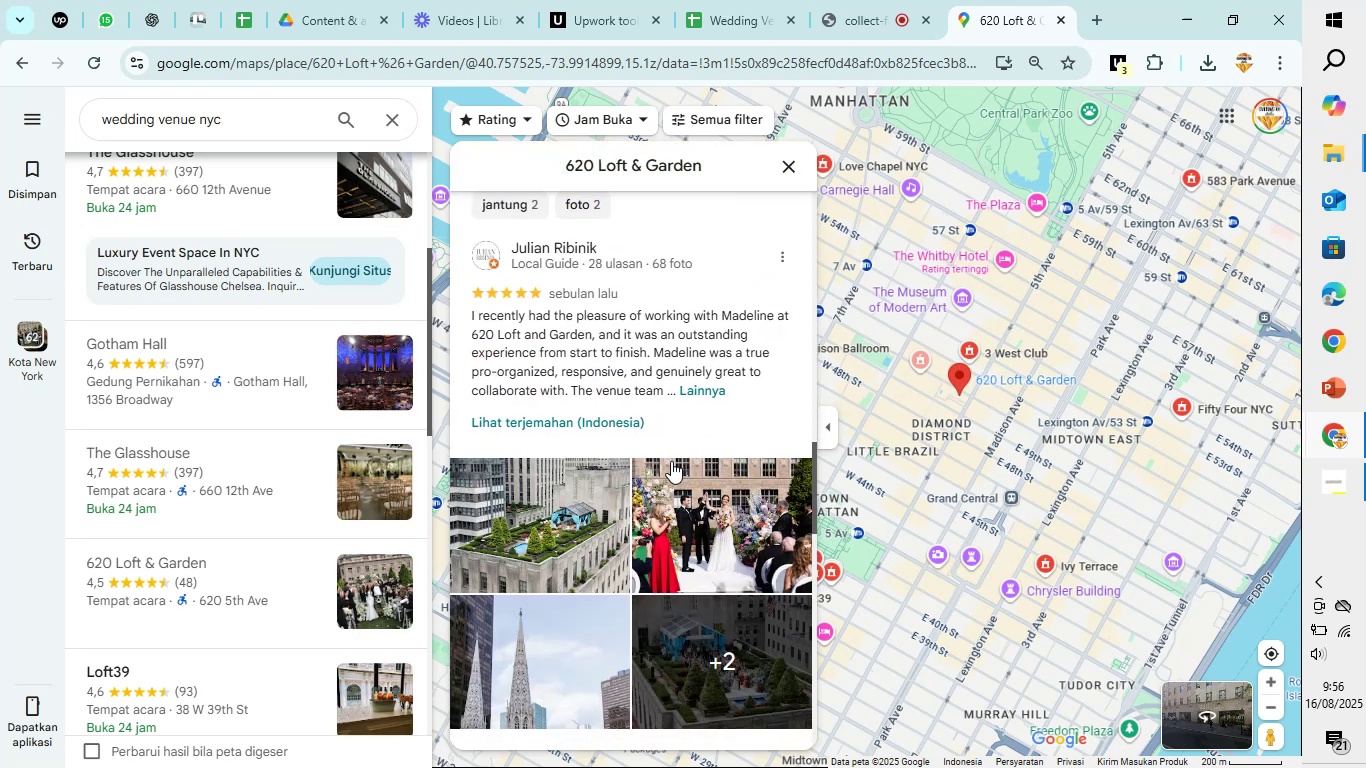 
scroll: coordinate [671, 461], scroll_direction: up, amount: 11.0
 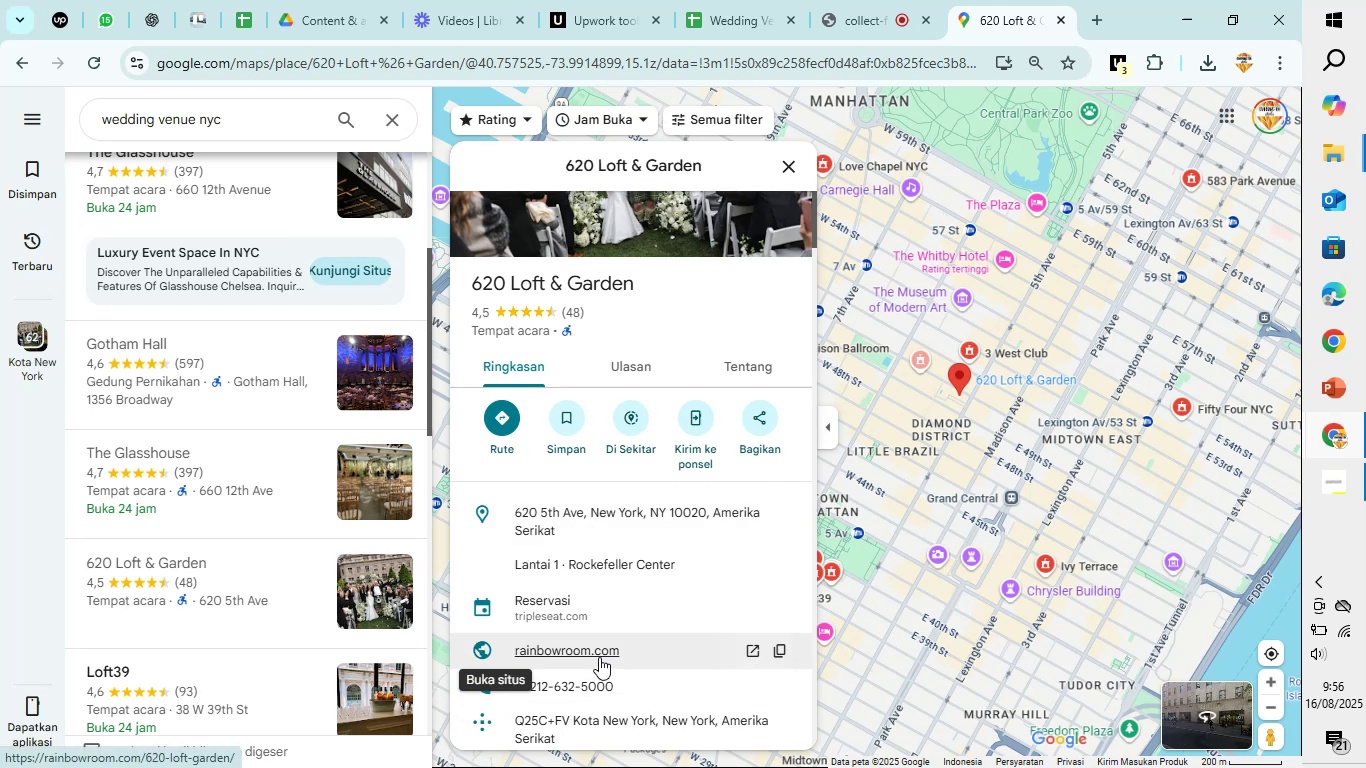 
left_click([599, 654])
 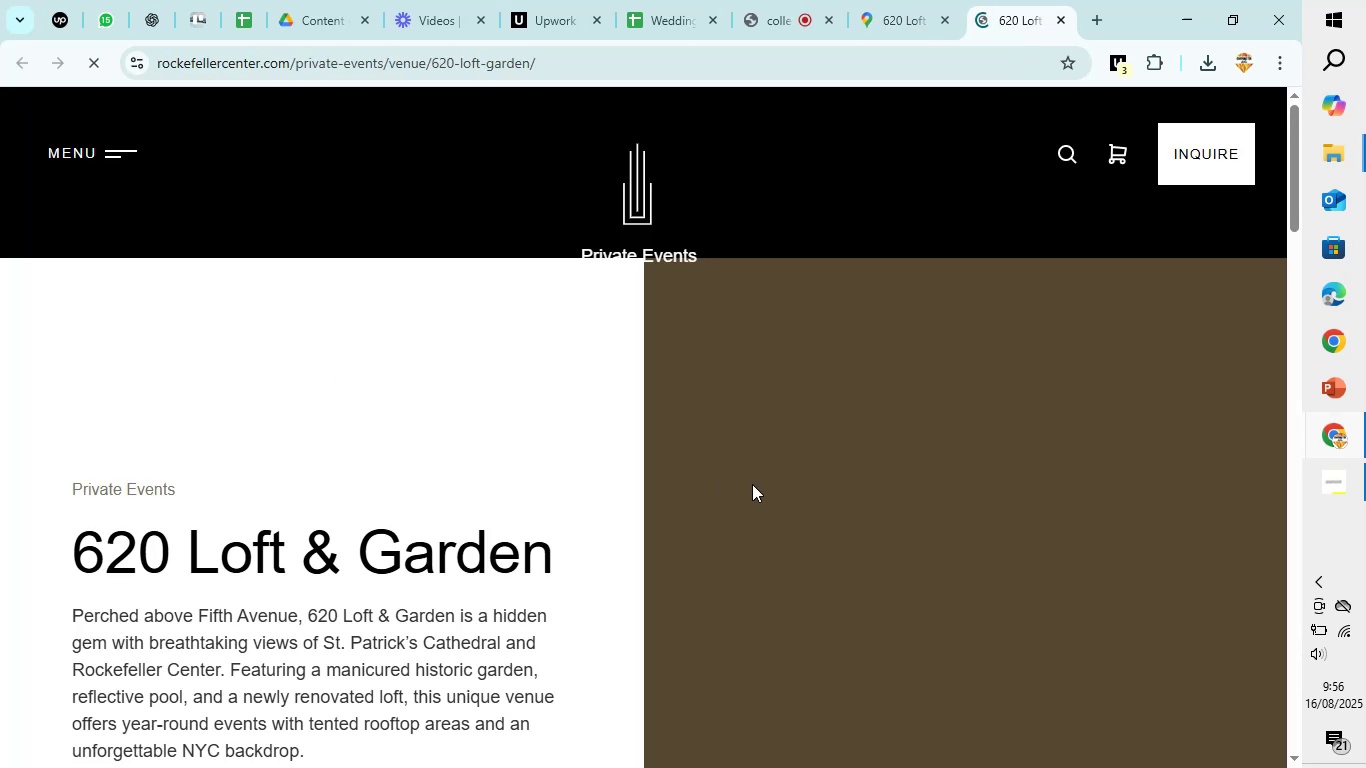 
wait(6.66)
 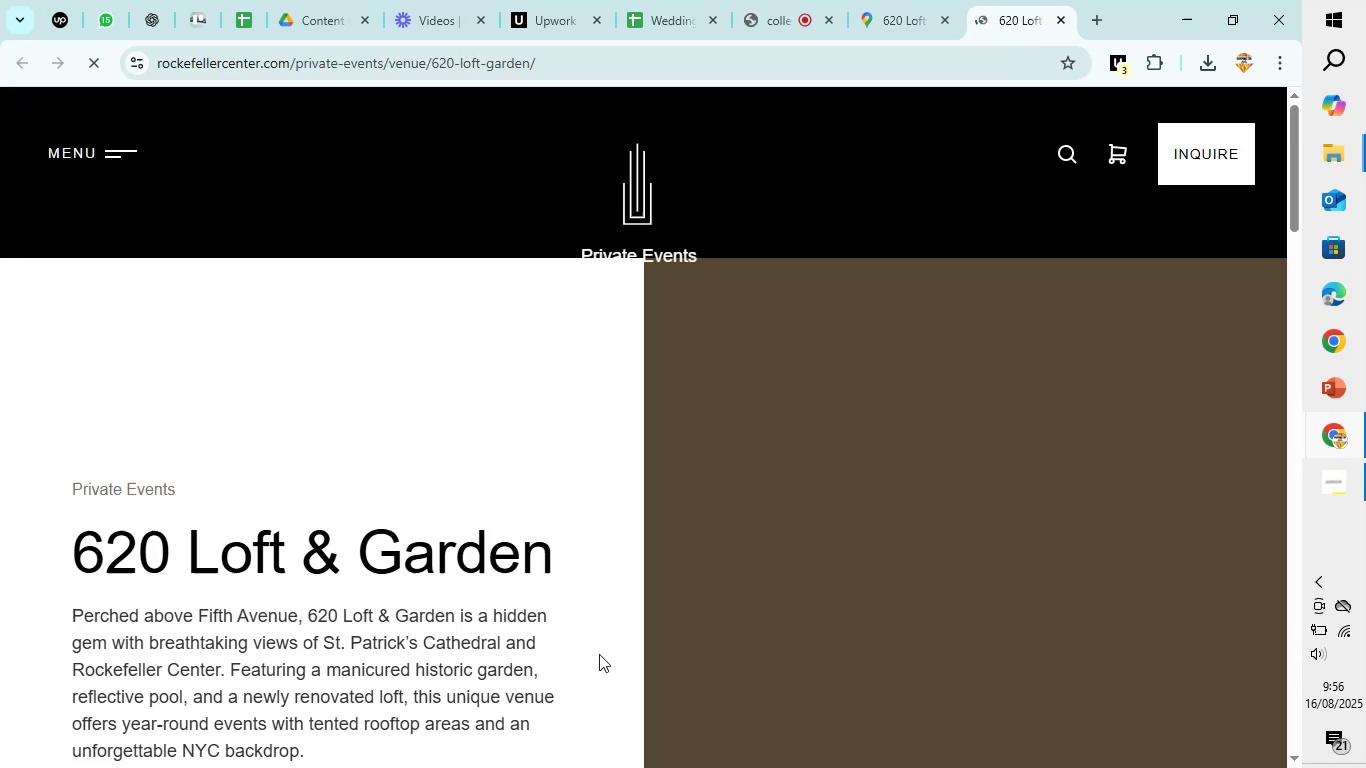 
scroll: coordinate [508, 428], scroll_direction: down, amount: 9.0
 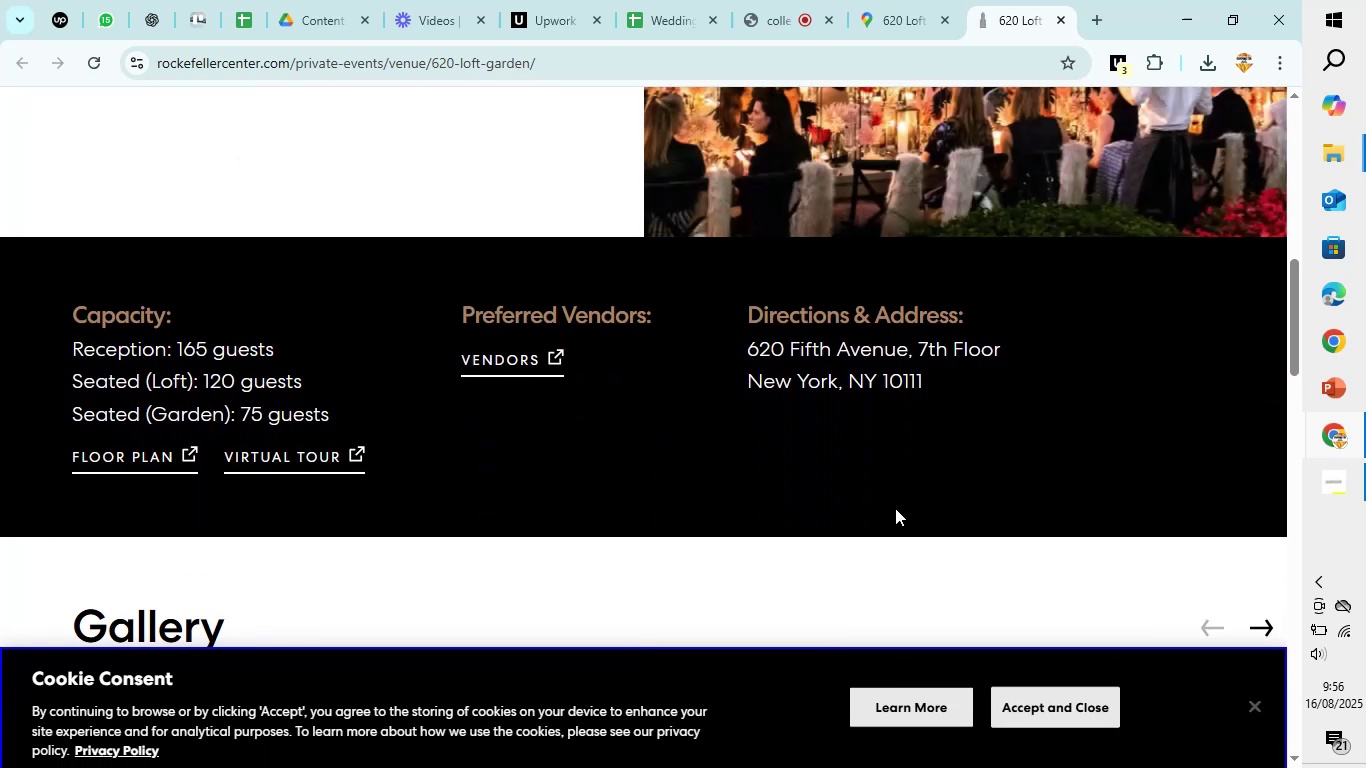 
wait(8.3)
 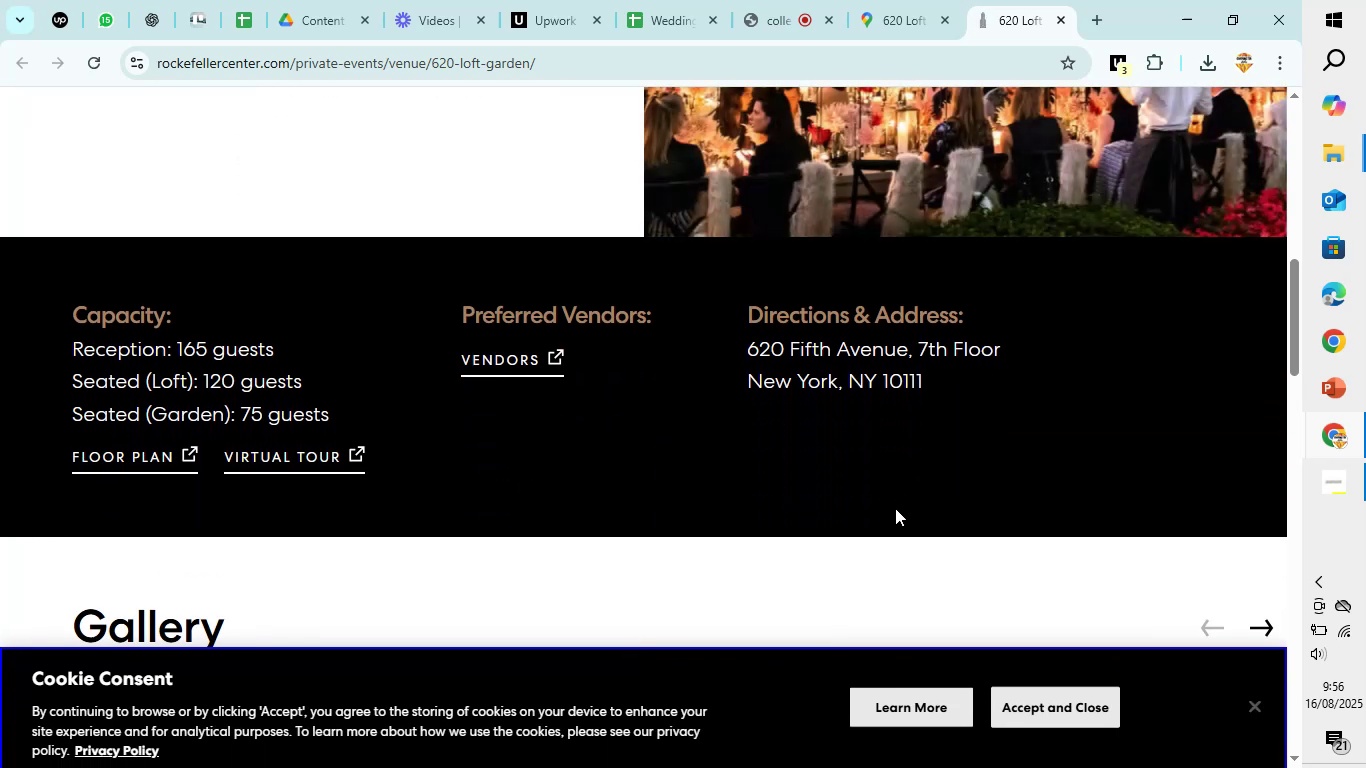 
scroll: coordinate [421, 387], scroll_direction: down, amount: 6.0
 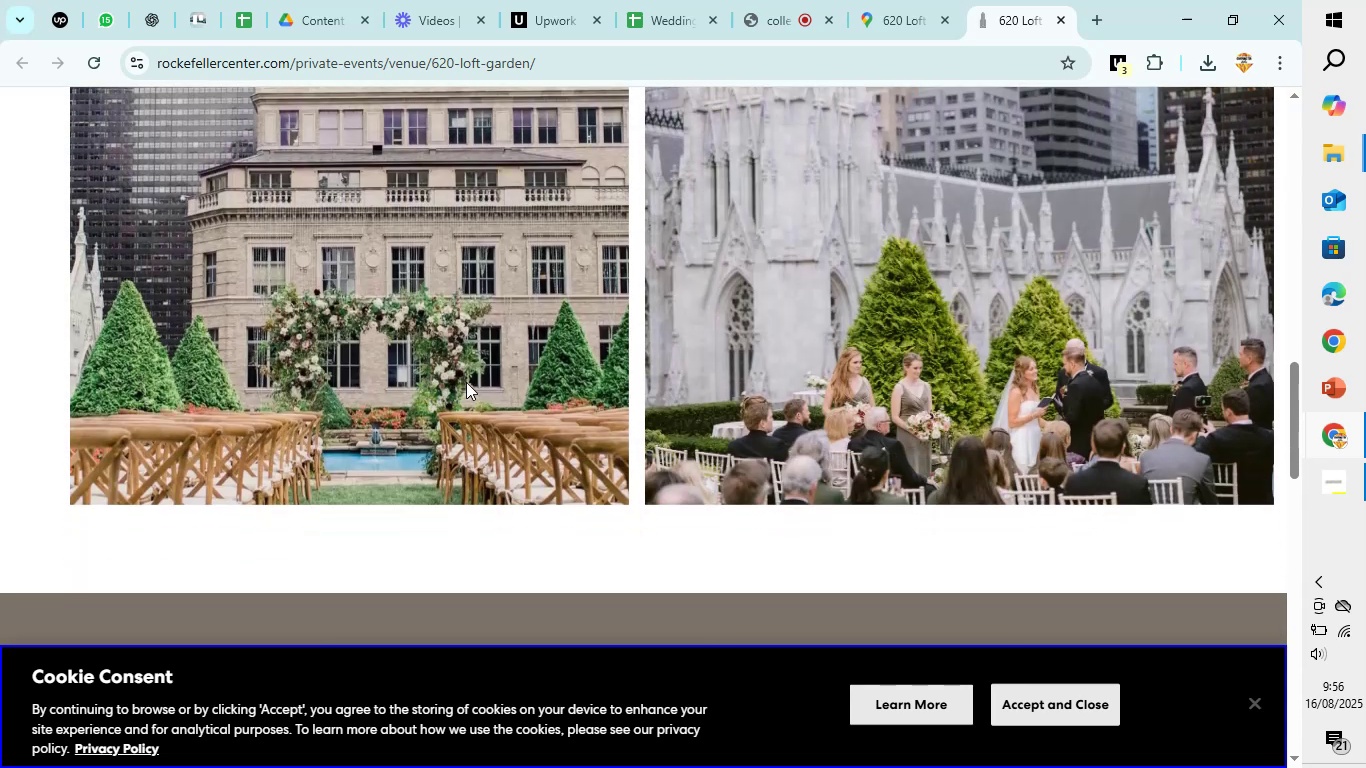 
scroll: coordinate [466, 382], scroll_direction: up, amount: 2.0
 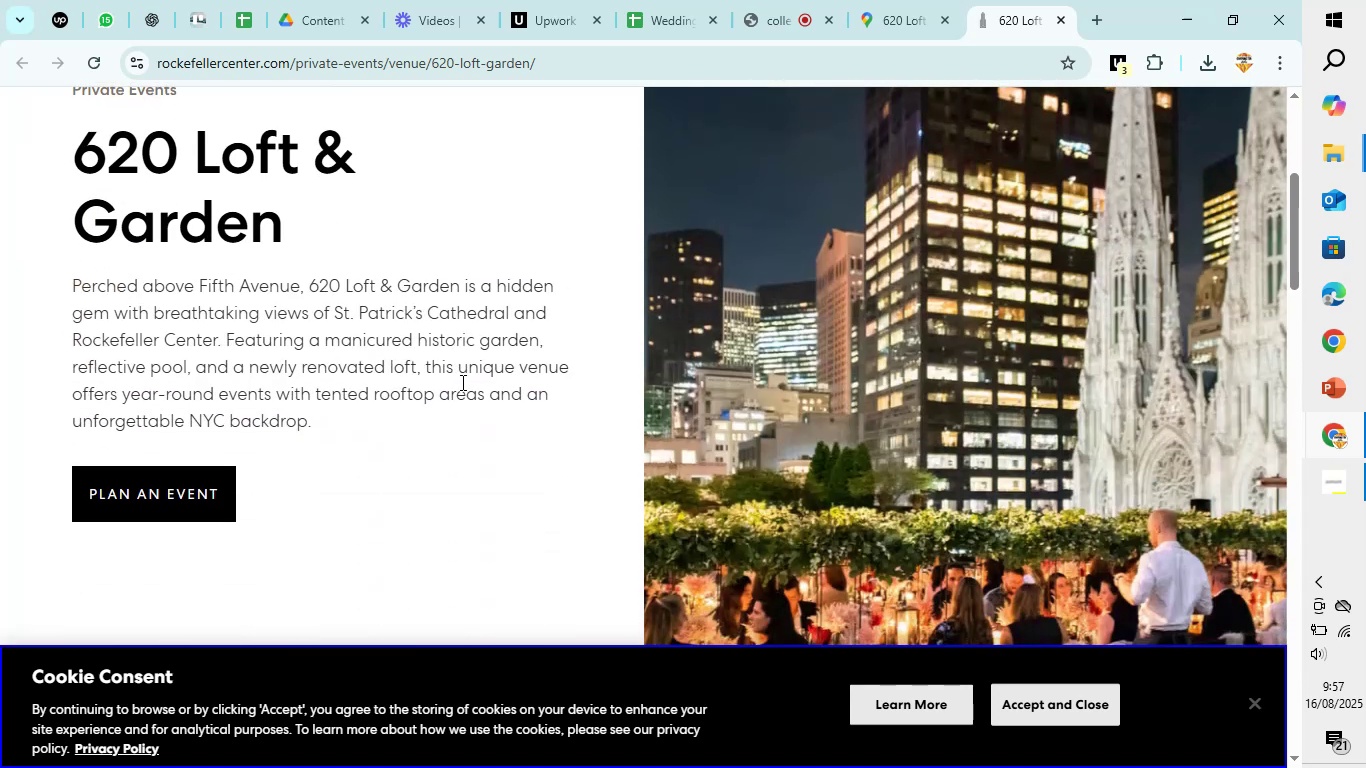 
scroll: coordinate [463, 378], scroll_direction: down, amount: 12.0
 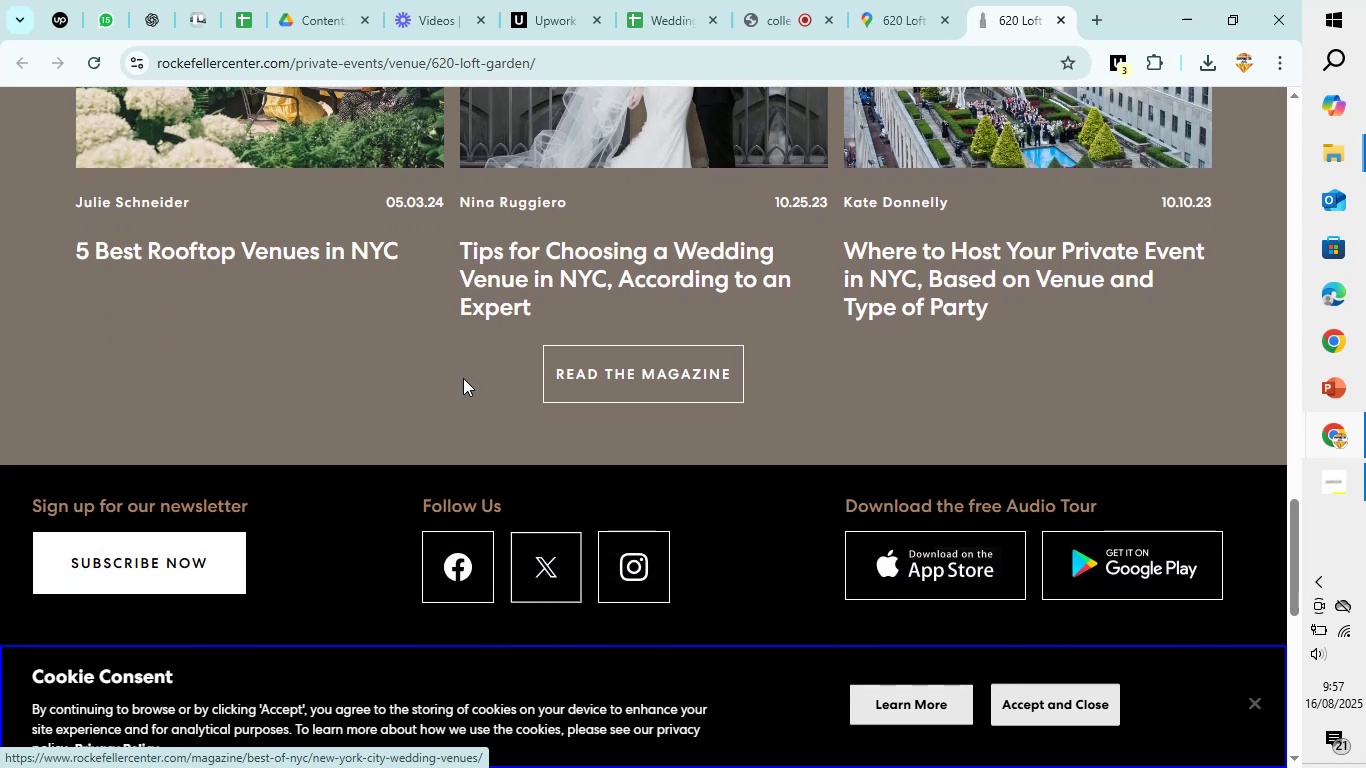 
scroll: coordinate [463, 378], scroll_direction: up, amount: 2.0
 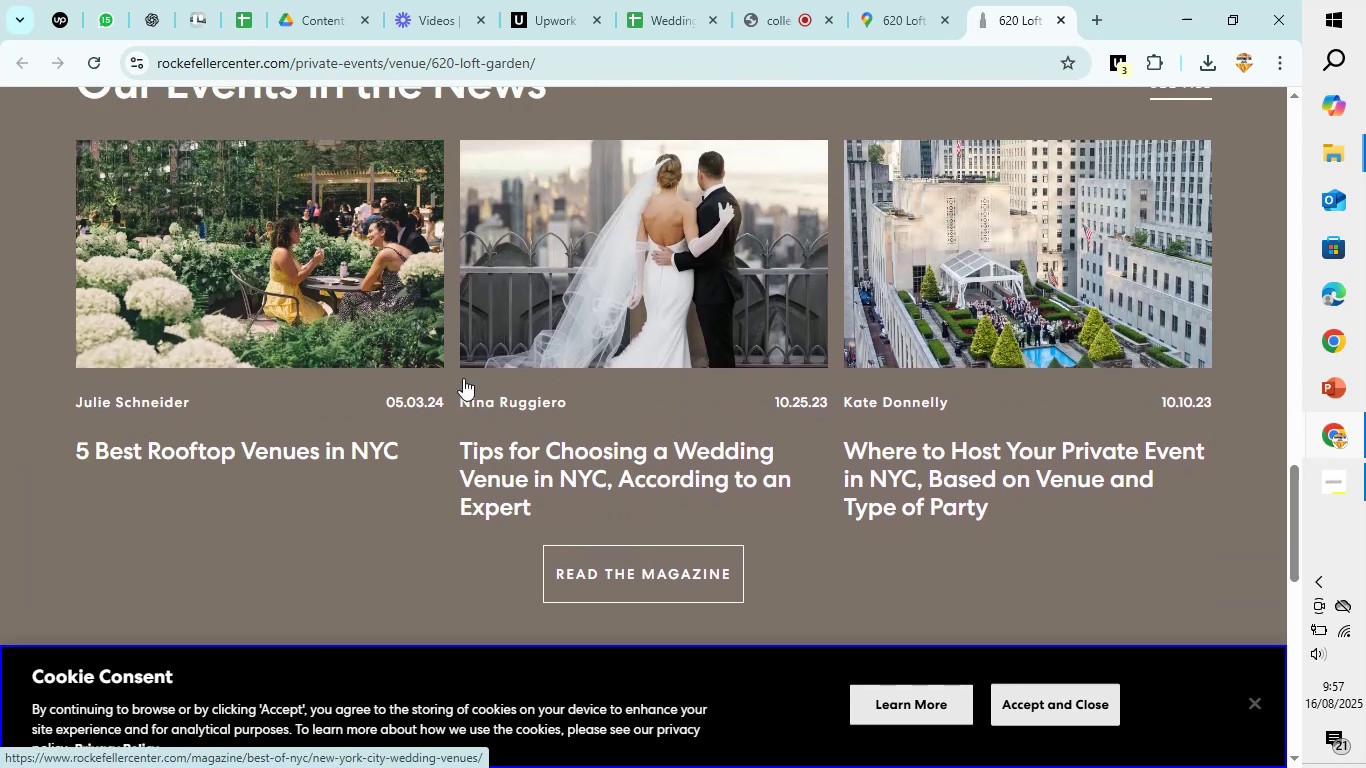 
scroll: coordinate [463, 378], scroll_direction: down, amount: 8.0
 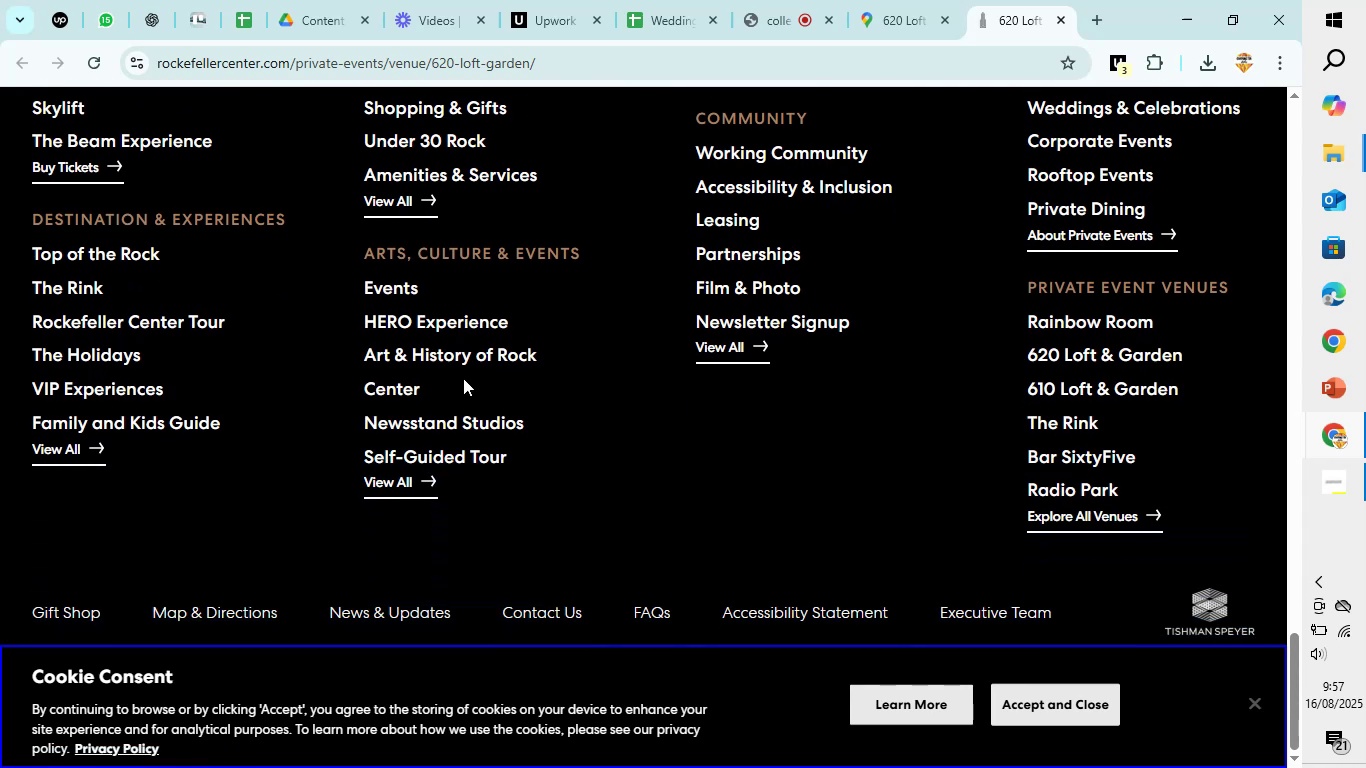 
scroll: coordinate [463, 378], scroll_direction: down, amount: 1.0
 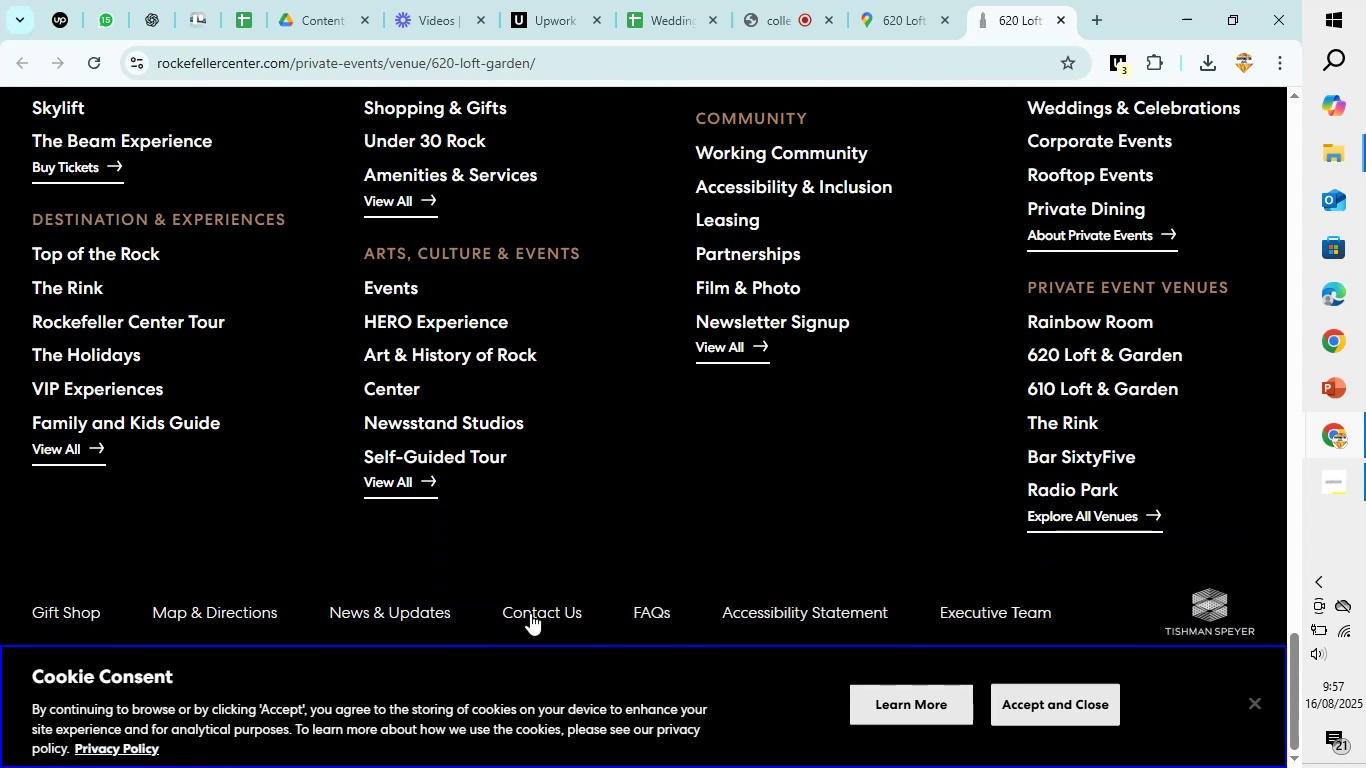 
left_click([533, 615])
 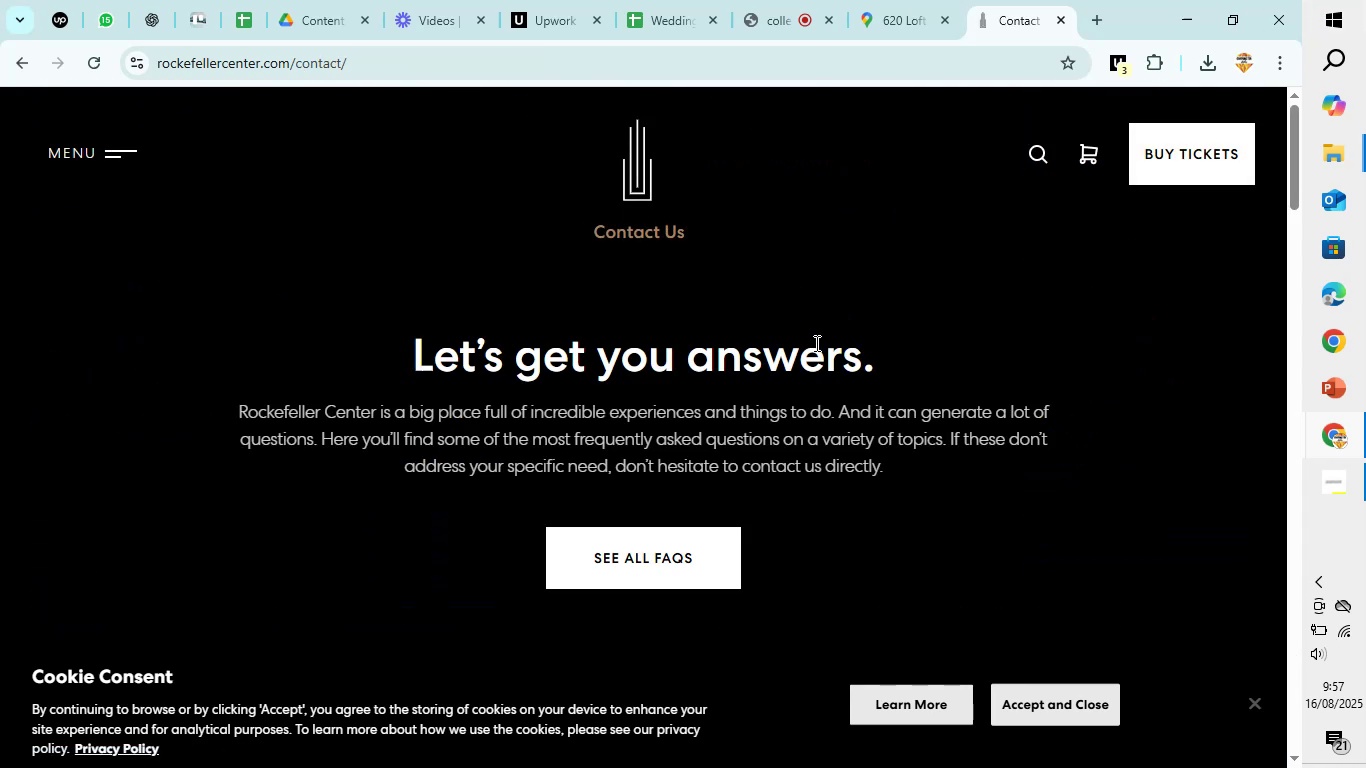 
scroll: coordinate [867, 292], scroll_direction: down, amount: 15.0
 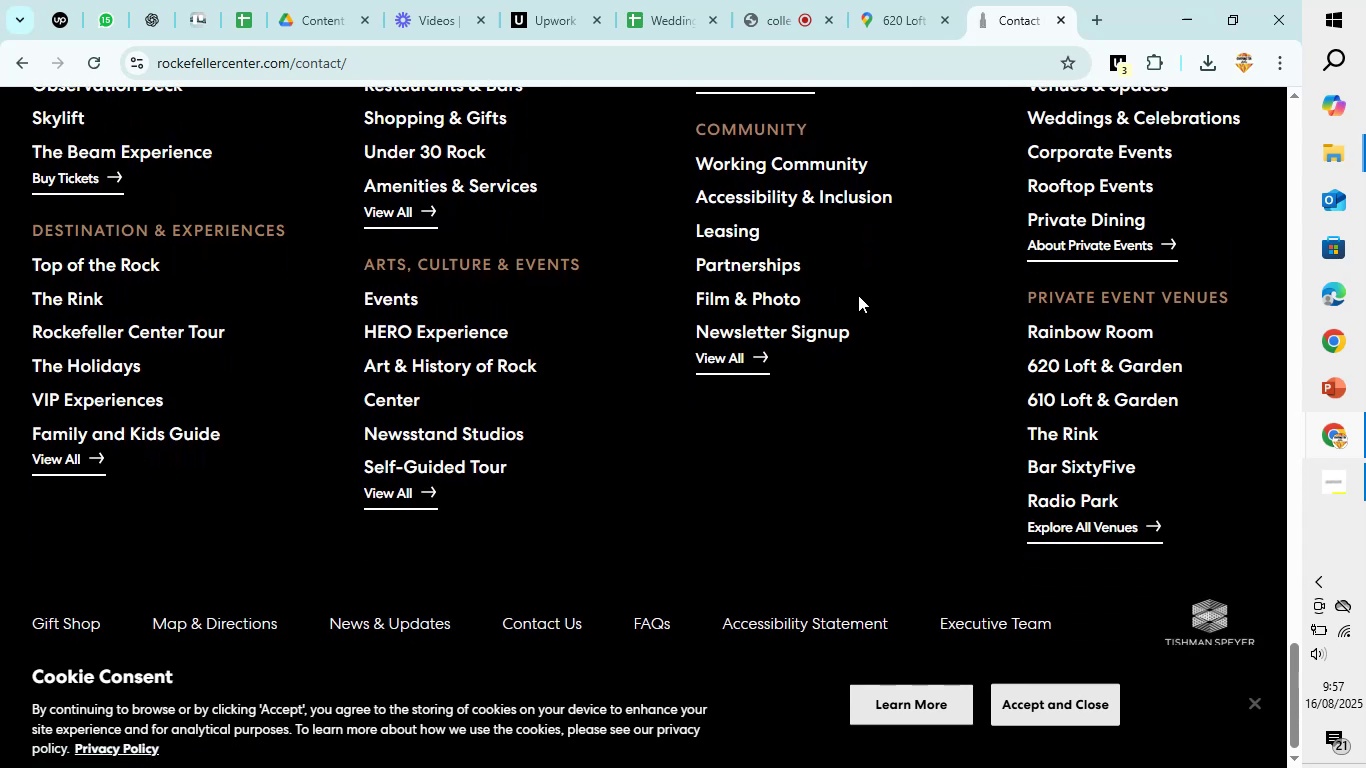 
scroll: coordinate [363, 141], scroll_direction: up, amount: 43.0
 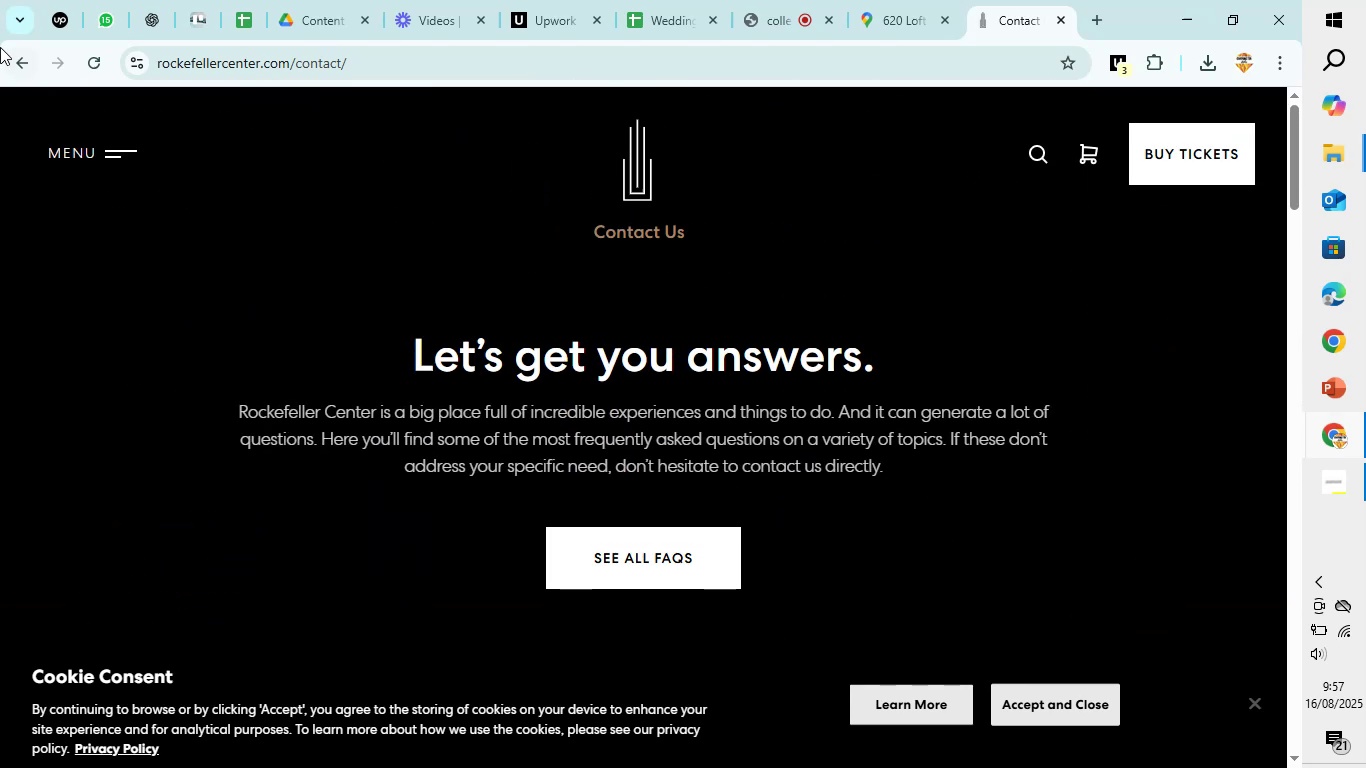 
mouse_move([93, 9])
 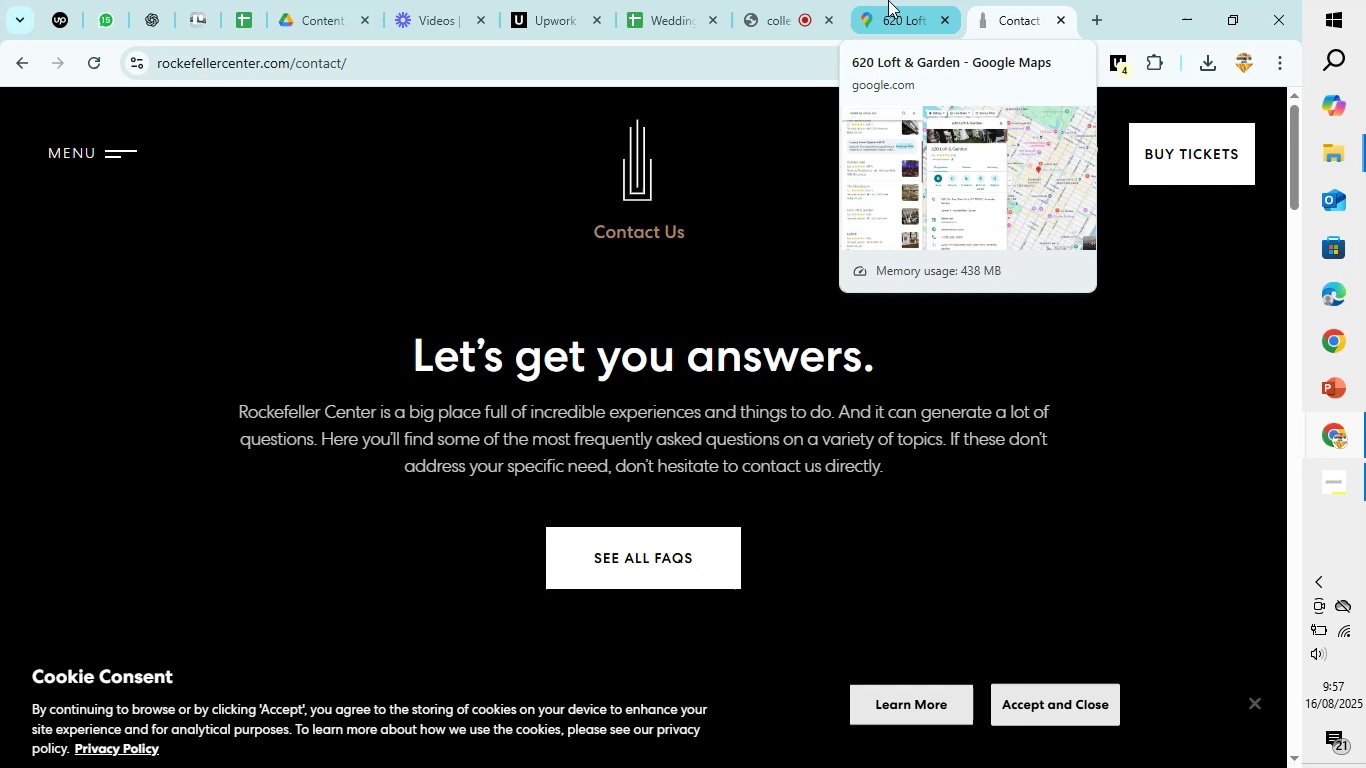 
wait(7.79)
 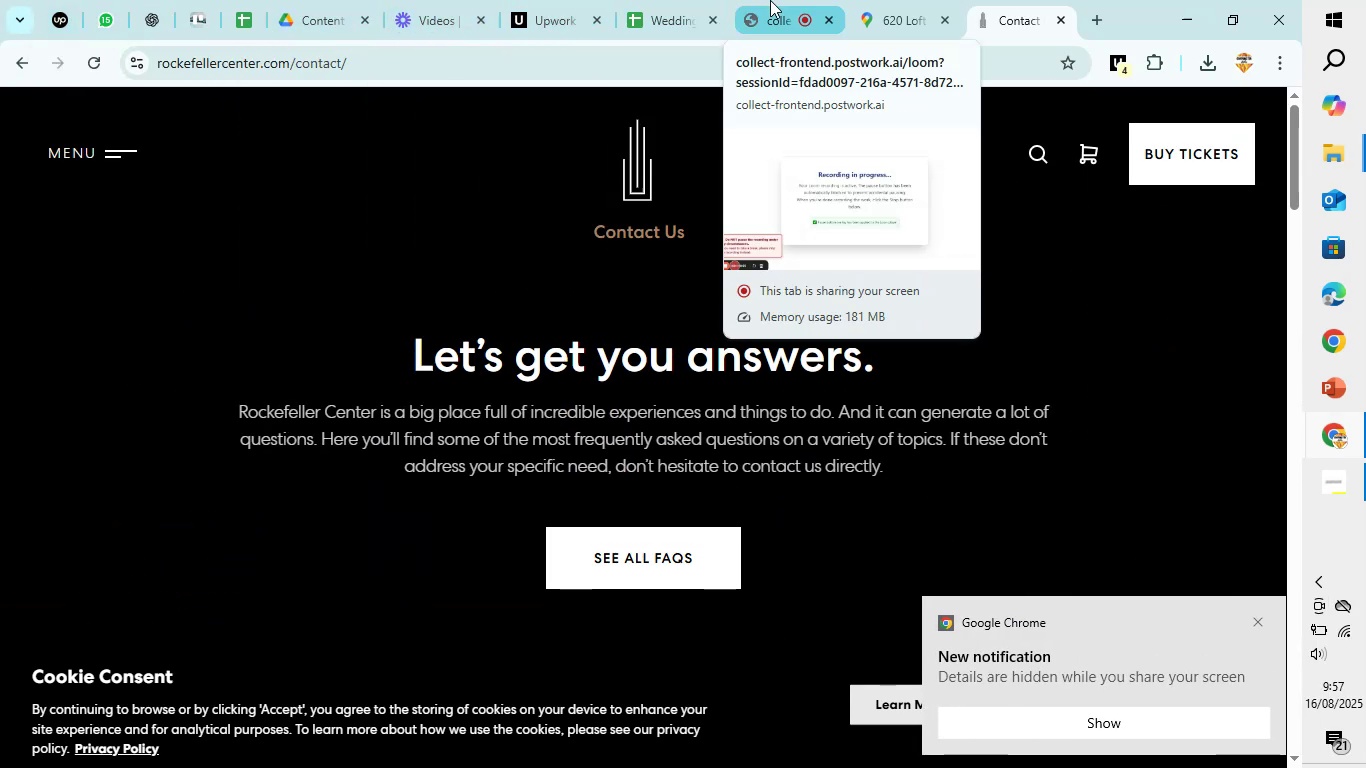 
left_click([888, 0])
 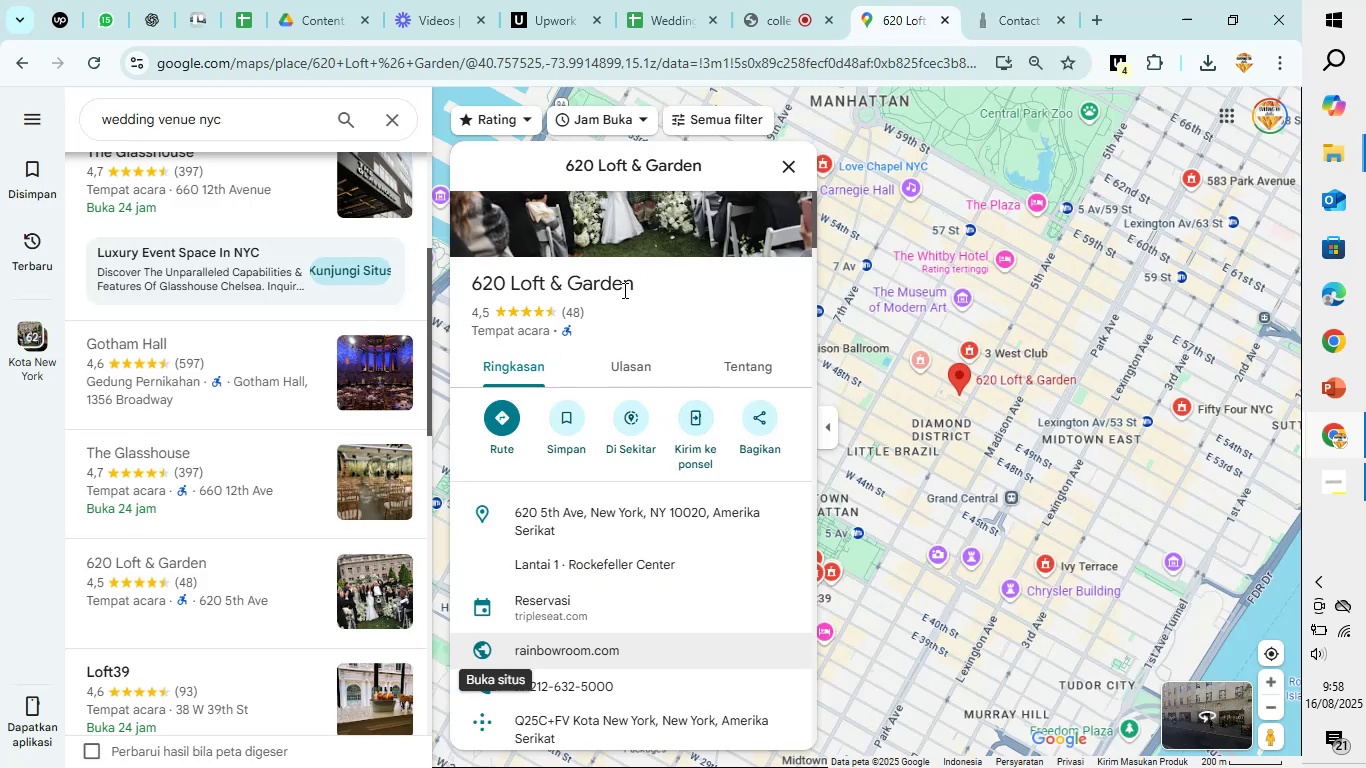 
left_click_drag(start_coordinate=[640, 283], to_coordinate=[456, 286])
 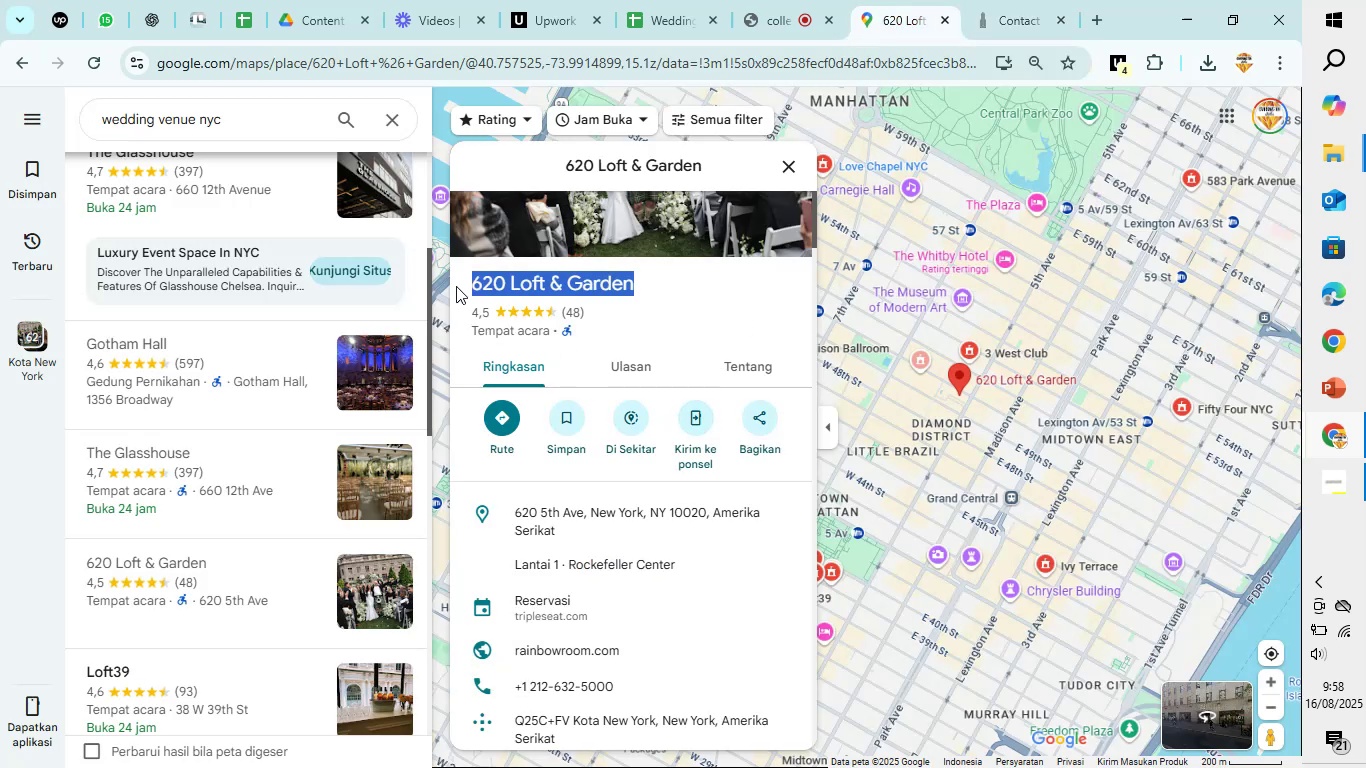 
key(Control+C)
 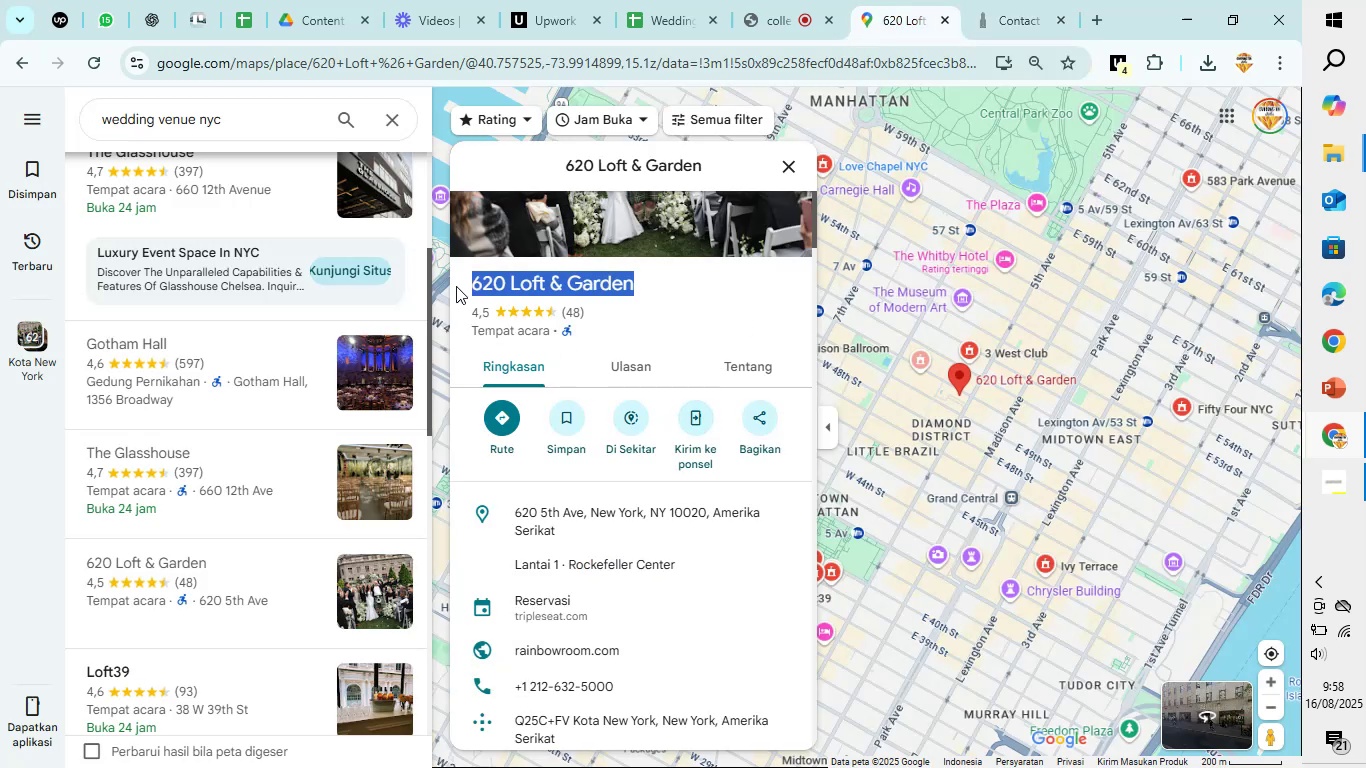 
key(Control+C)
 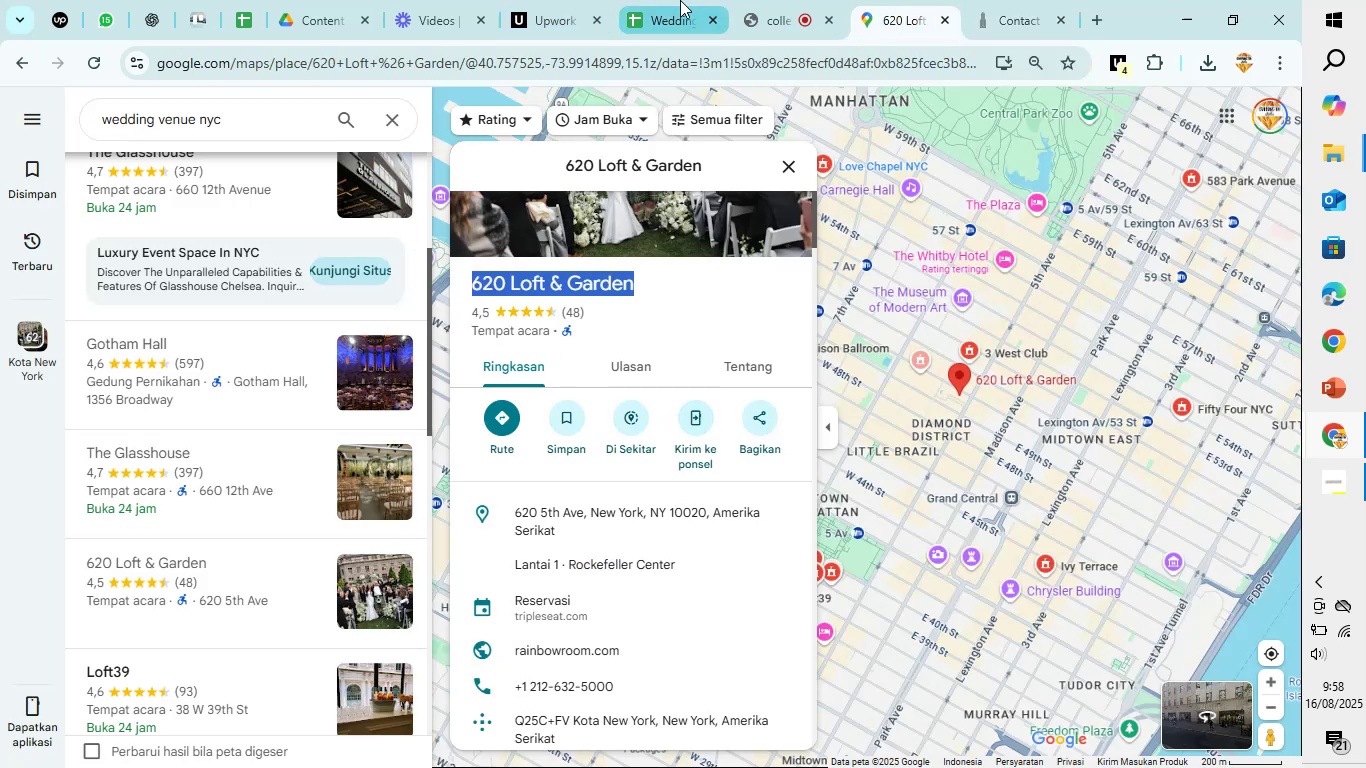 
left_click([664, 0])
 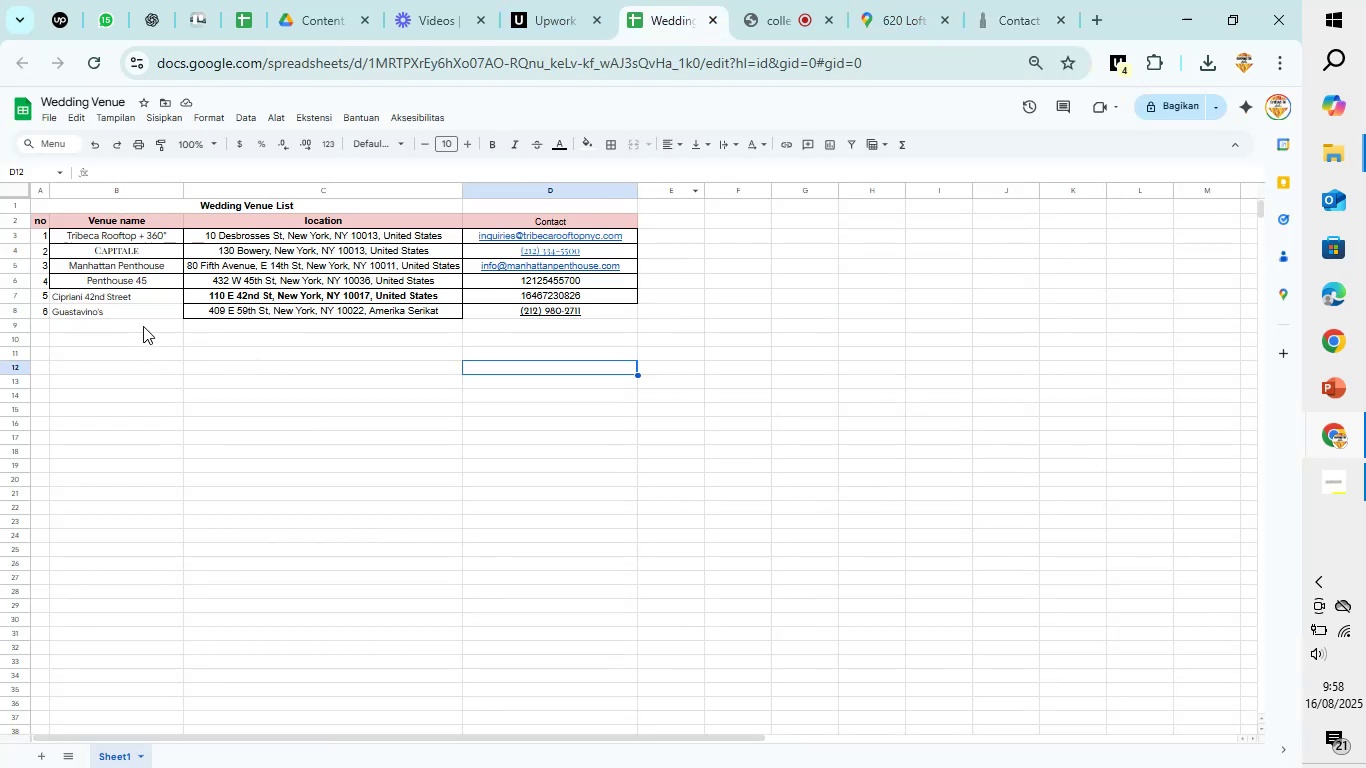 
left_click([143, 326])
 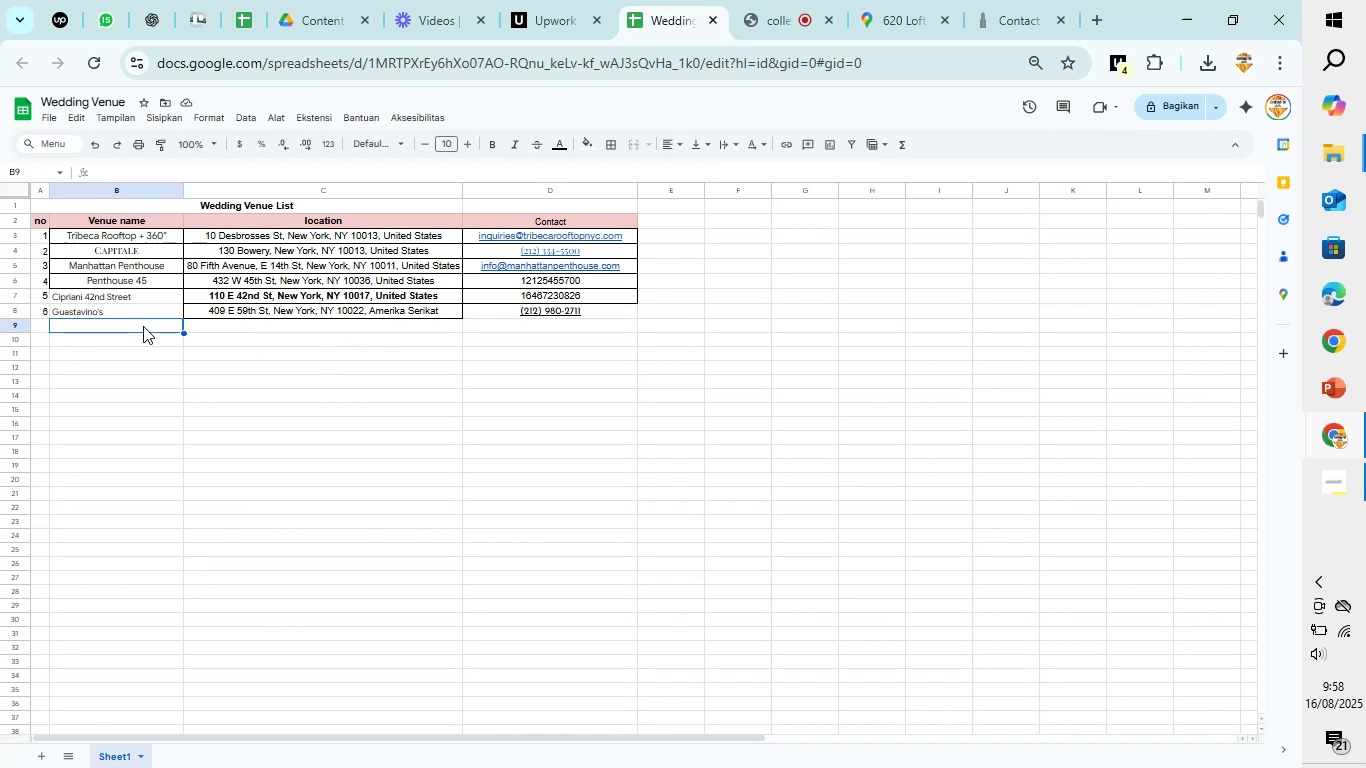 
key(Control+V)
 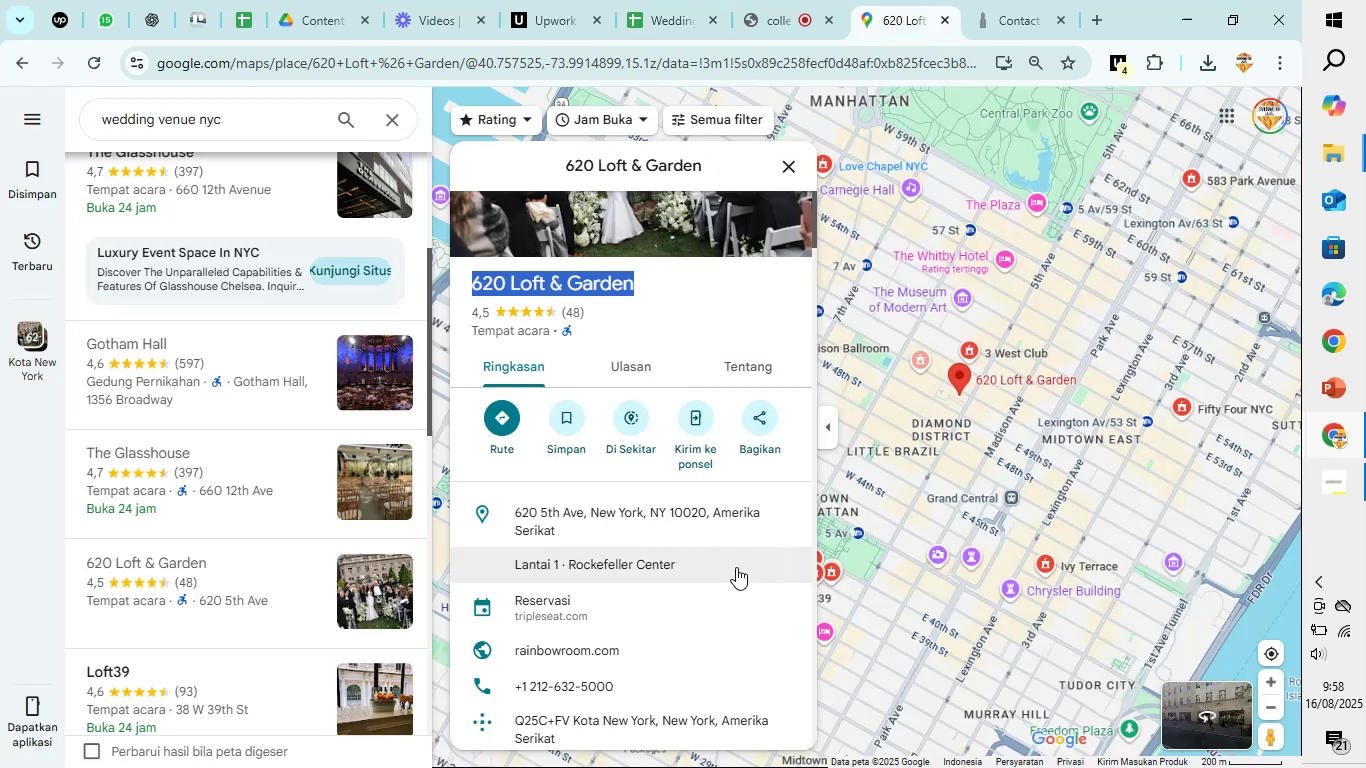 
left_click([771, 517])
 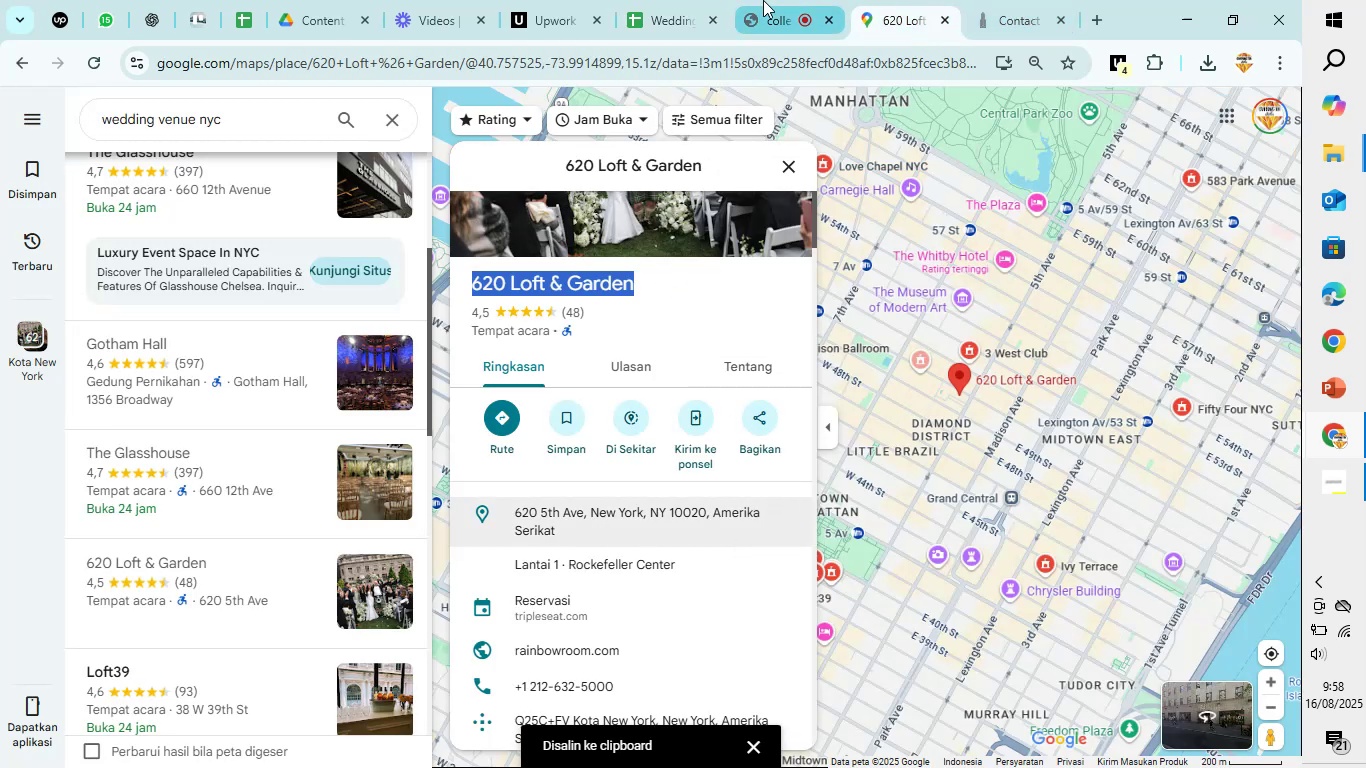 
left_click([668, 1])
 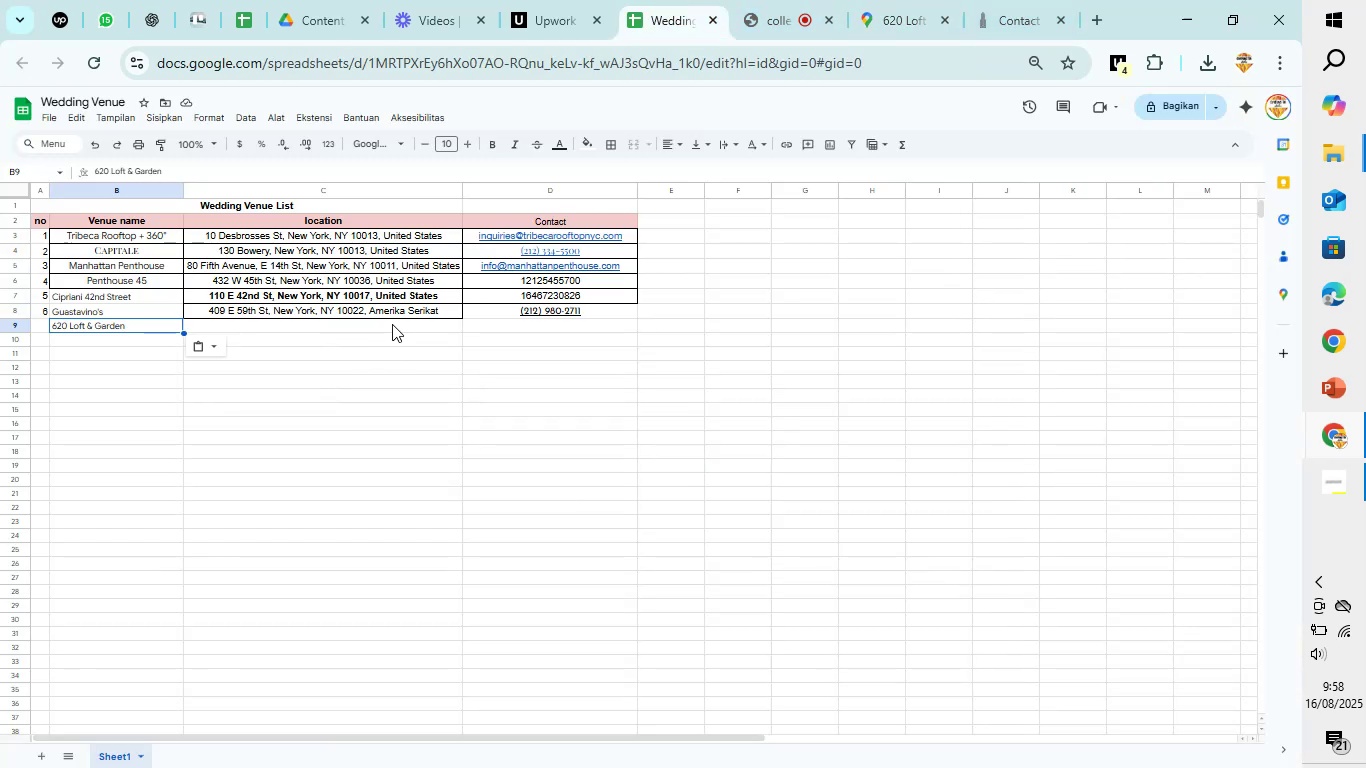 
left_click([392, 324])
 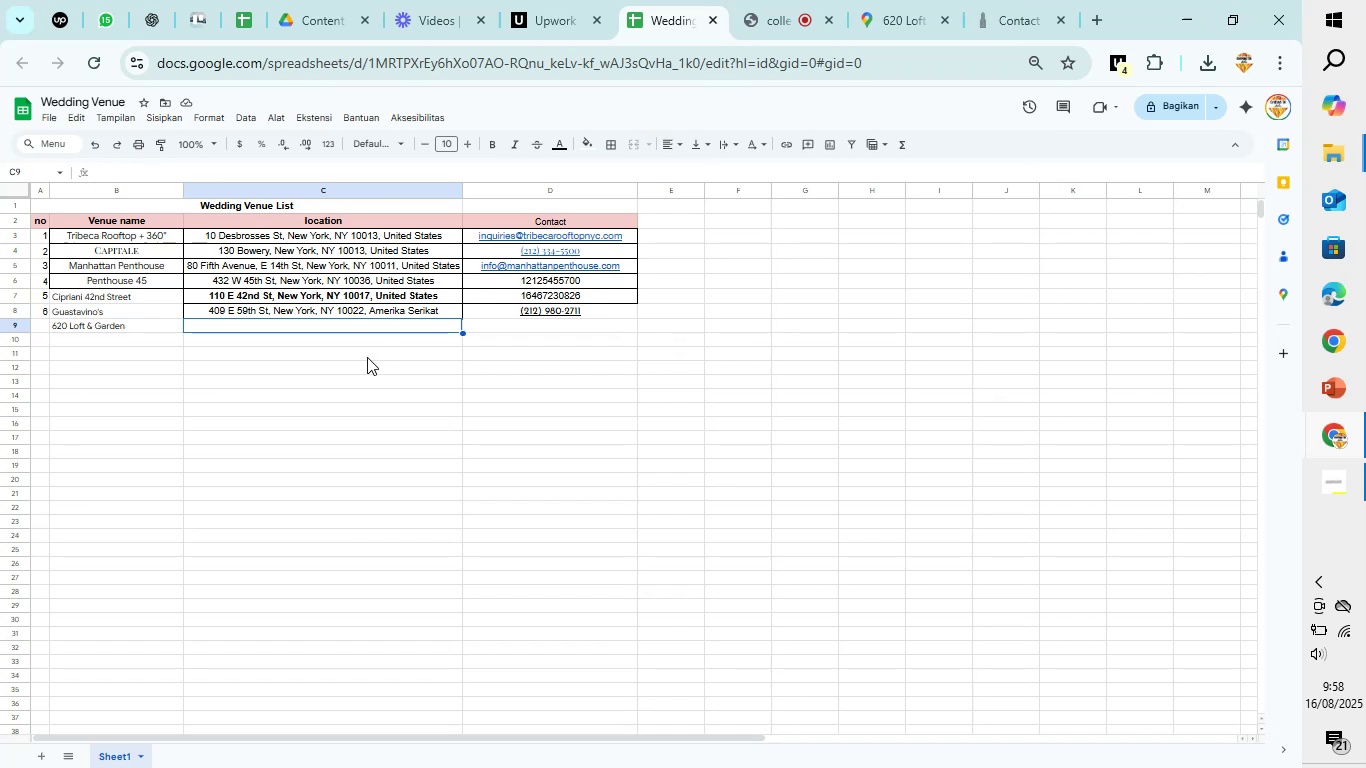 
key(Control+V)
 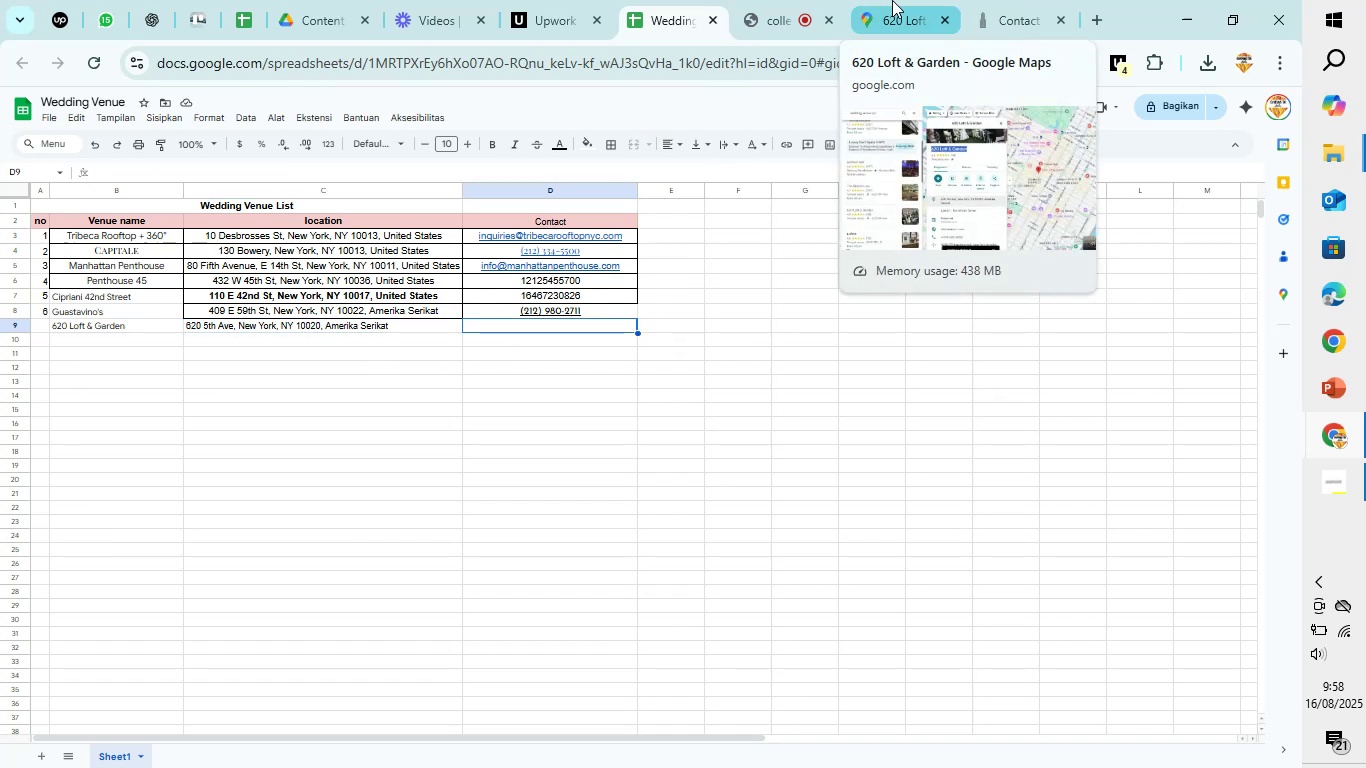 
wait(7.7)
 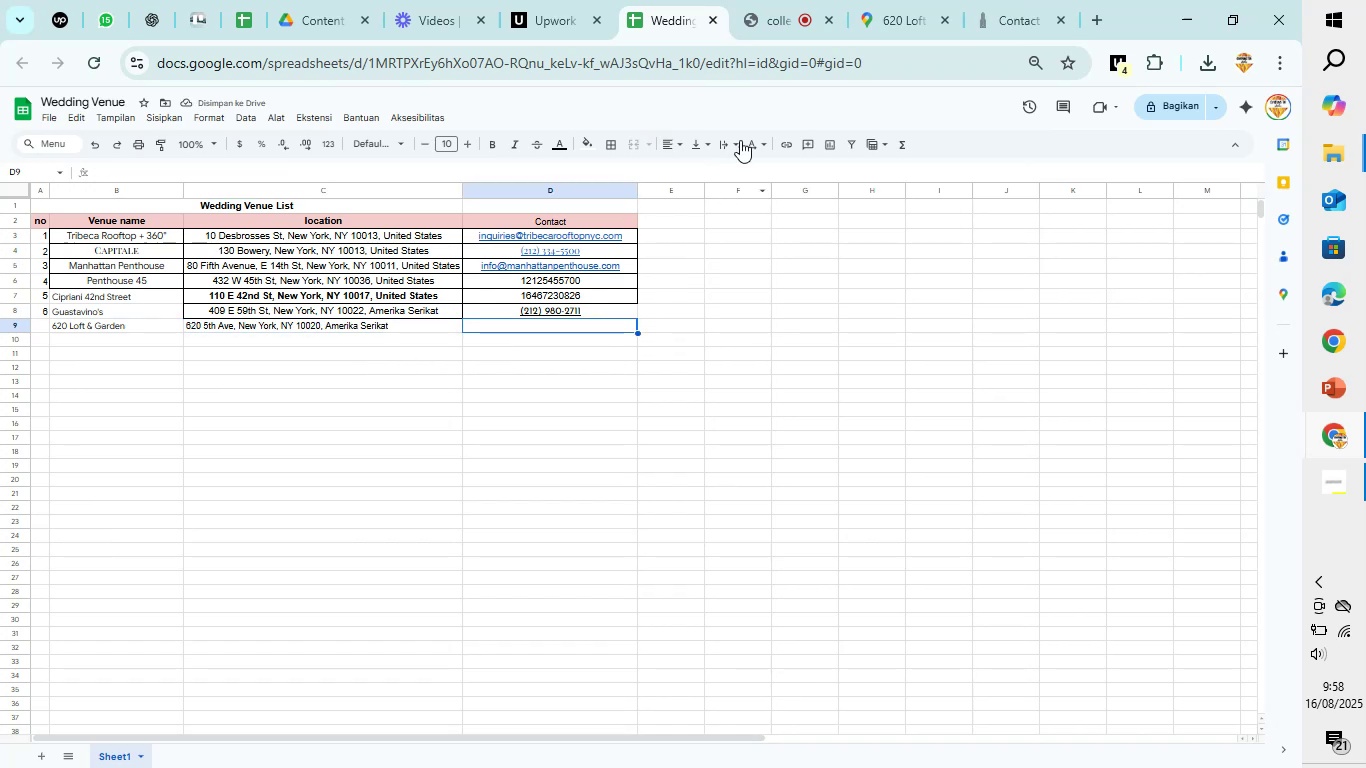 
left_click([892, 0])
 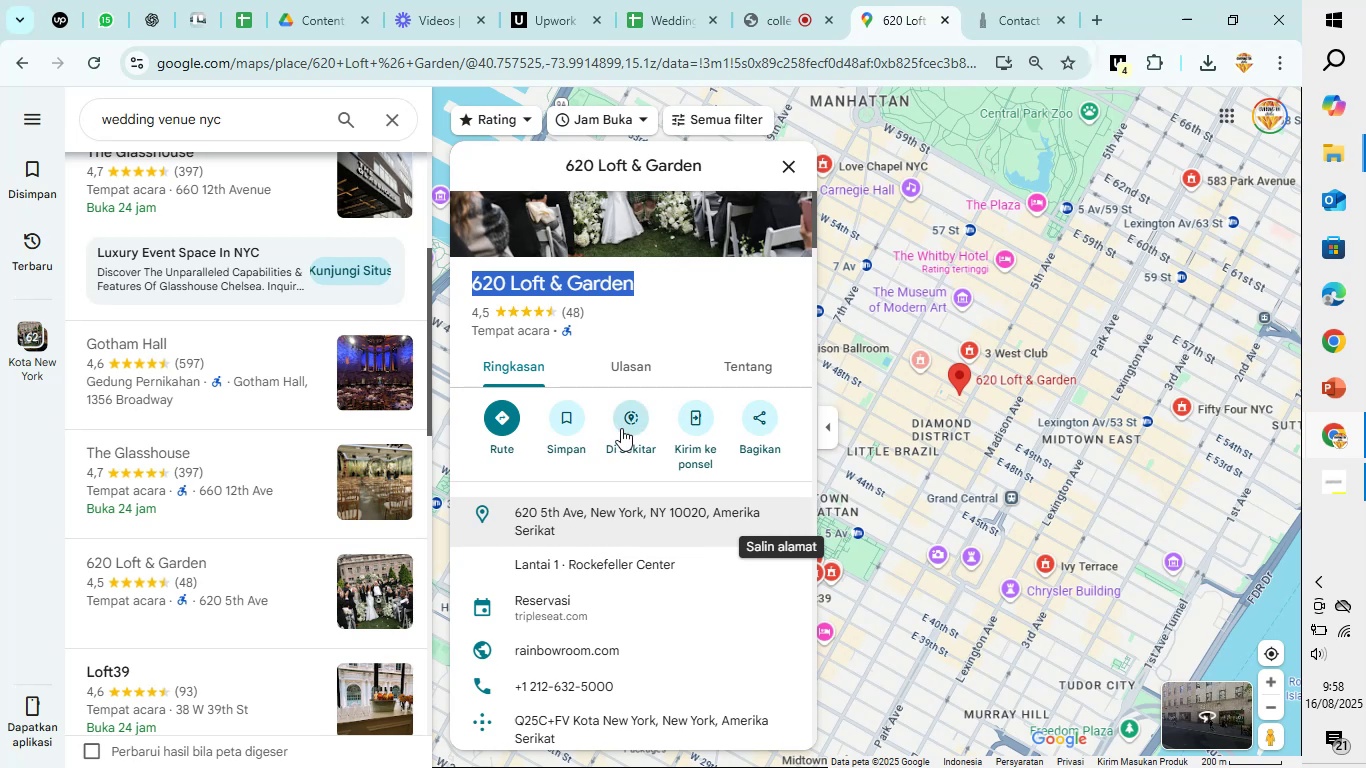 
scroll: coordinate [623, 427], scroll_direction: down, amount: 2.0
 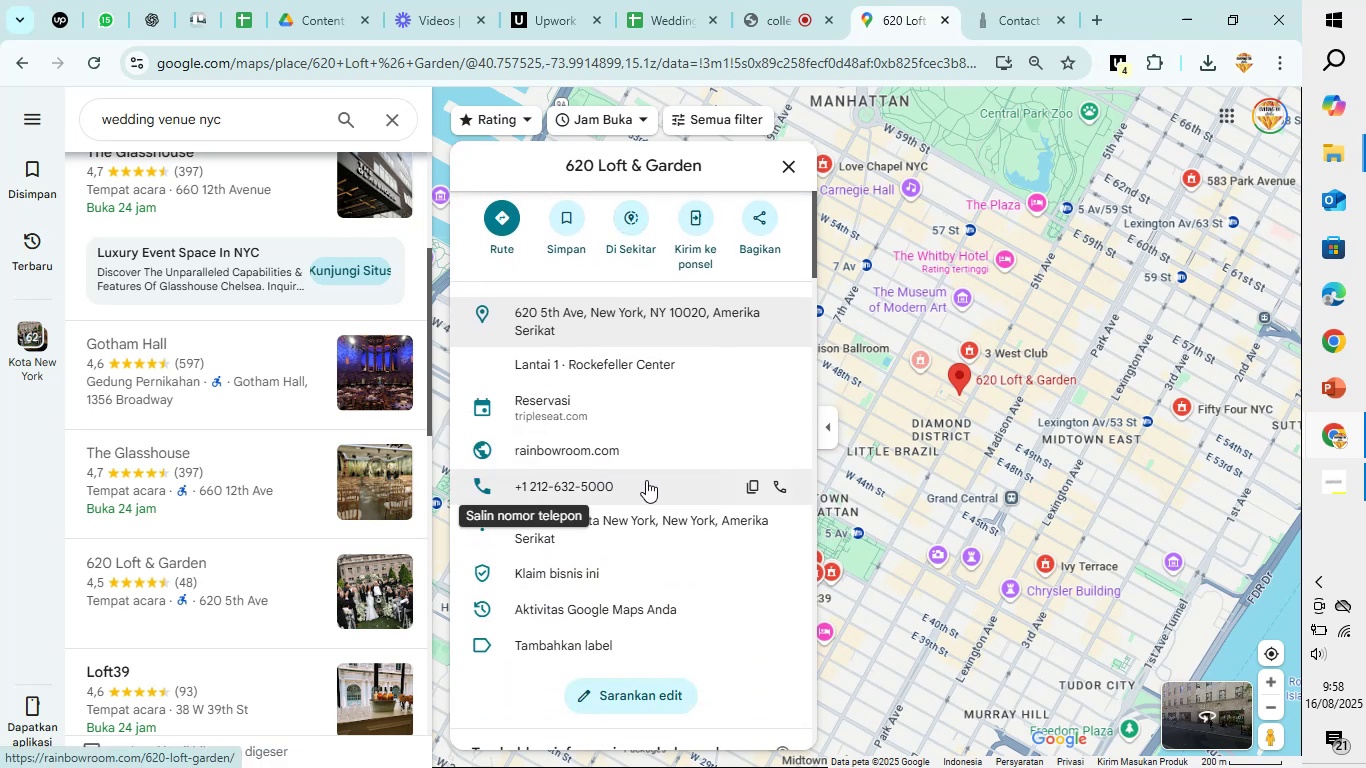 
left_click([755, 485])
 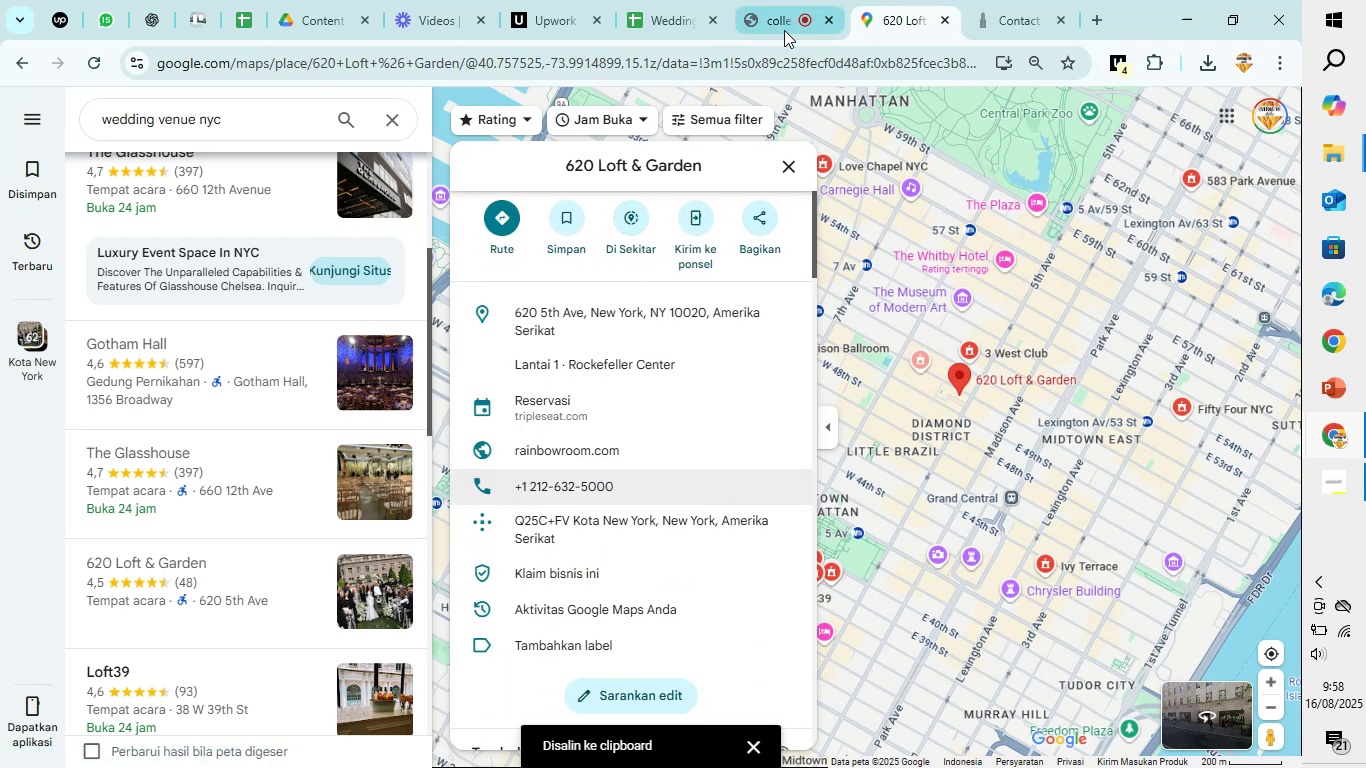 
left_click([671, 0])
 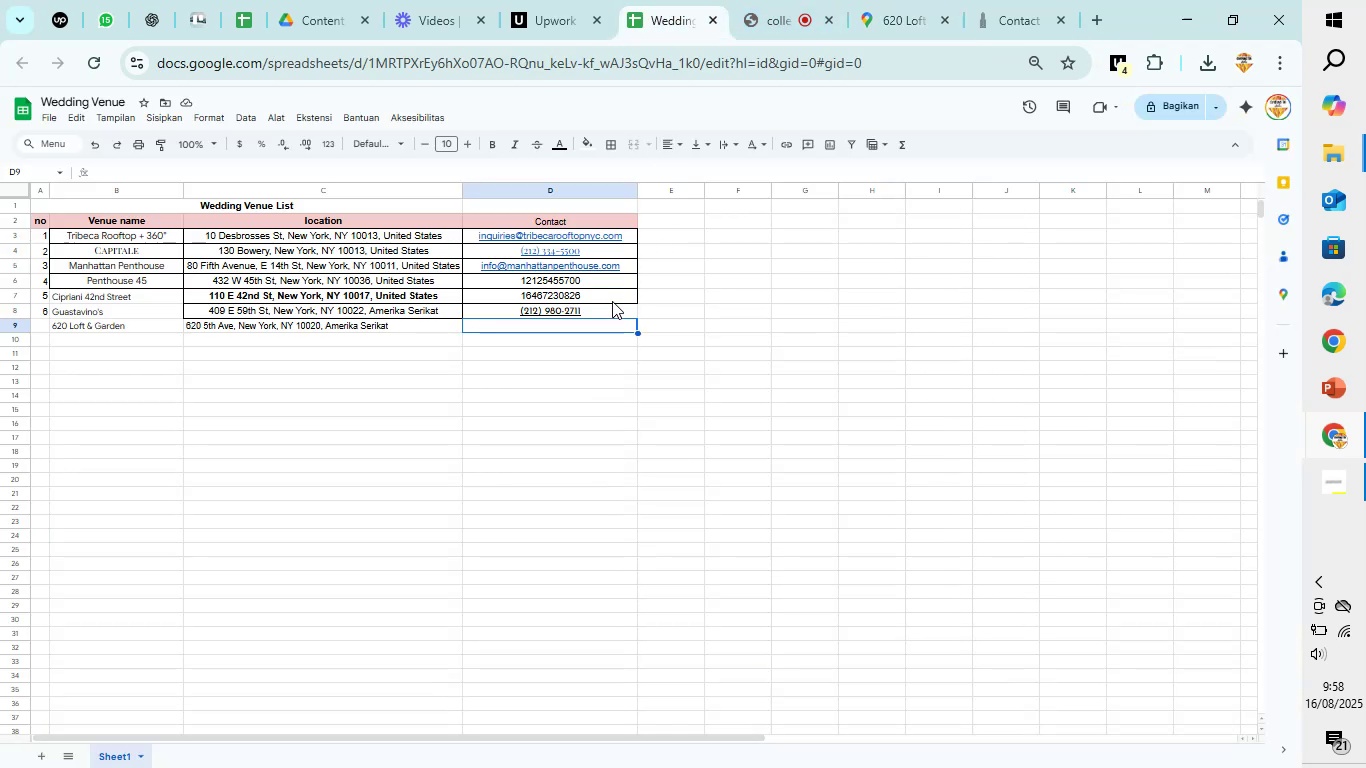 
key(Control+V)
 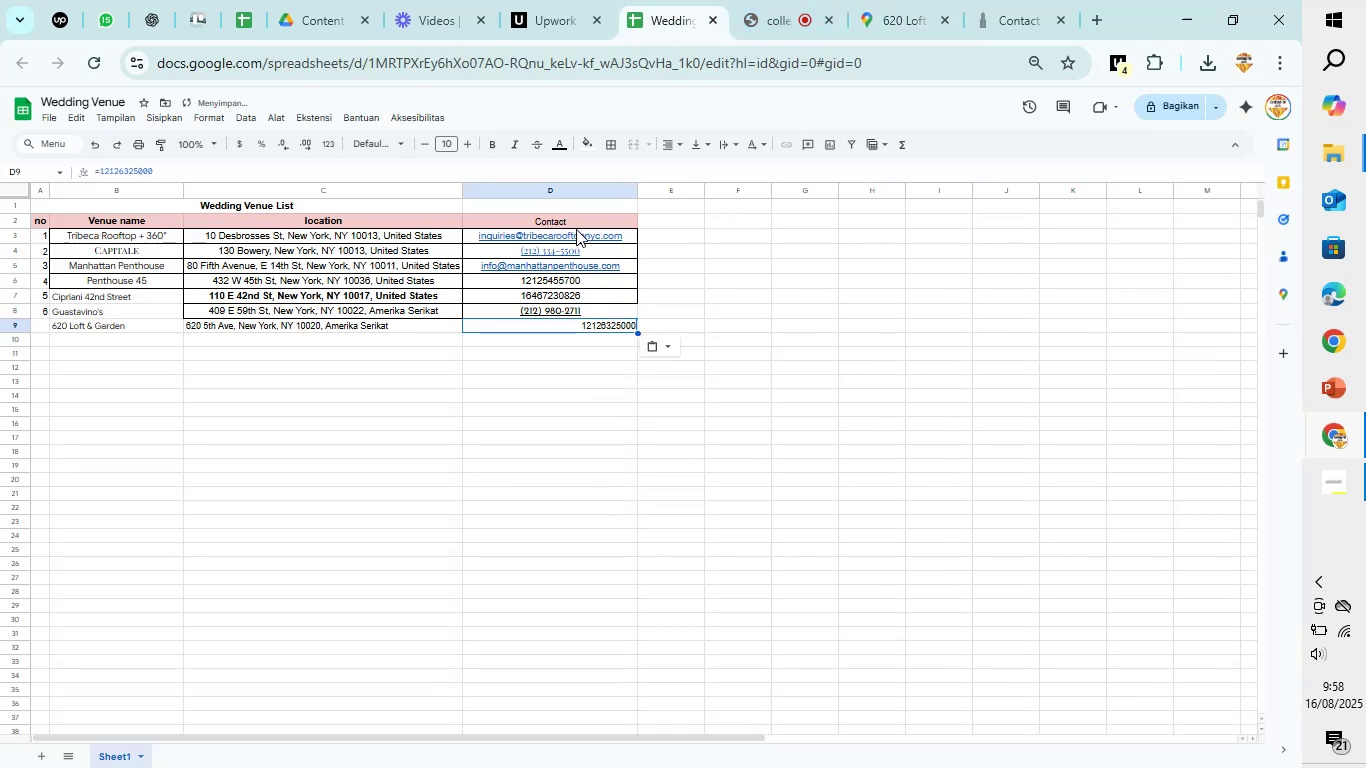 
left_click([560, 190])
 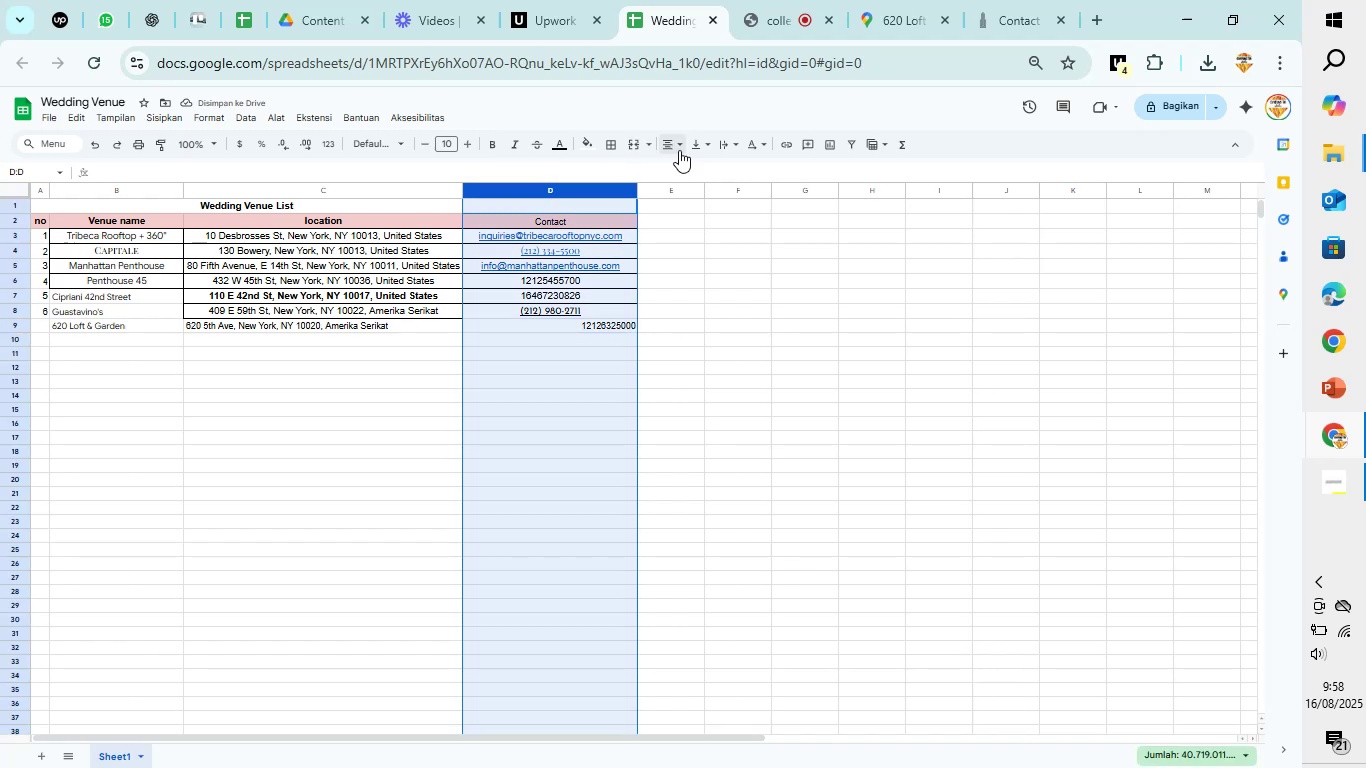 
left_click([675, 145])
 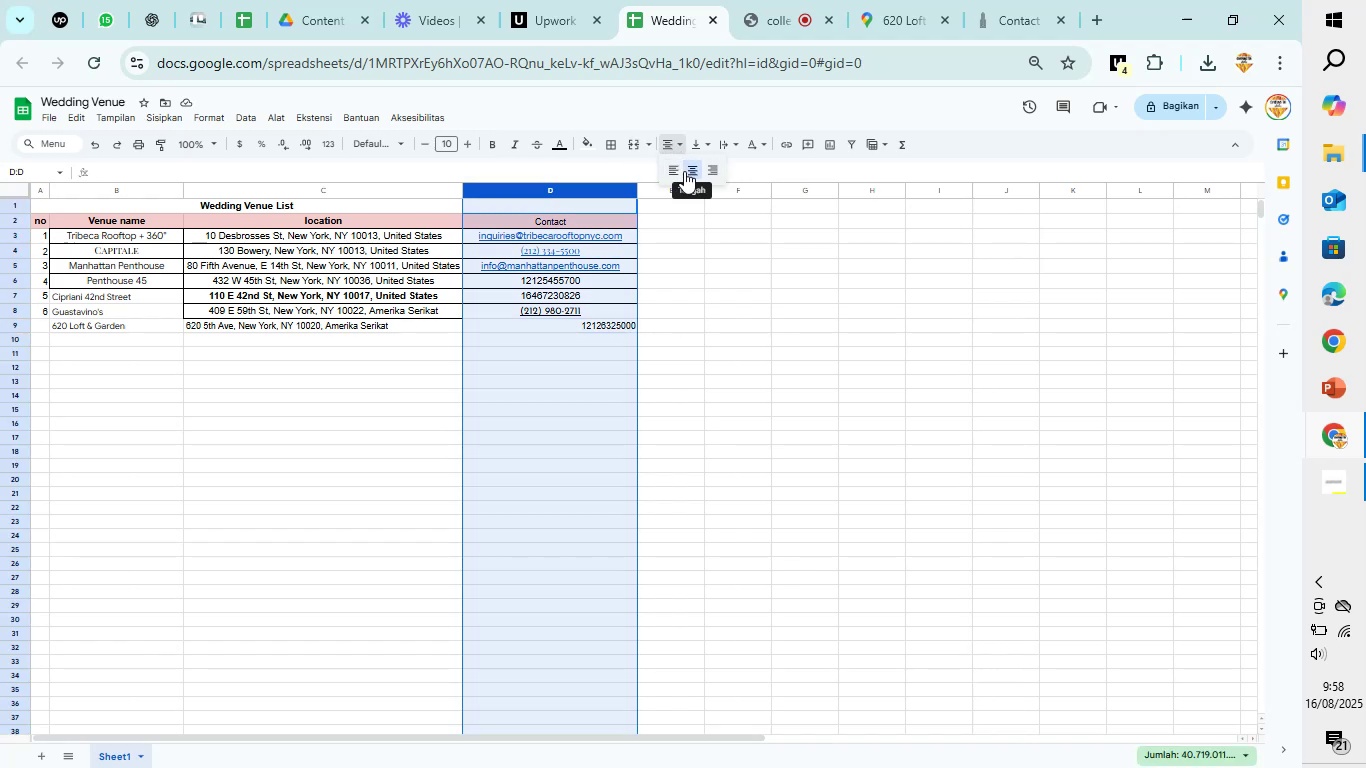 
left_click([684, 171])
 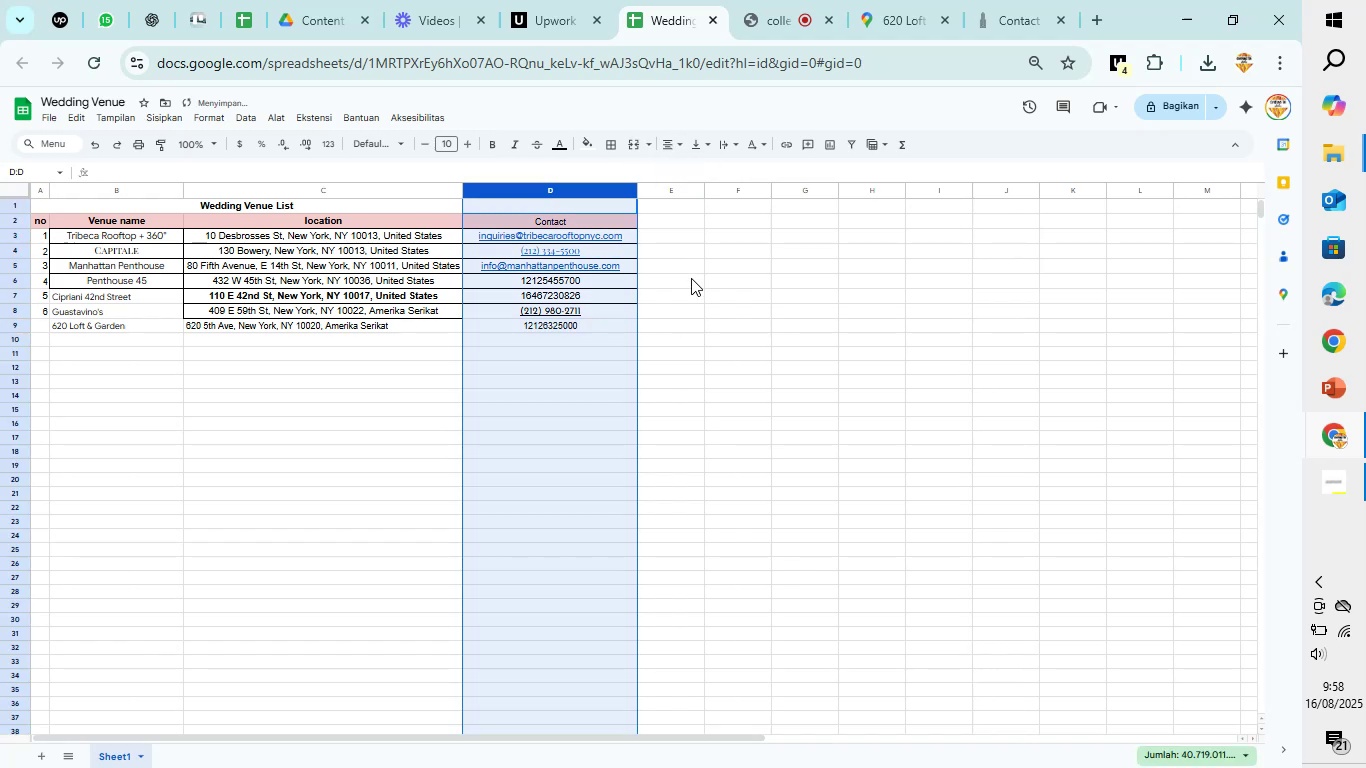 
left_click([691, 289])
 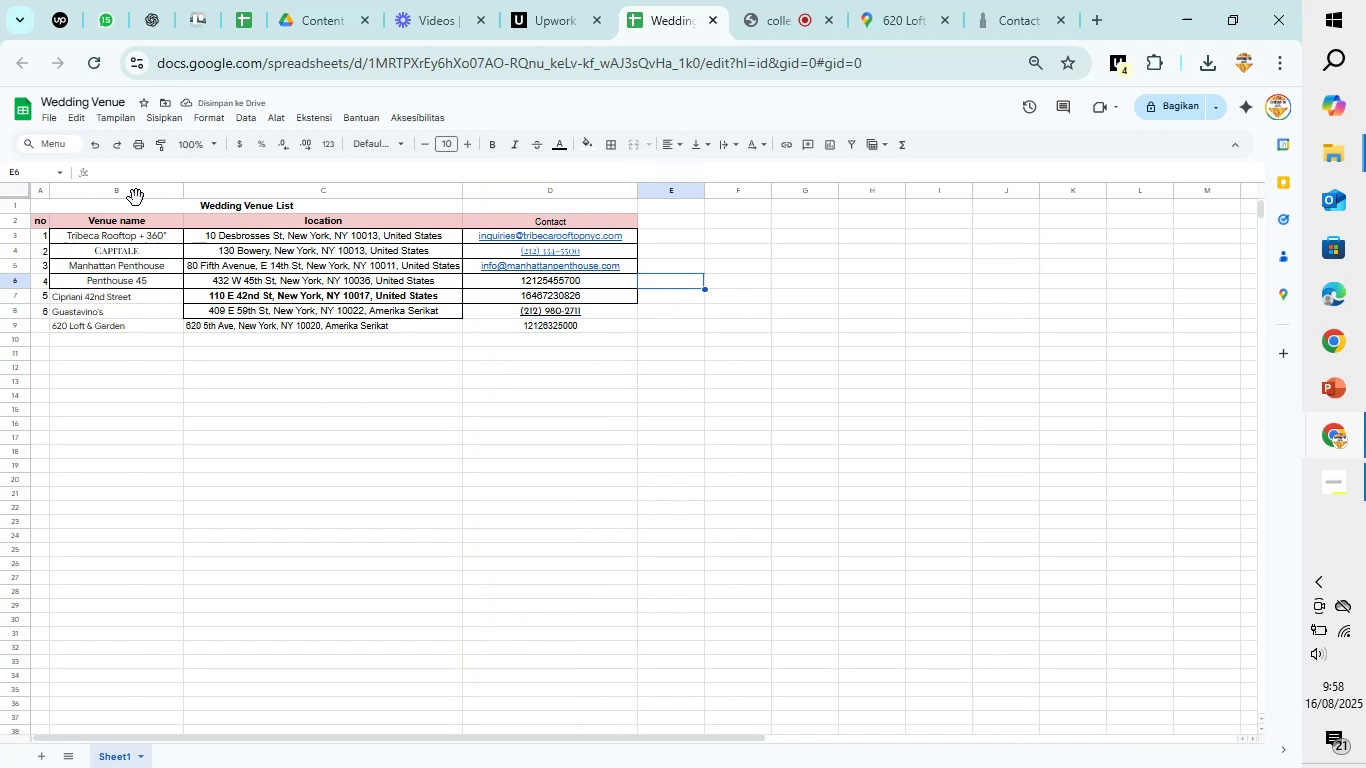 
left_click([132, 191])
 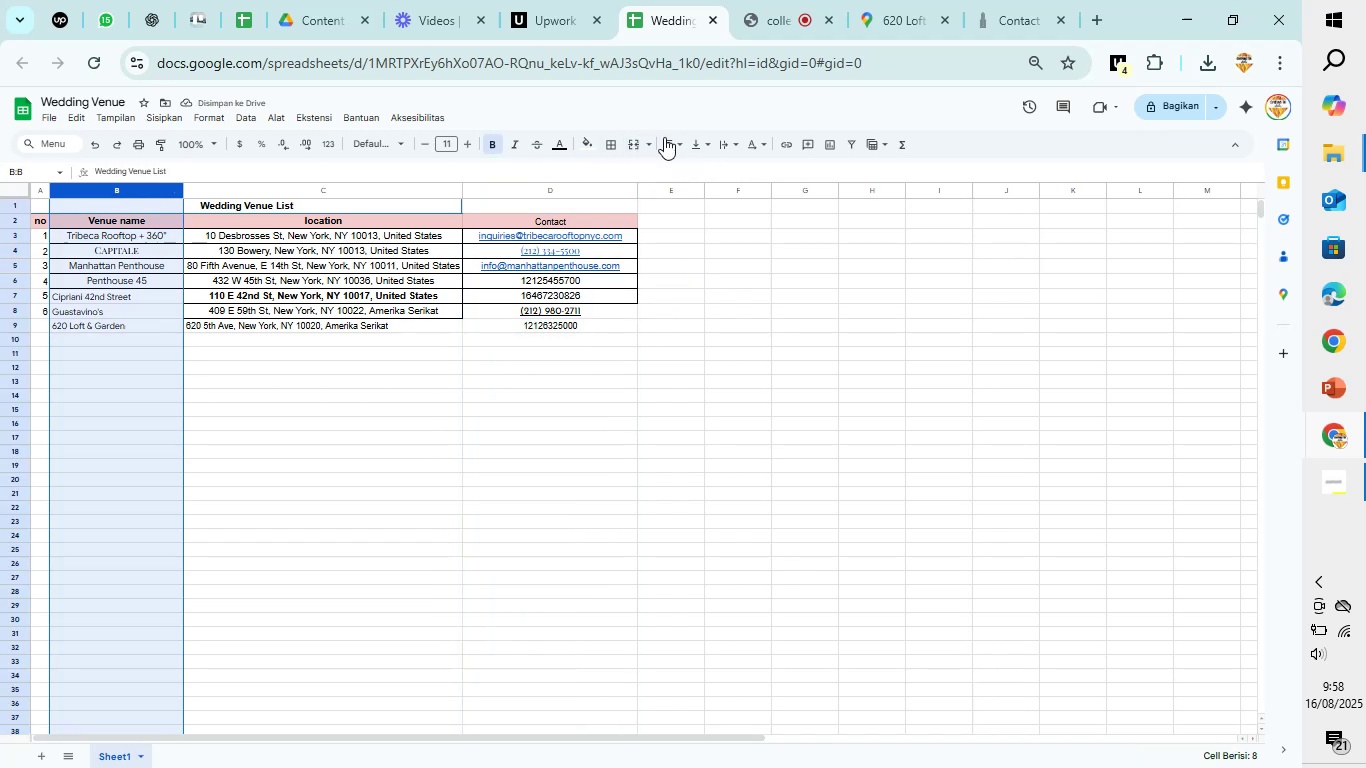 
left_click([668, 138])
 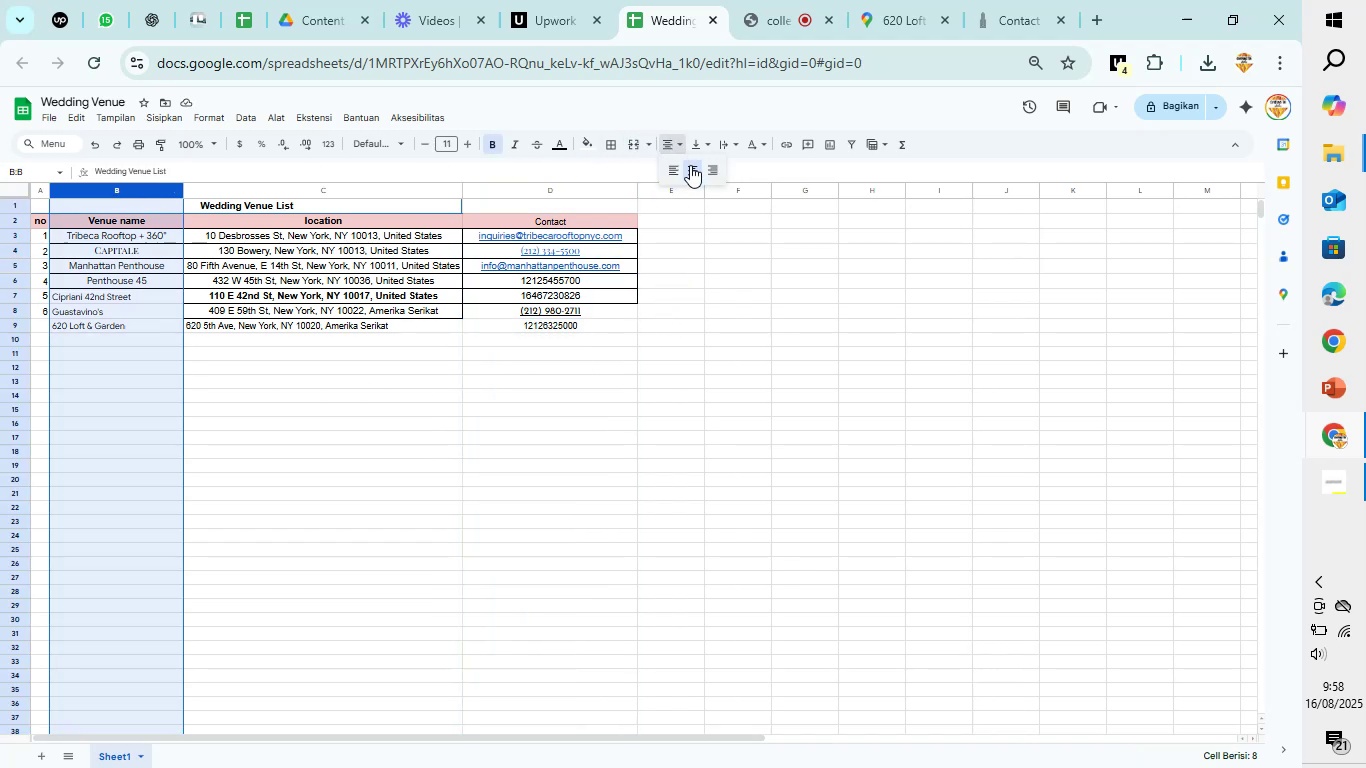 
left_click([691, 167])
 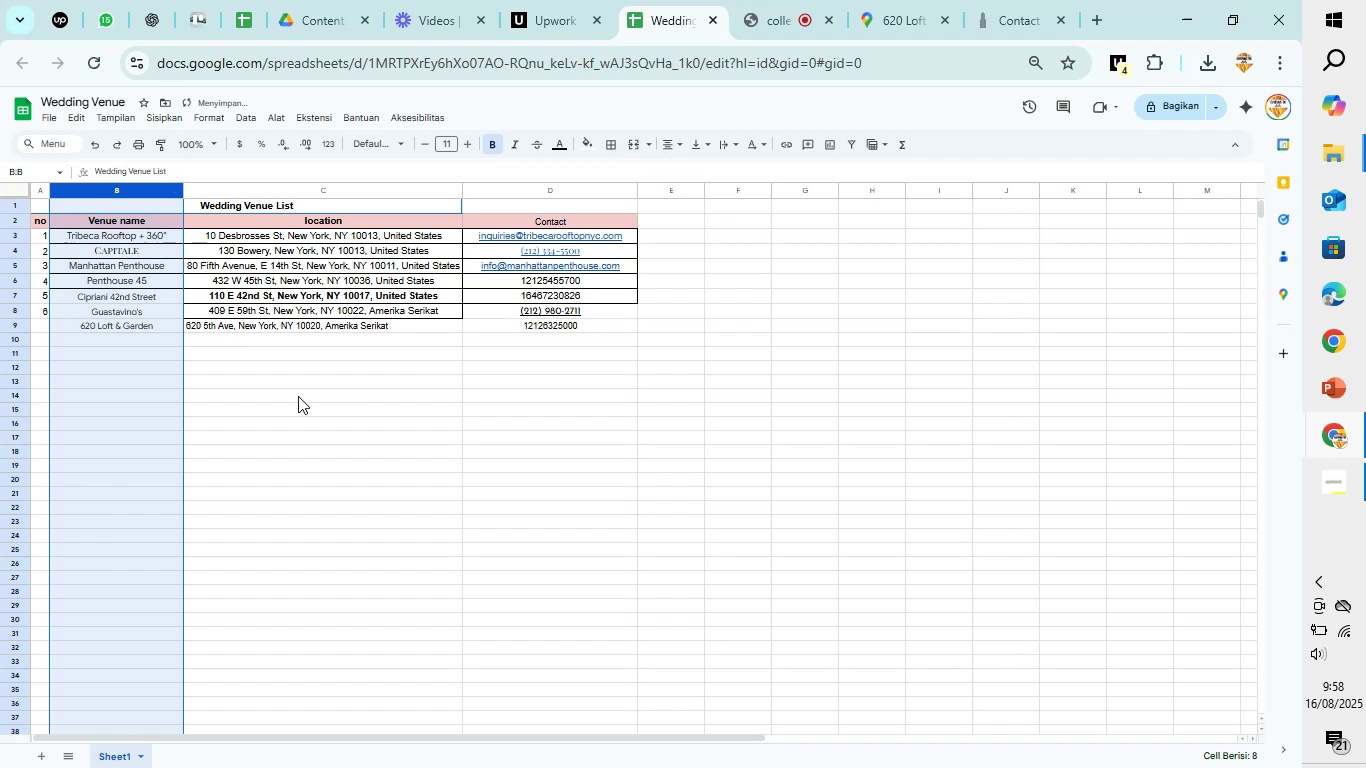 
left_click([307, 381])
 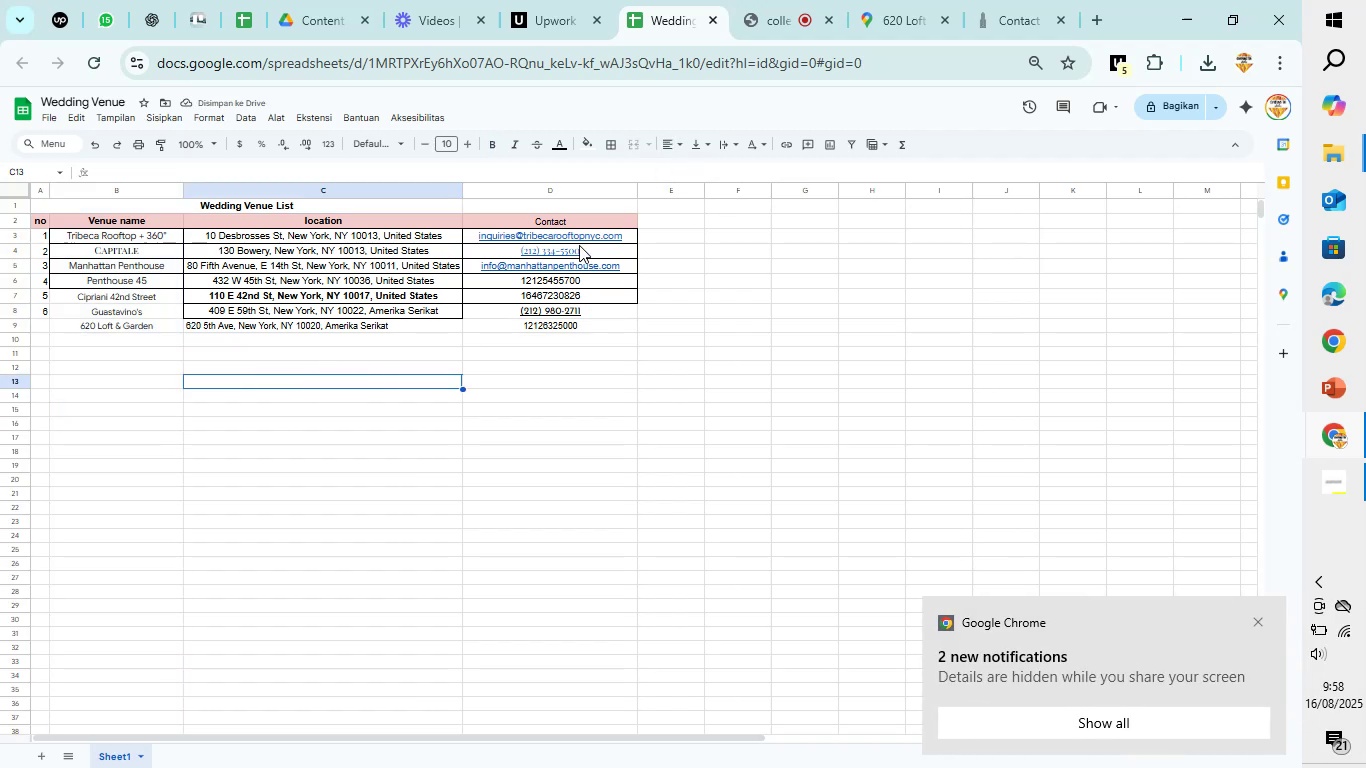 
left_click([907, 0])
 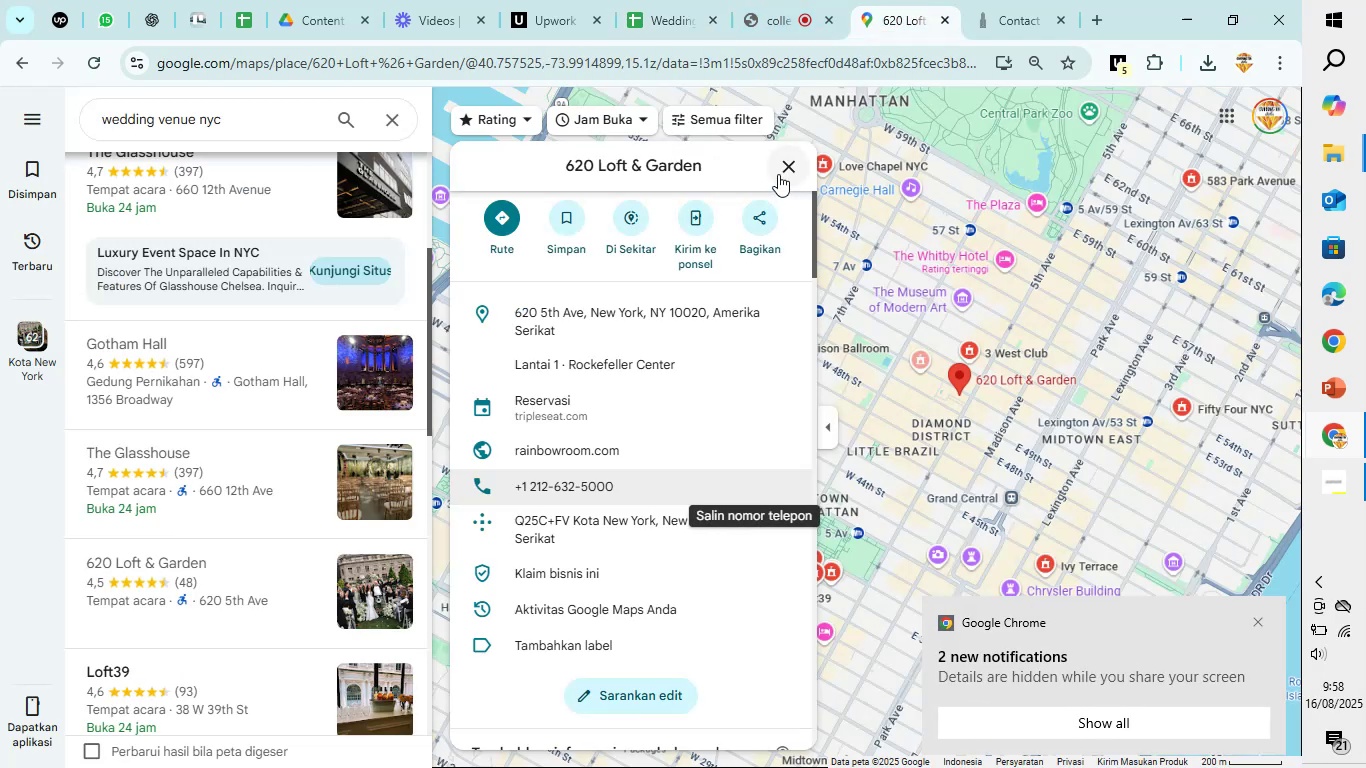 
left_click([782, 164])
 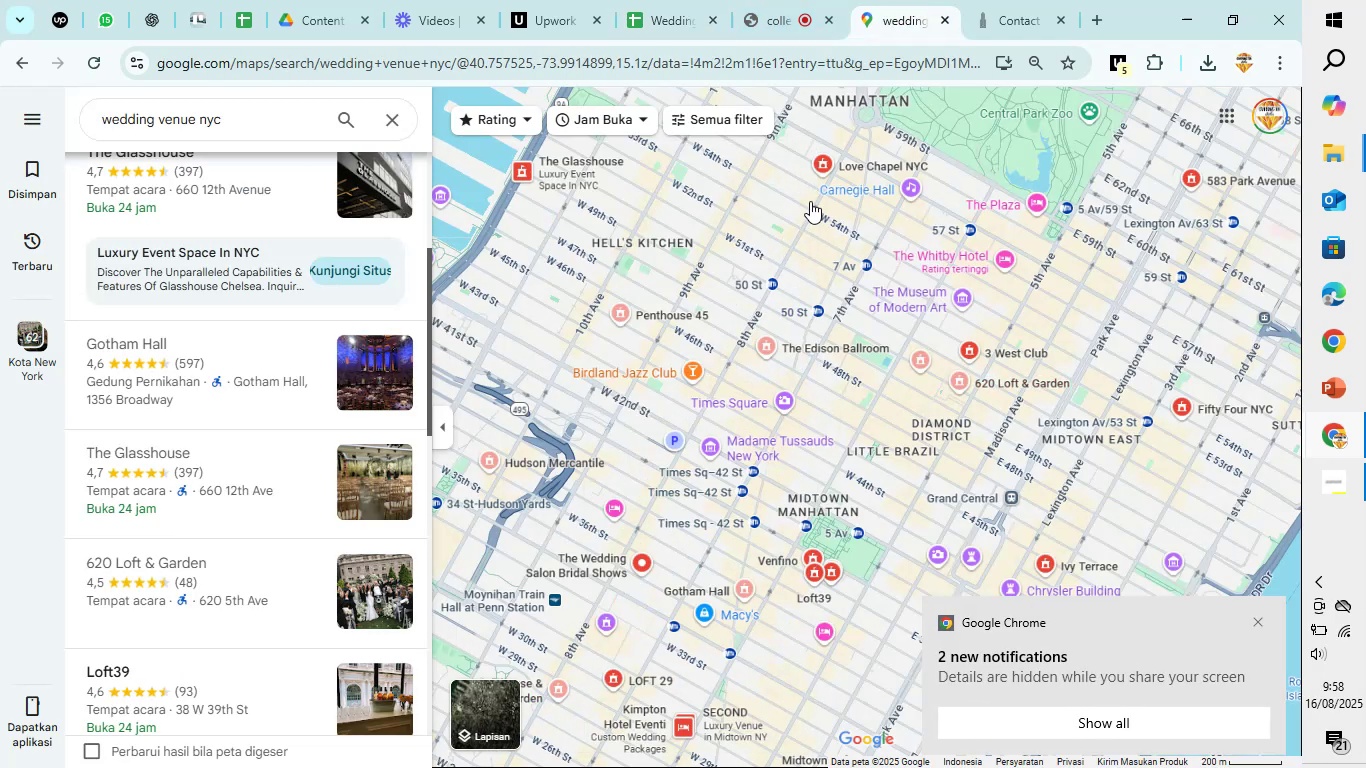 
scroll: coordinate [880, 257], scroll_direction: down, amount: 2.0
 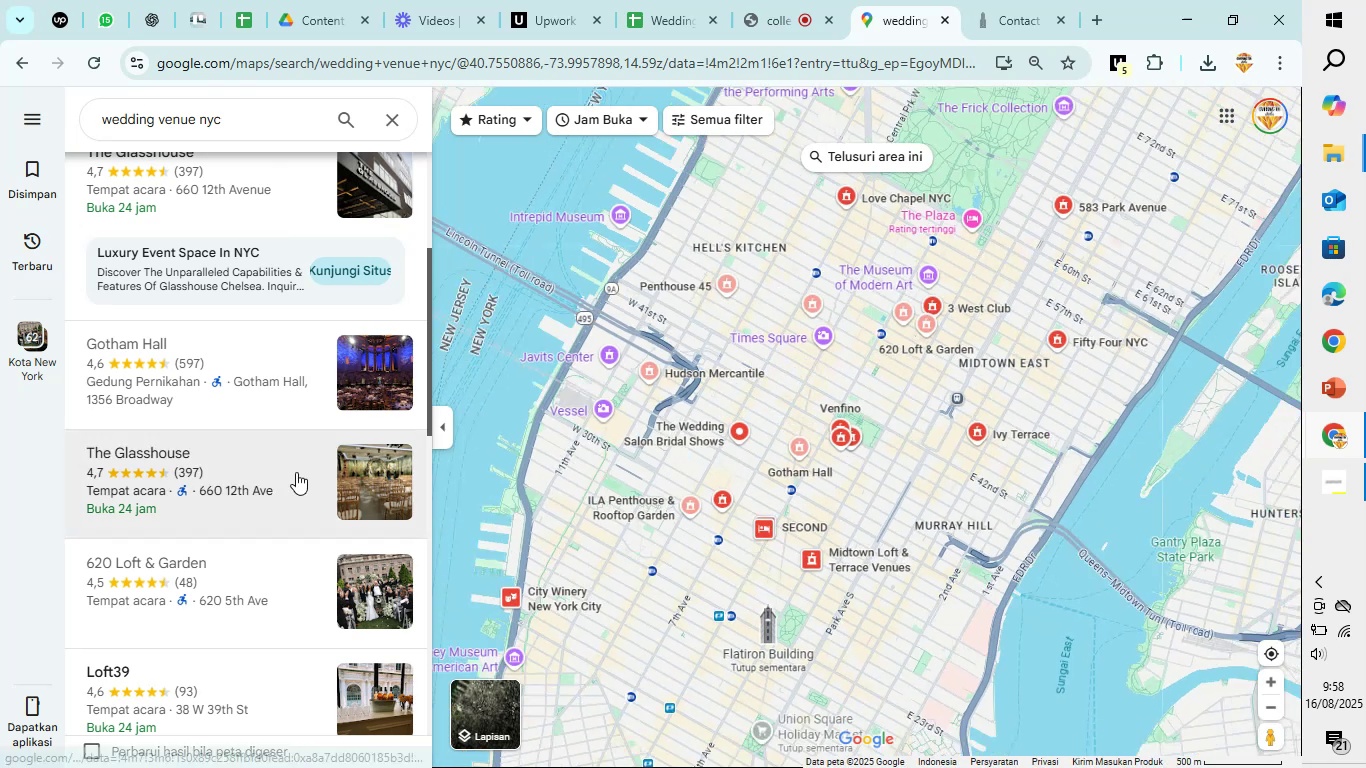 
scroll: coordinate [289, 466], scroll_direction: up, amount: 10.0
 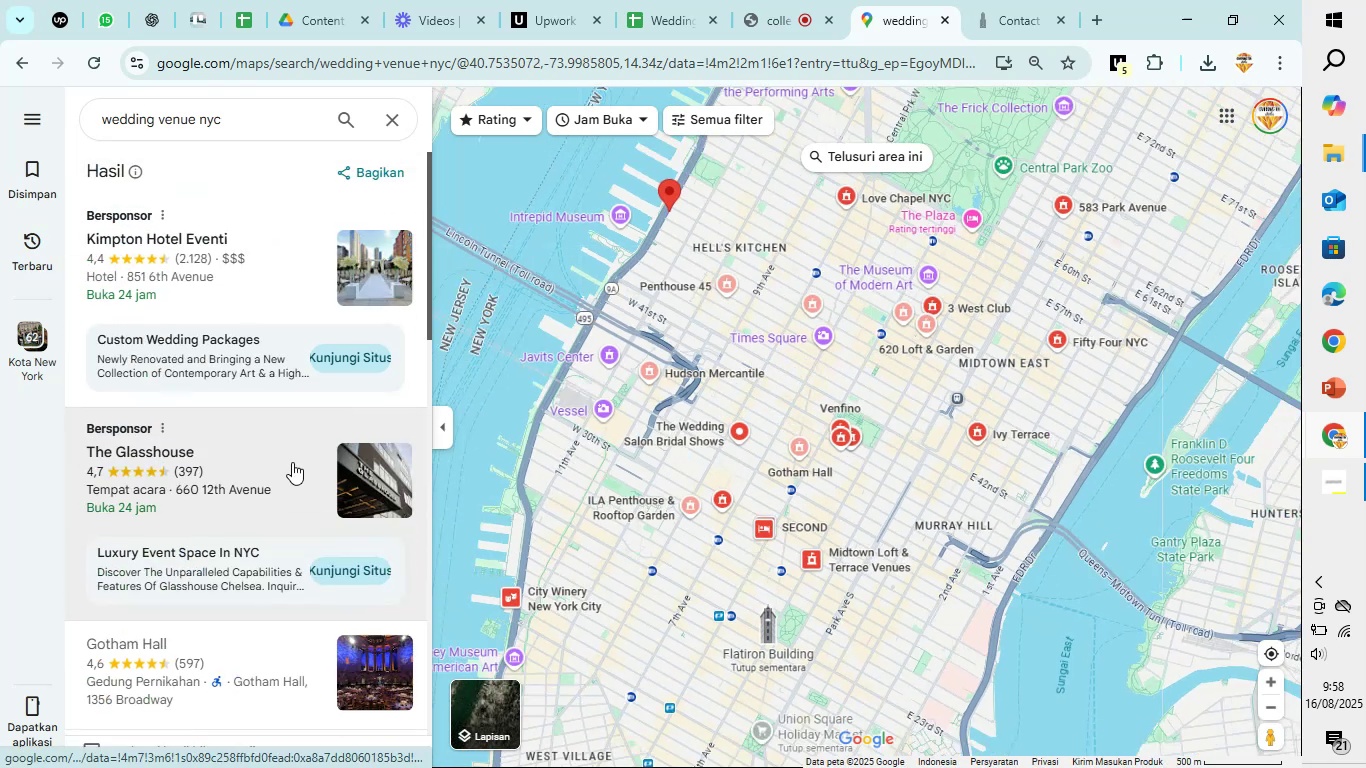 
scroll: coordinate [292, 462], scroll_direction: down, amount: 6.0
 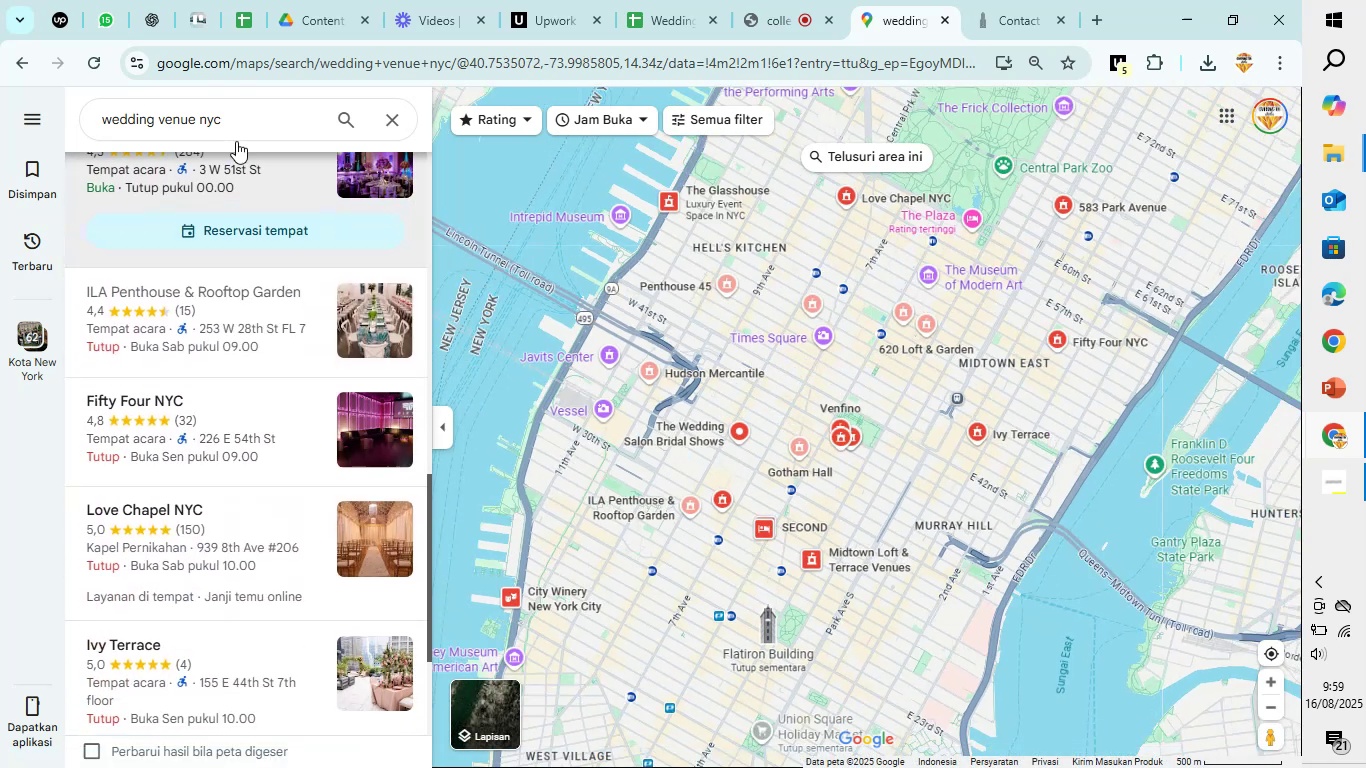 
left_click_drag(start_coordinate=[250, 119], to_coordinate=[195, 119])
 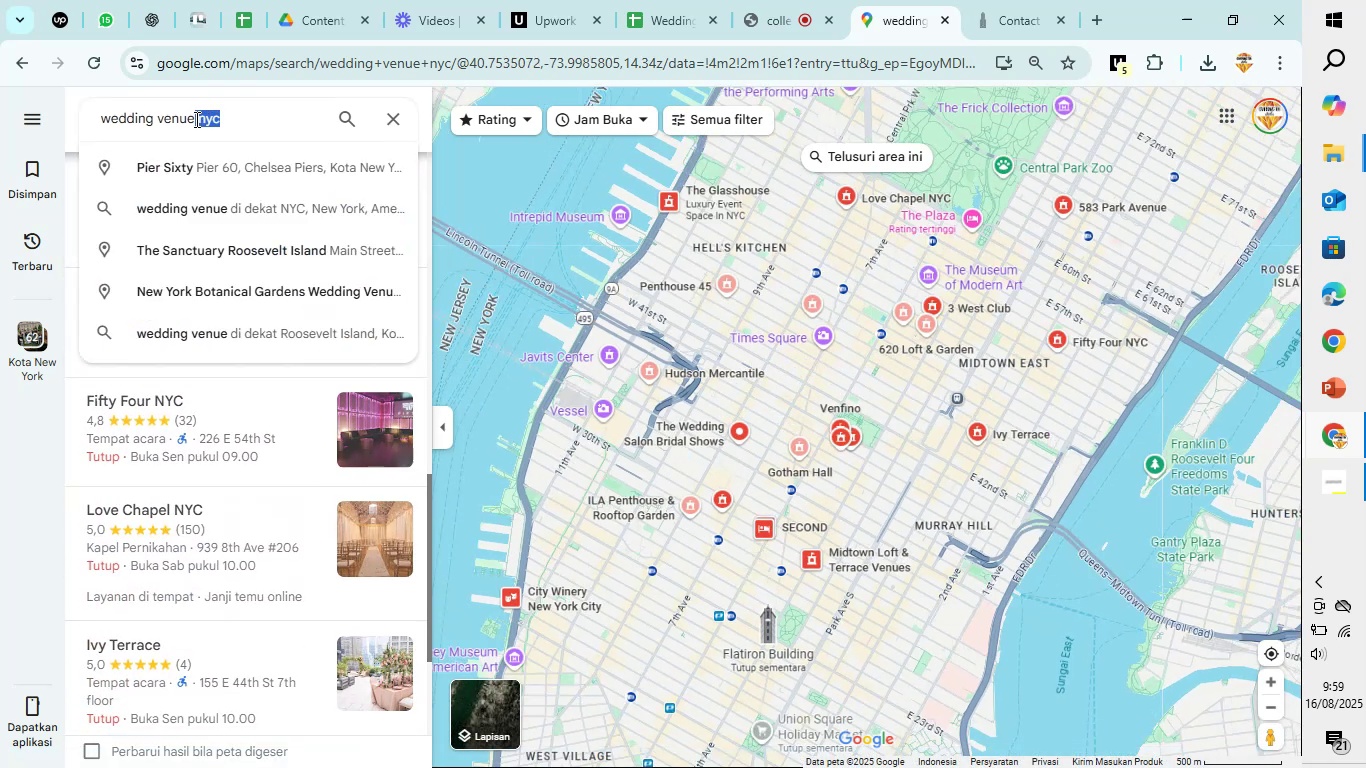 
key(Backspace)
 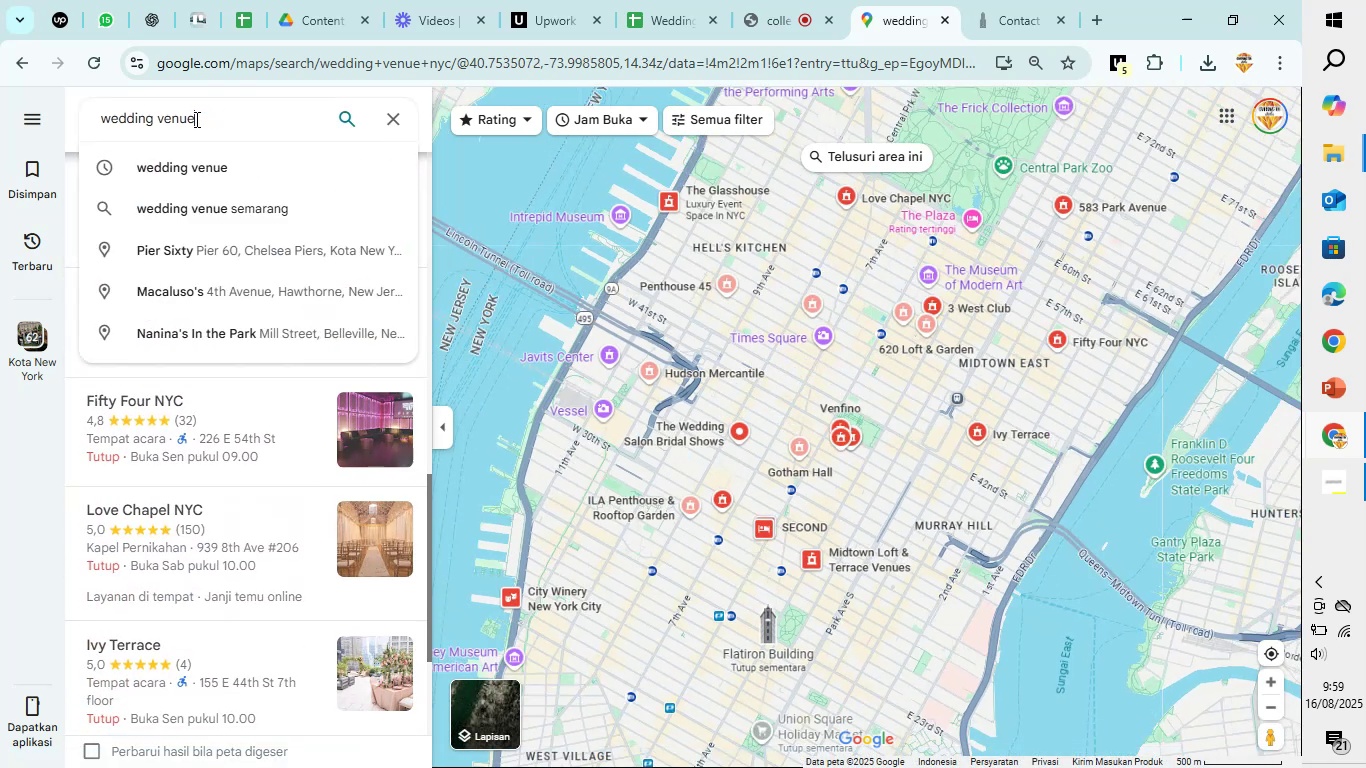 
key(Enter)
 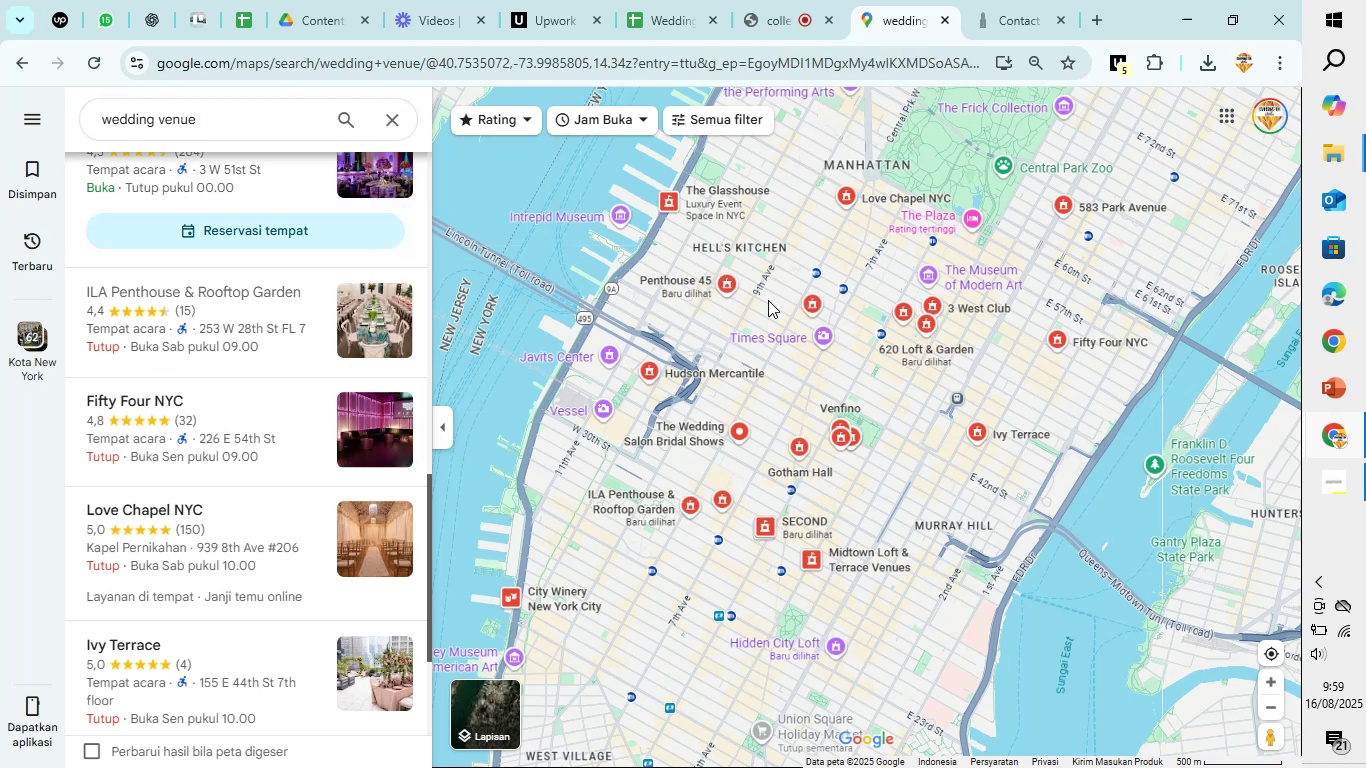 
scroll: coordinate [820, 383], scroll_direction: up, amount: 6.0
 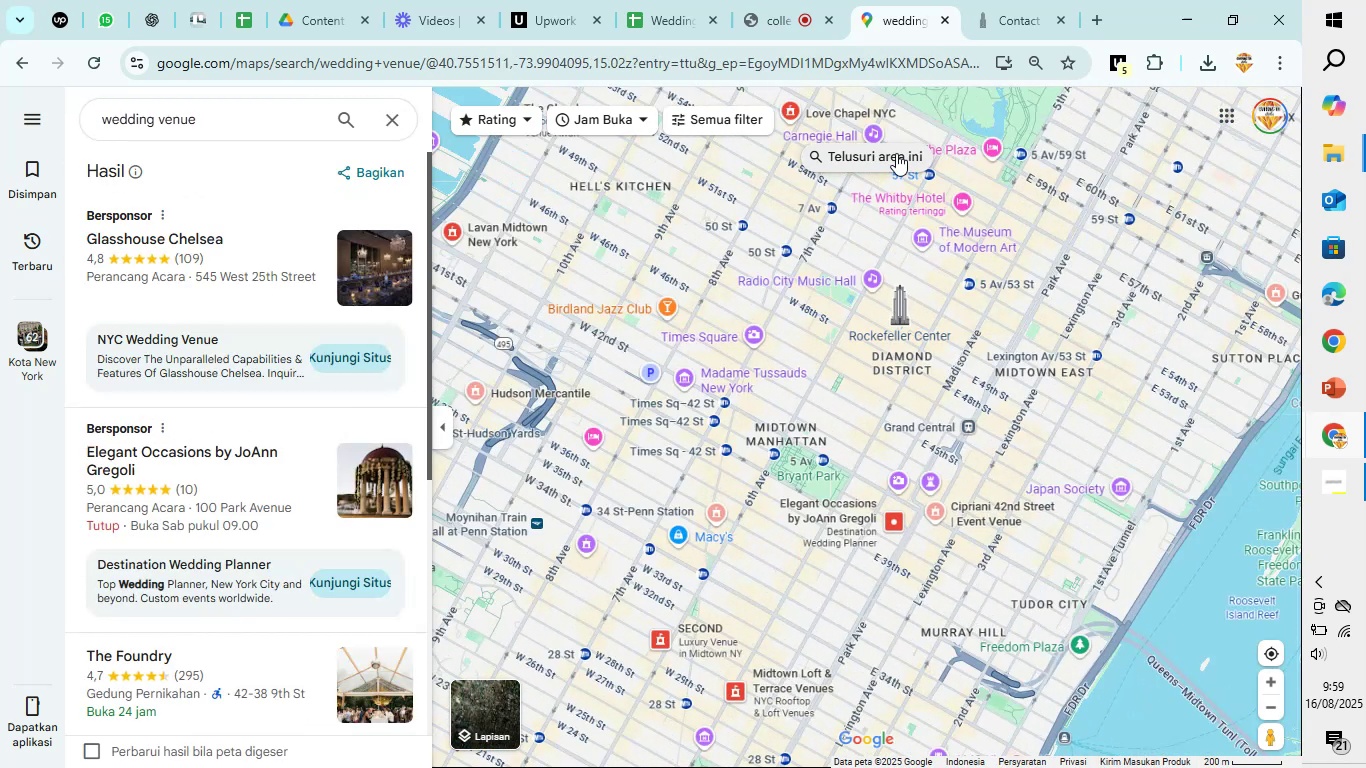 
wait(6.96)
 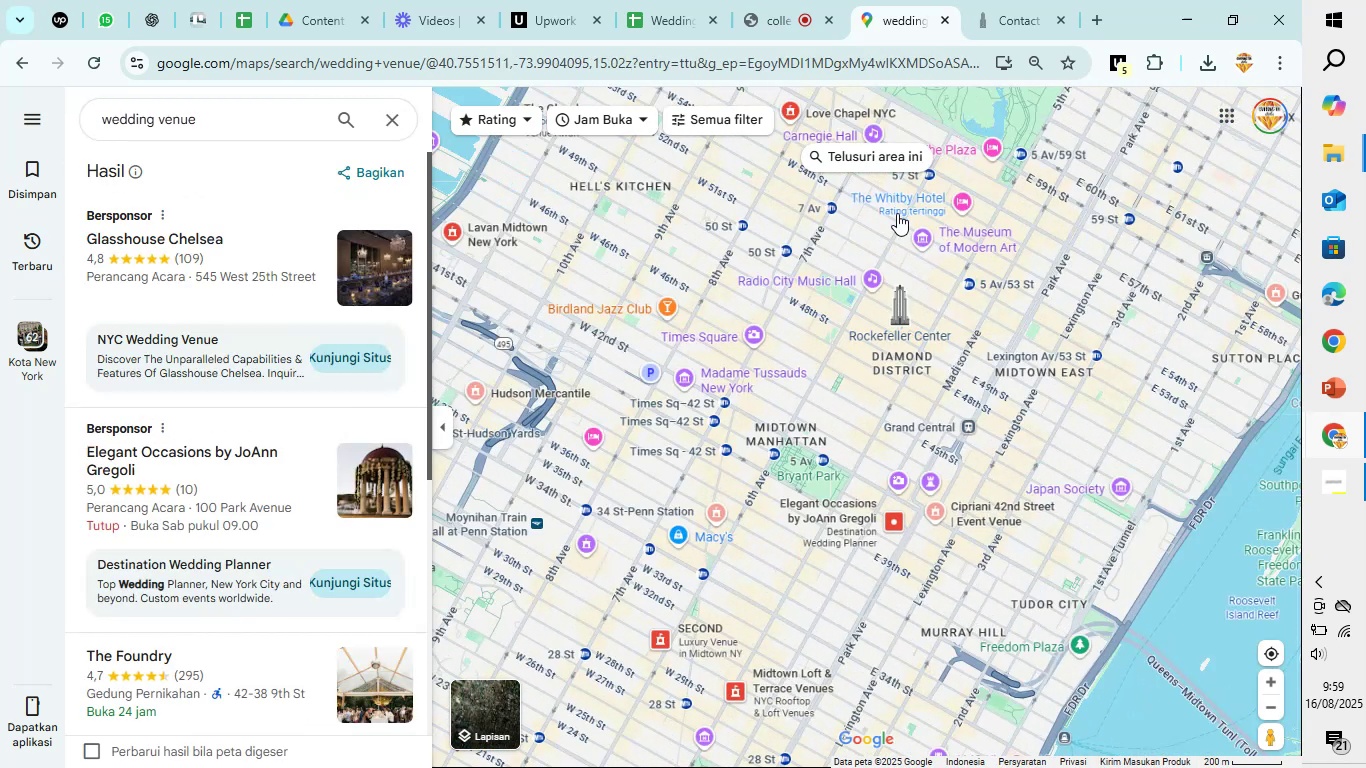 
left_click([738, 691])
 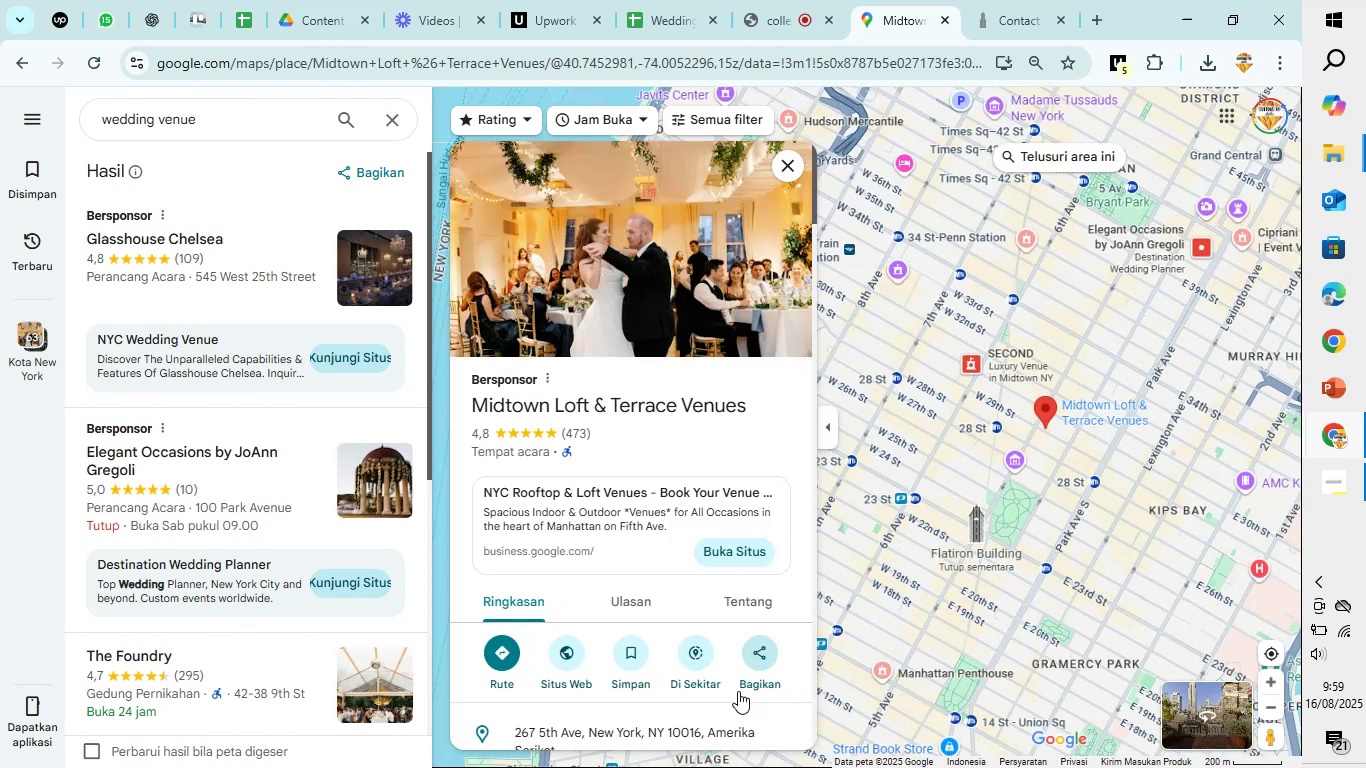 
wait(5.22)
 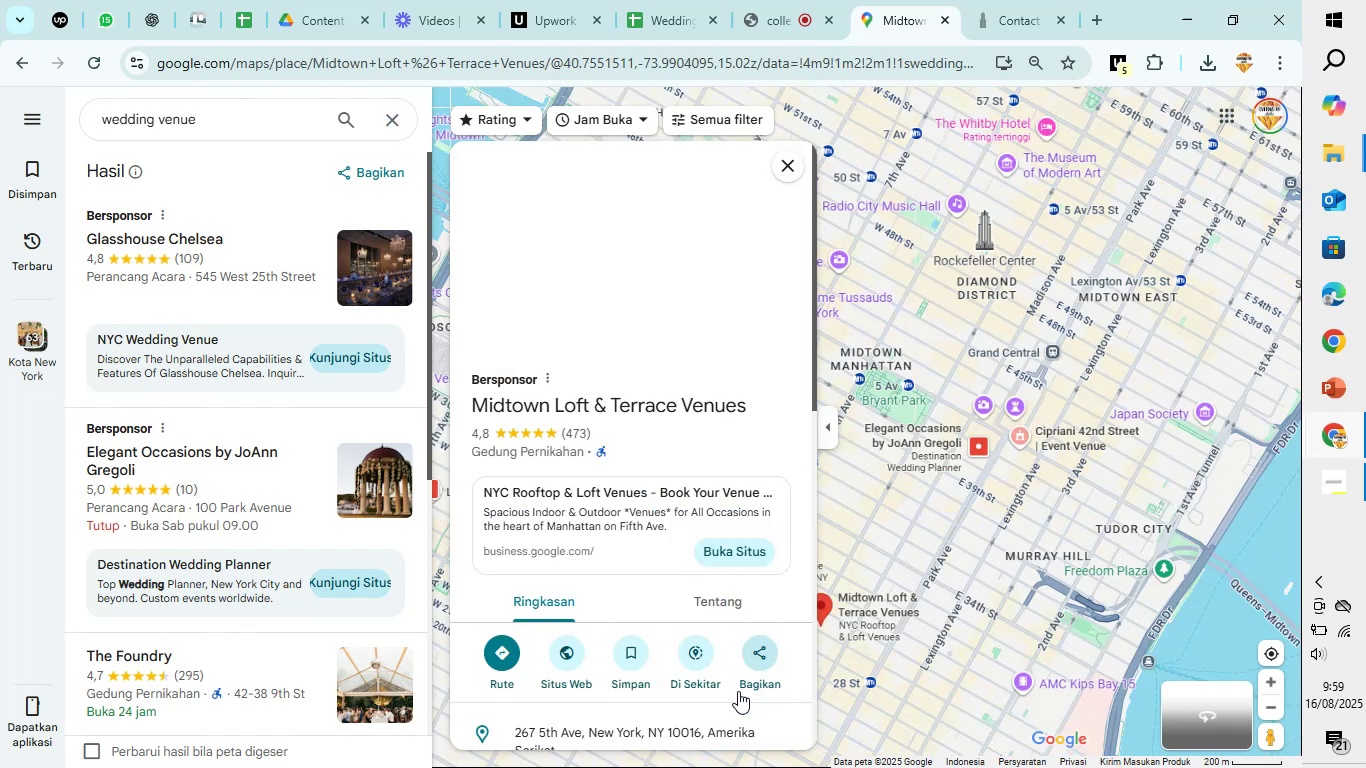 
scroll: coordinate [647, 698], scroll_direction: down, amount: 1.0
 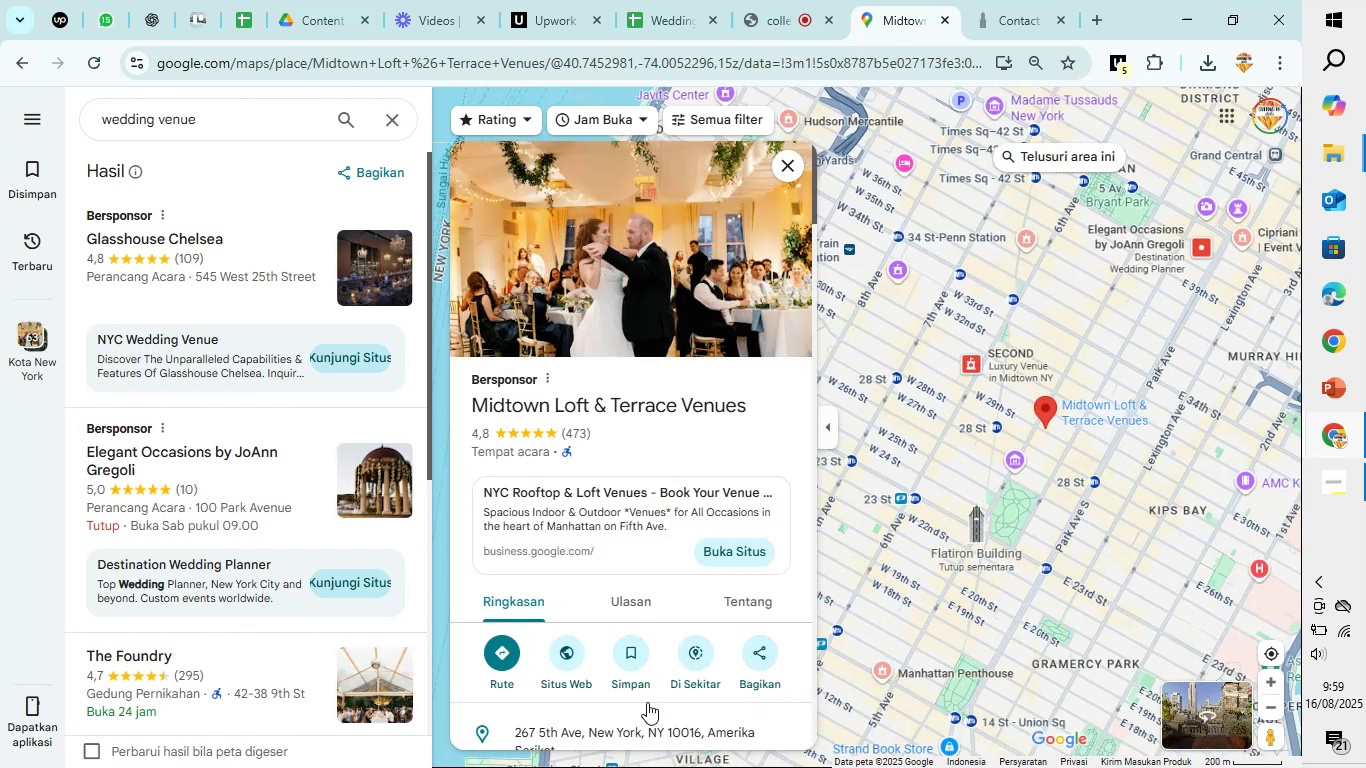 
mouse_move([643, 689])
 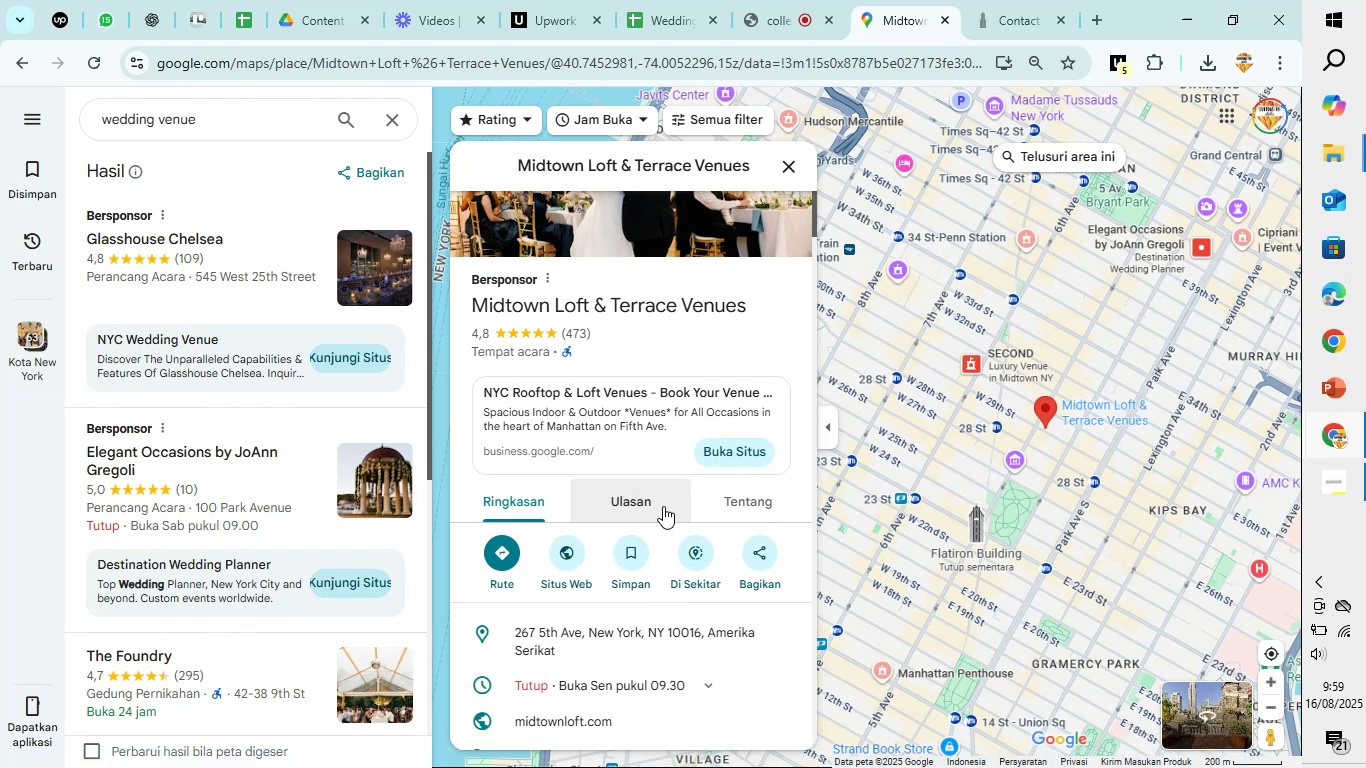 
scroll: coordinate [663, 504], scroll_direction: down, amount: 2.0
 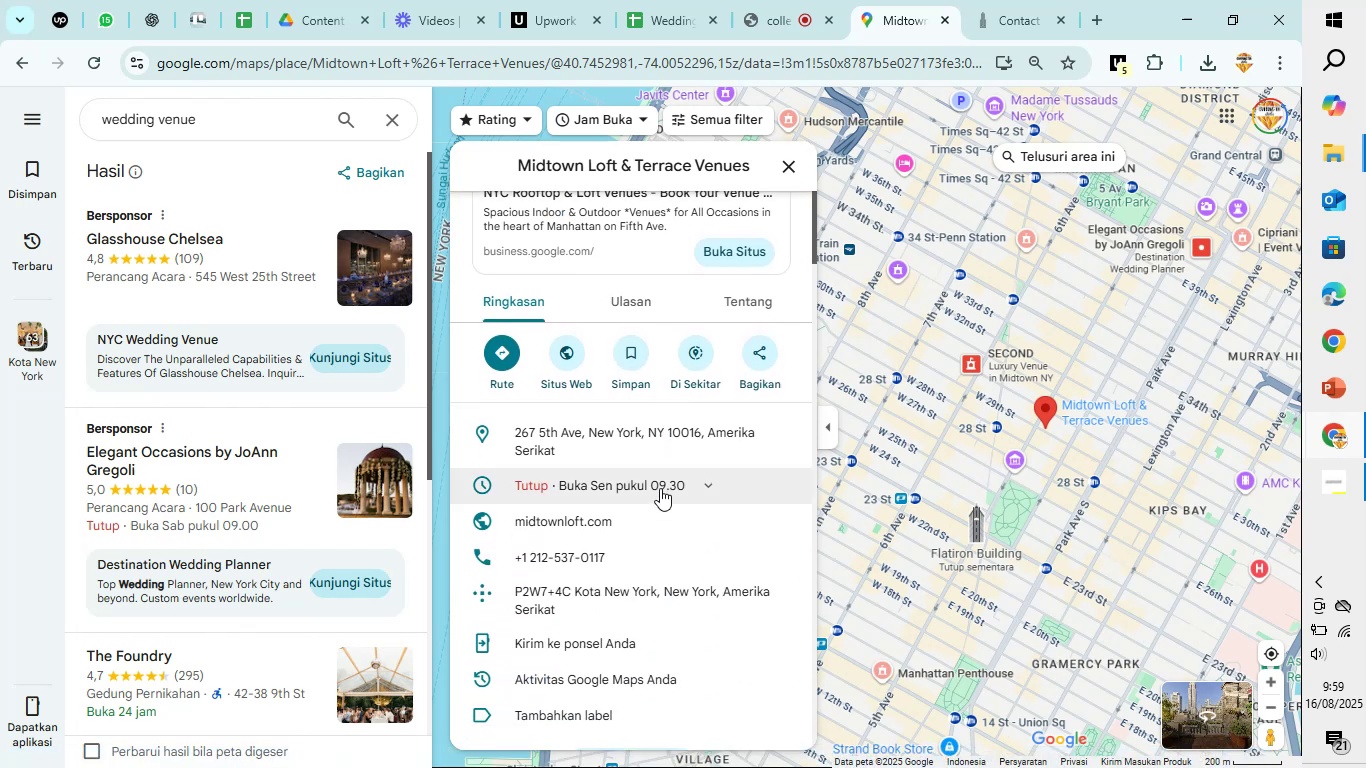 
scroll: coordinate [660, 488], scroll_direction: up, amount: 3.0
 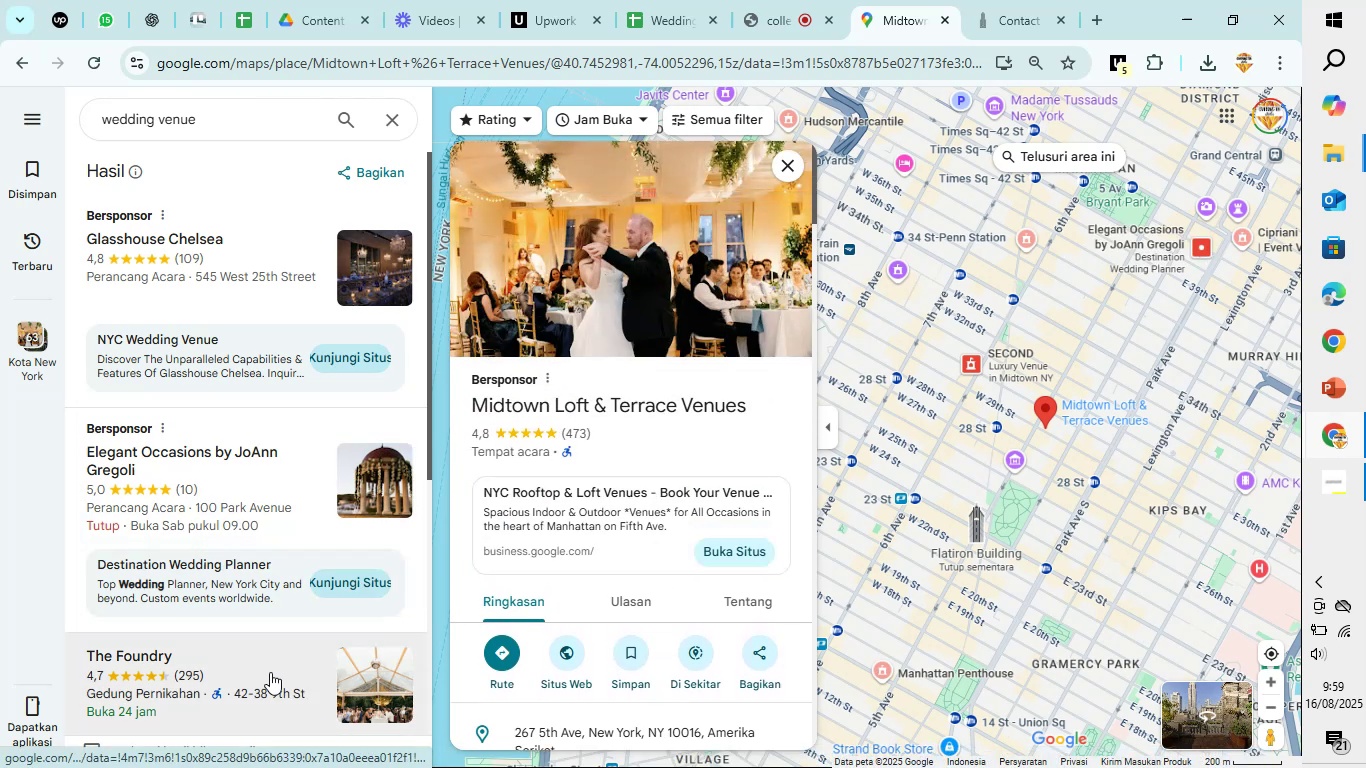 
wait(11.05)
 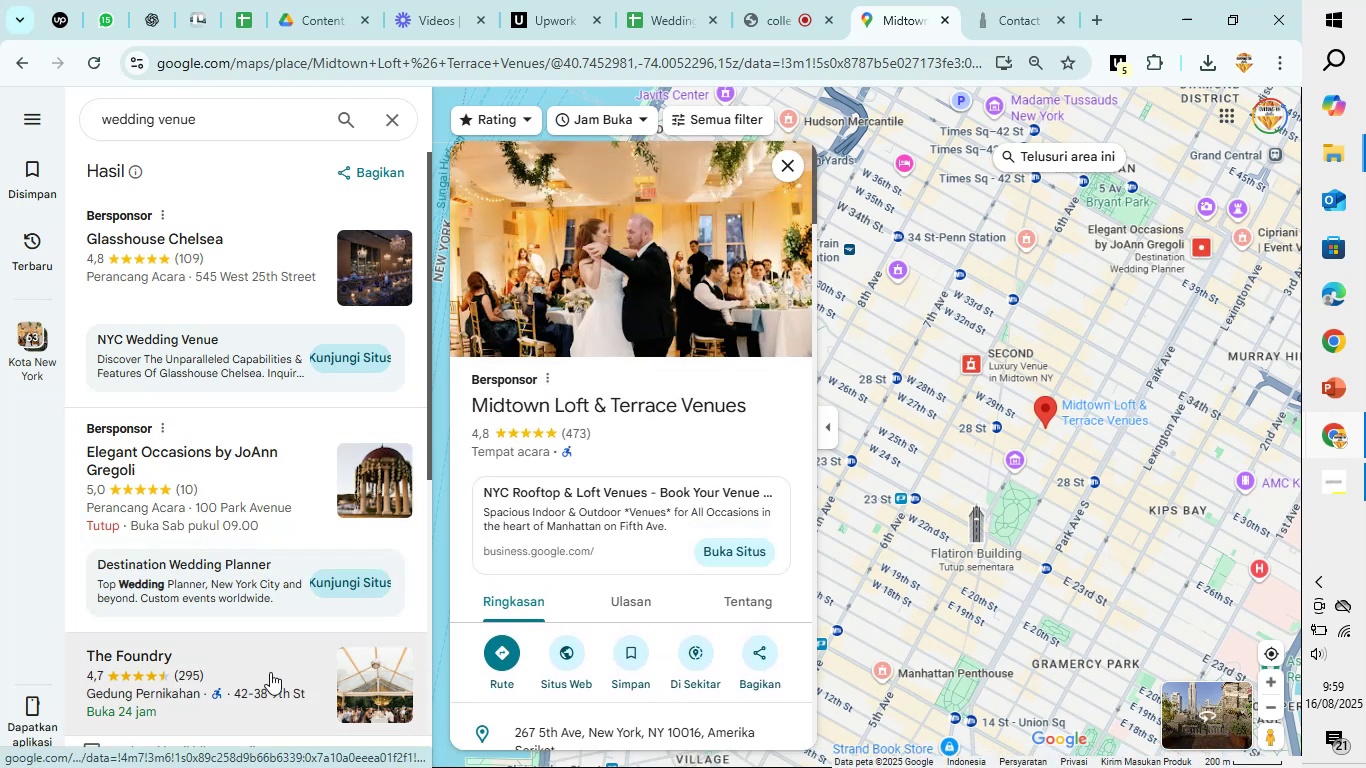 
scroll: coordinate [1013, 554], scroll_direction: down, amount: 15.0
 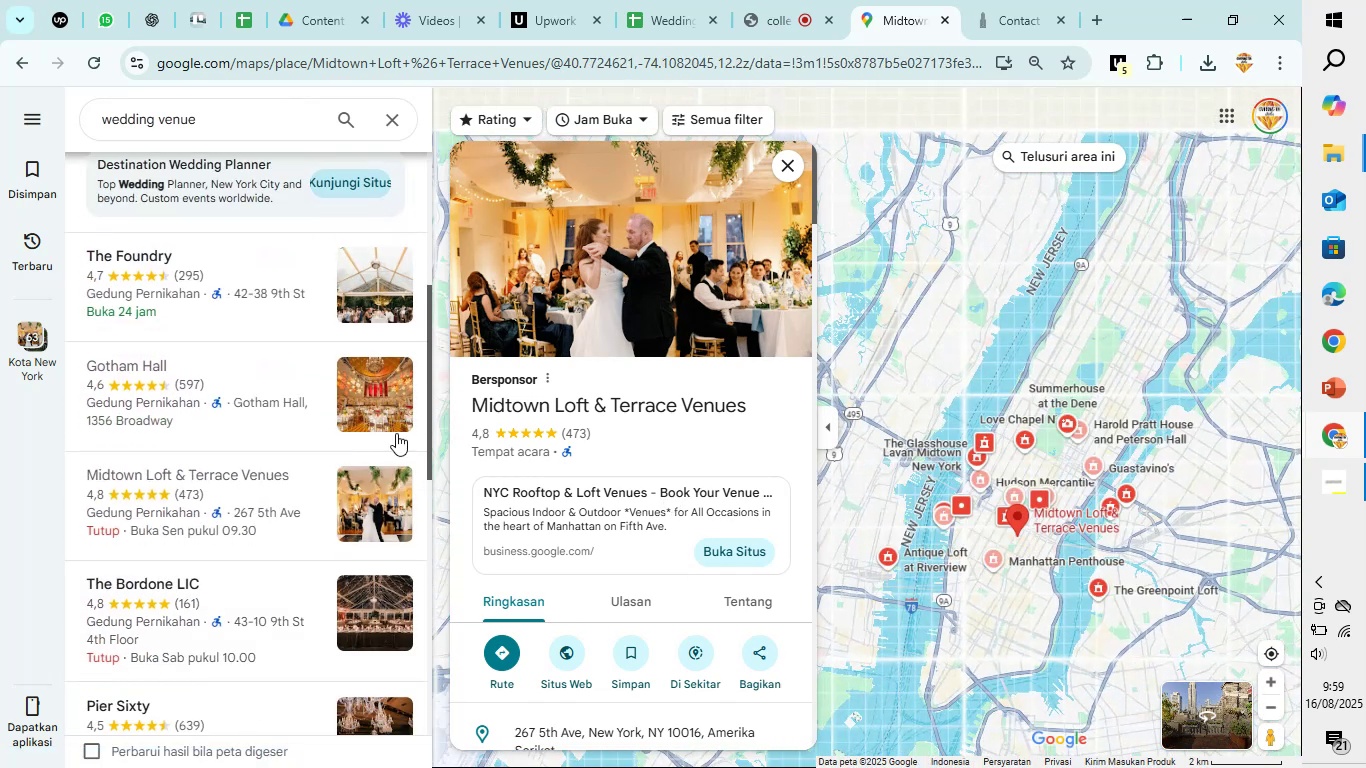 
mouse_move([314, 318])
 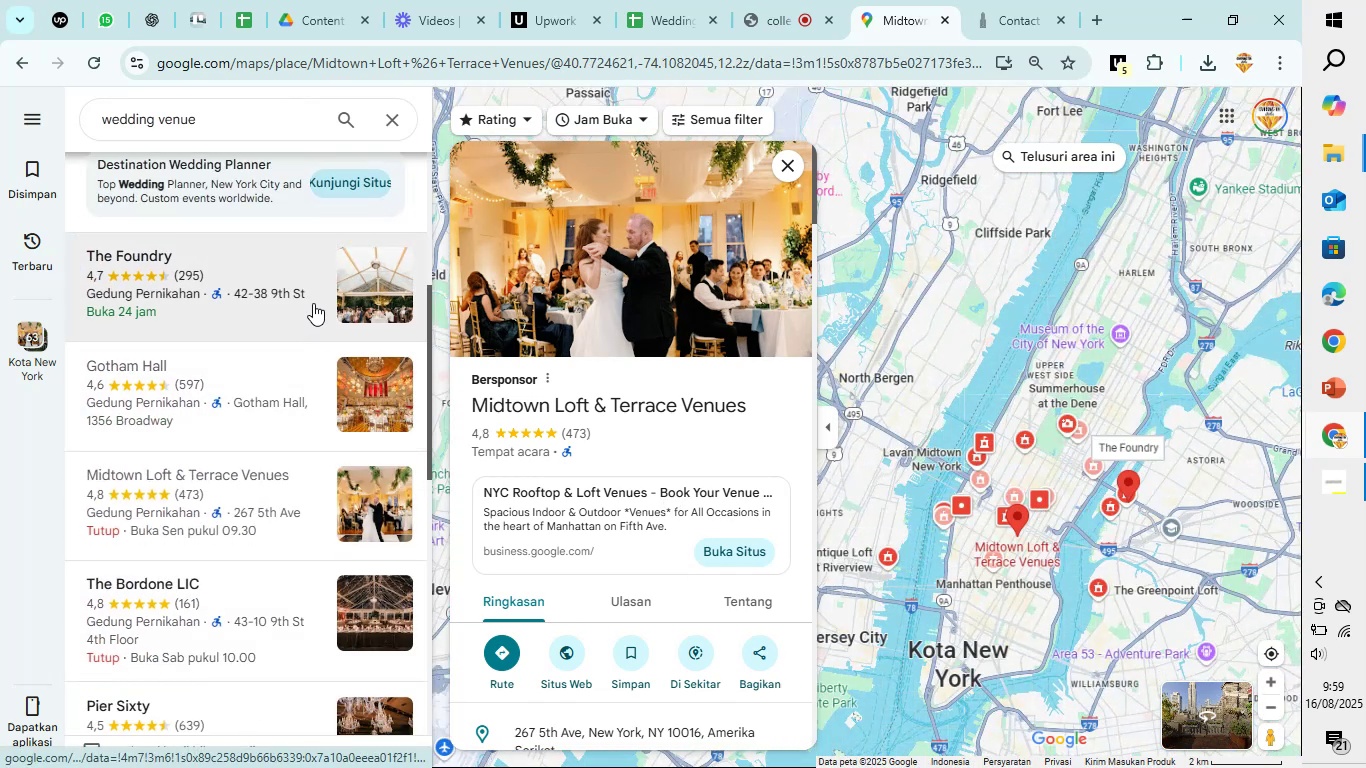 
scroll: coordinate [898, 508], scroll_direction: up, amount: 17.0
 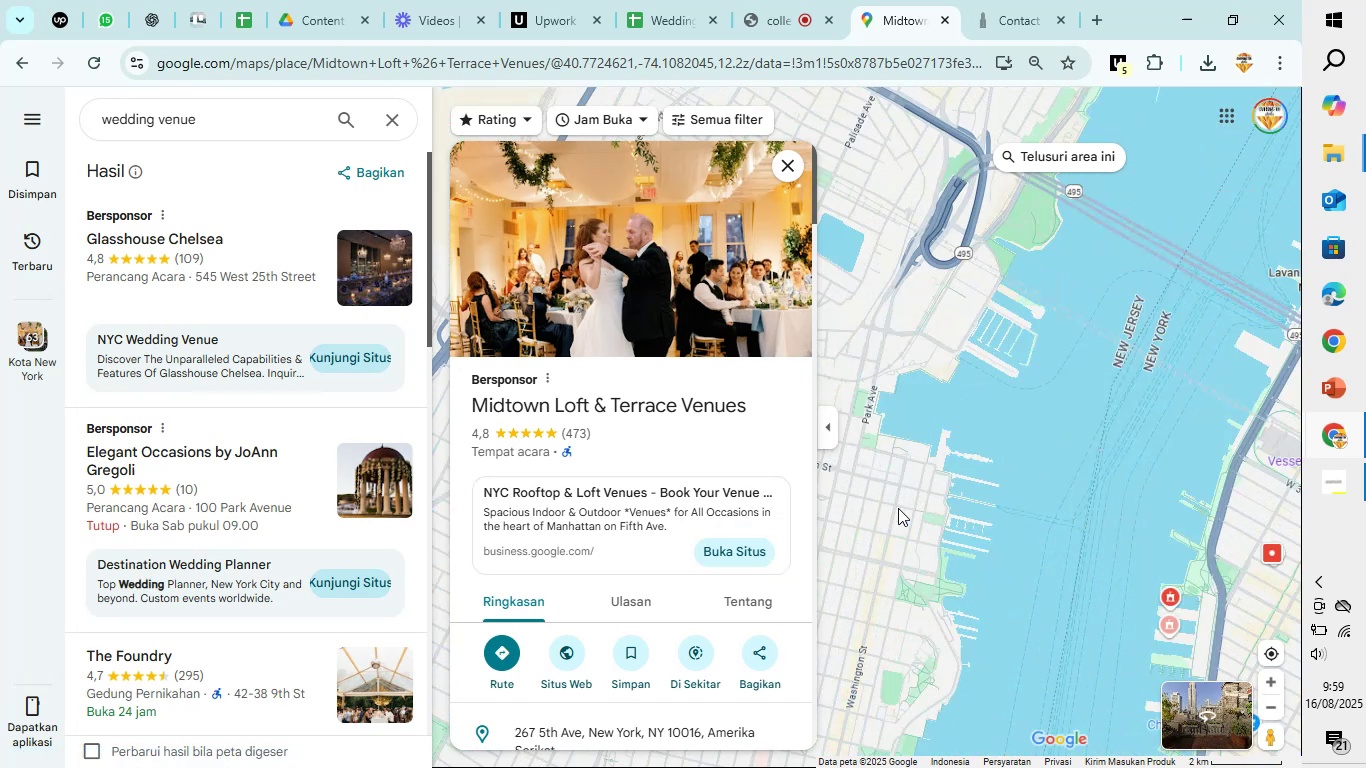 
left_click_drag(start_coordinate=[898, 508], to_coordinate=[1164, 512])
 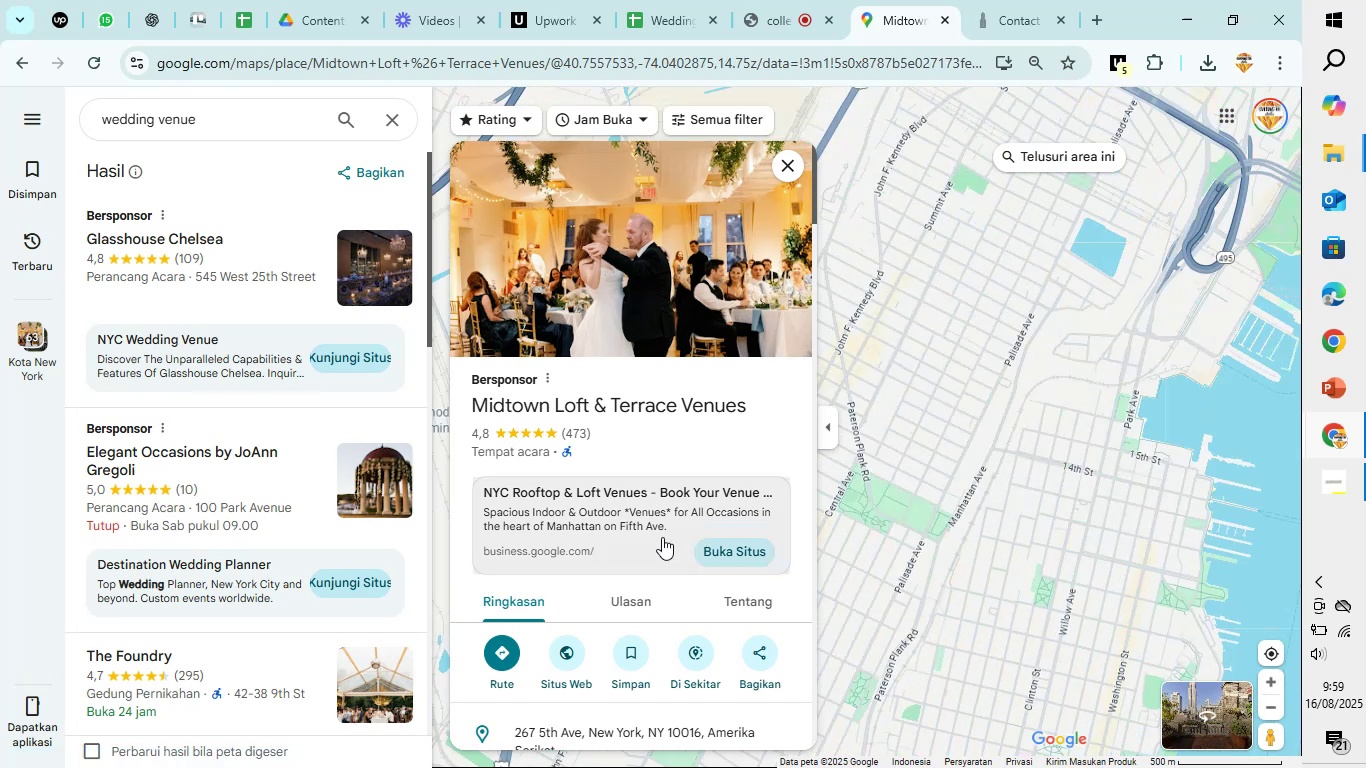 
scroll: coordinate [653, 537], scroll_direction: down, amount: 4.0
 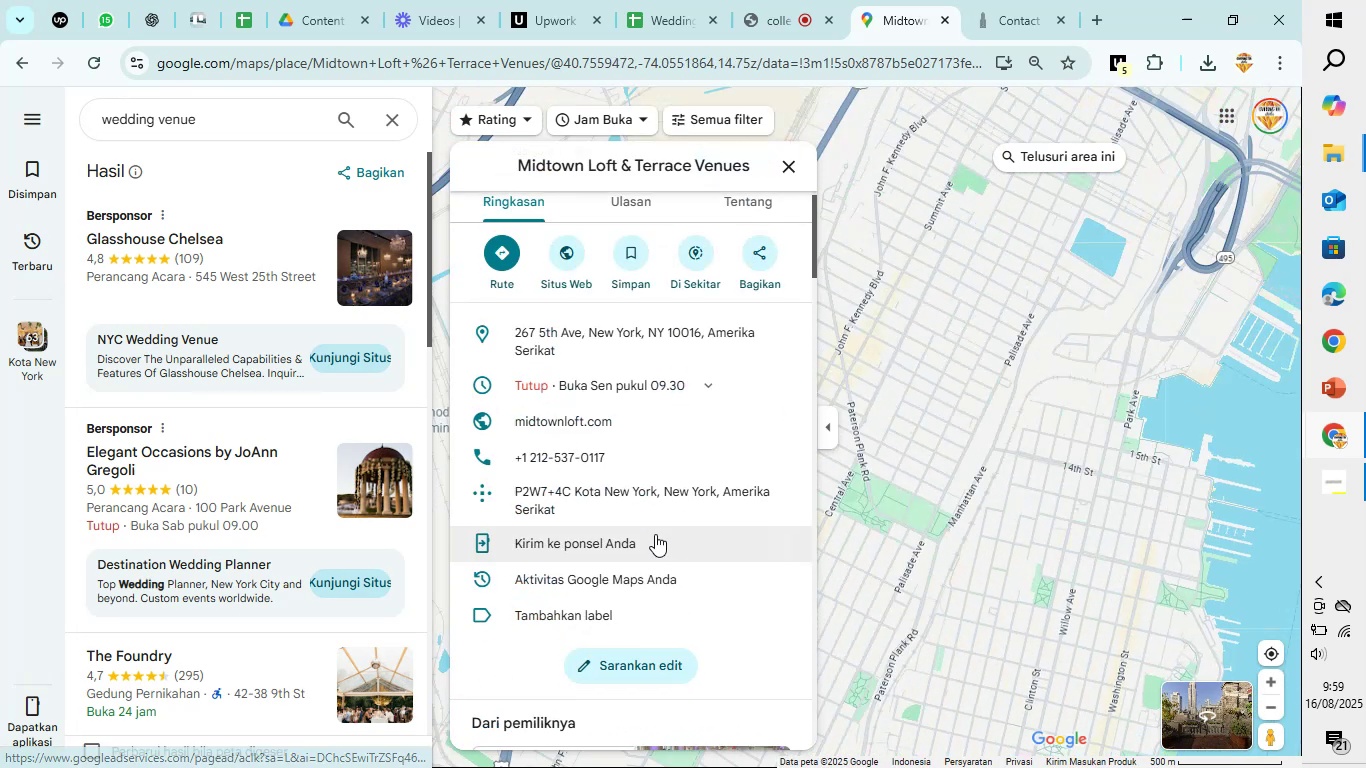 
scroll: coordinate [655, 534], scroll_direction: up, amount: 5.0
 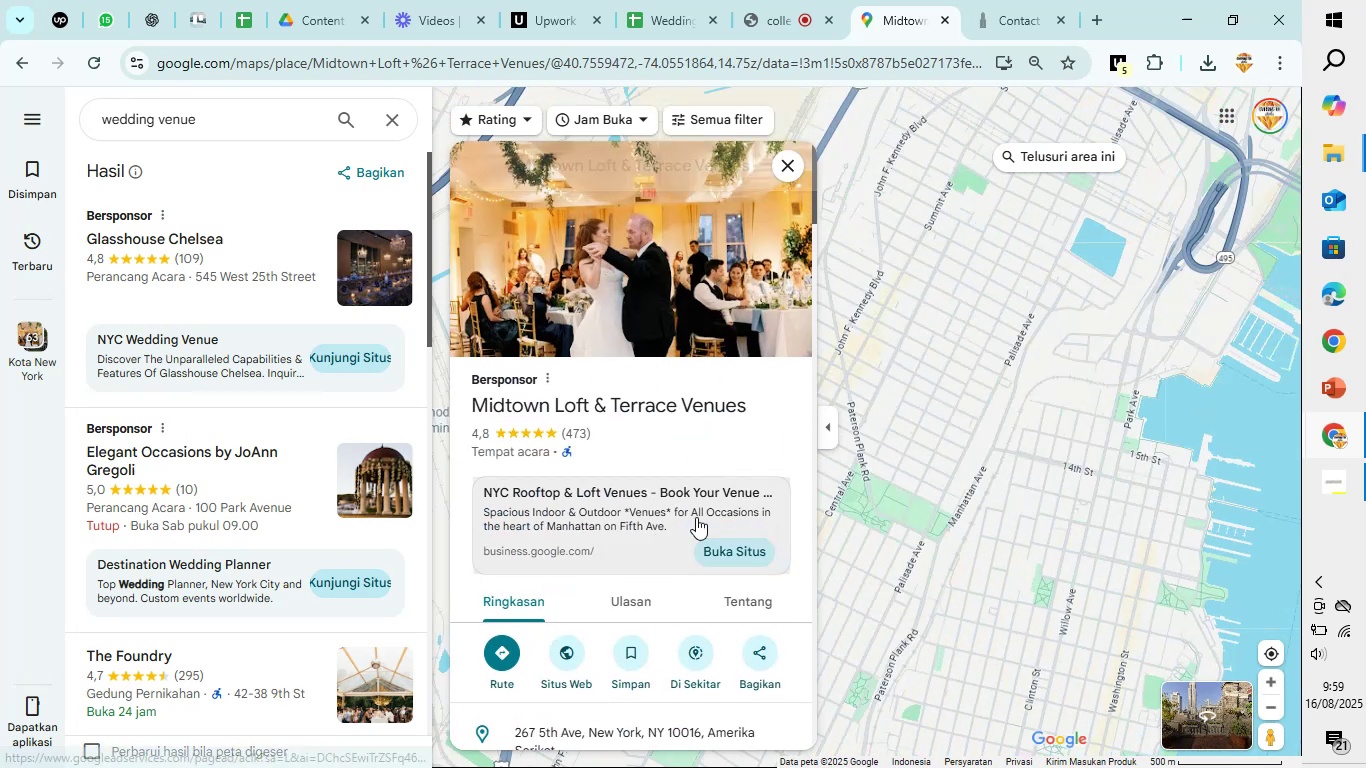 
scroll: coordinate [982, 516], scroll_direction: down, amount: 11.0
 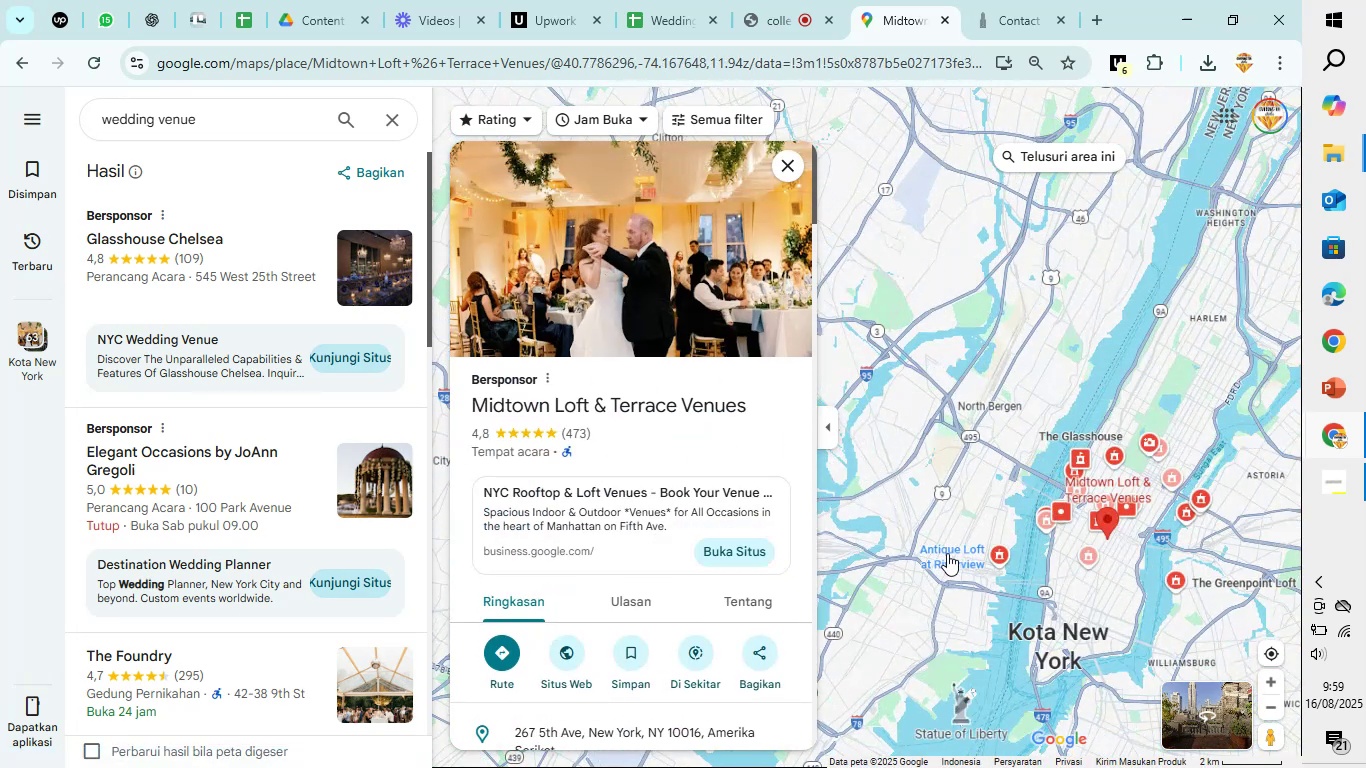 
scroll: coordinate [1030, 515], scroll_direction: up, amount: 11.0
 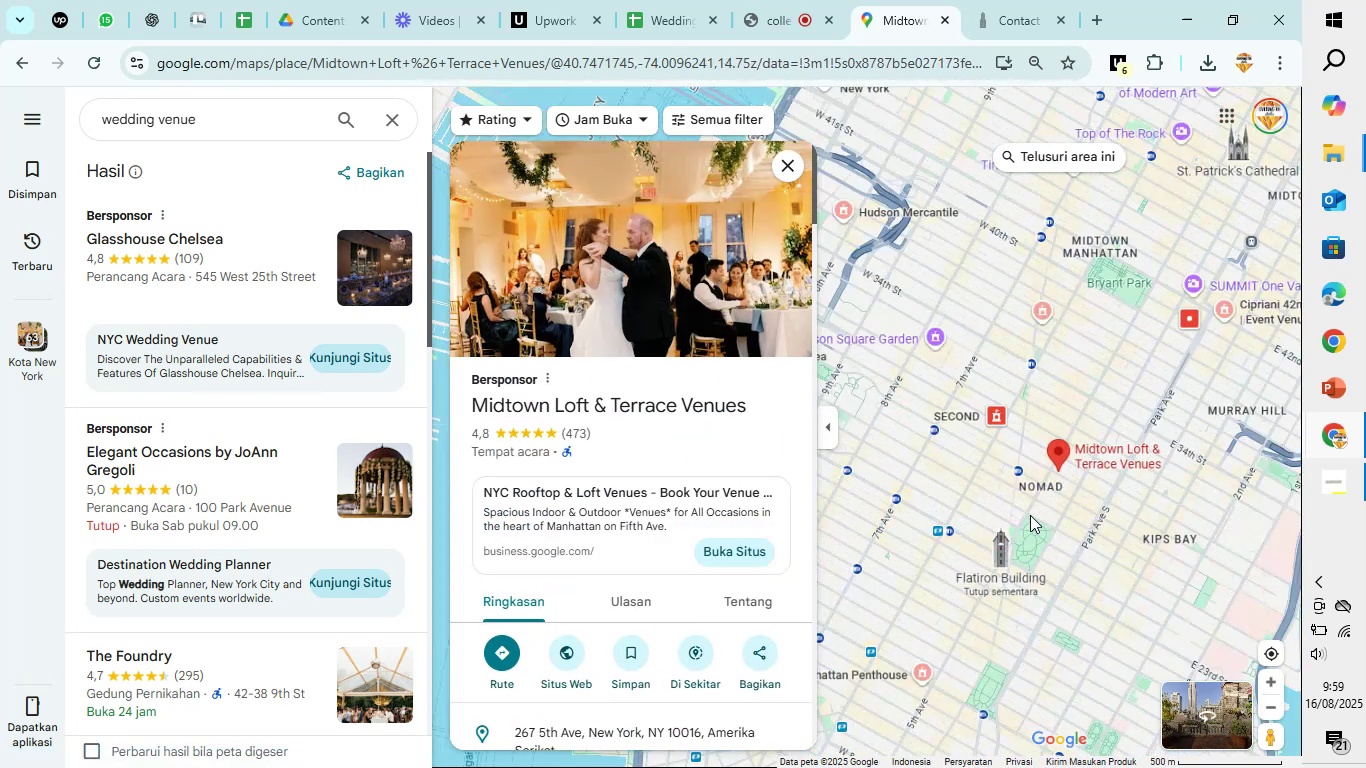 
scroll: coordinate [1030, 515], scroll_direction: down, amount: 7.0
 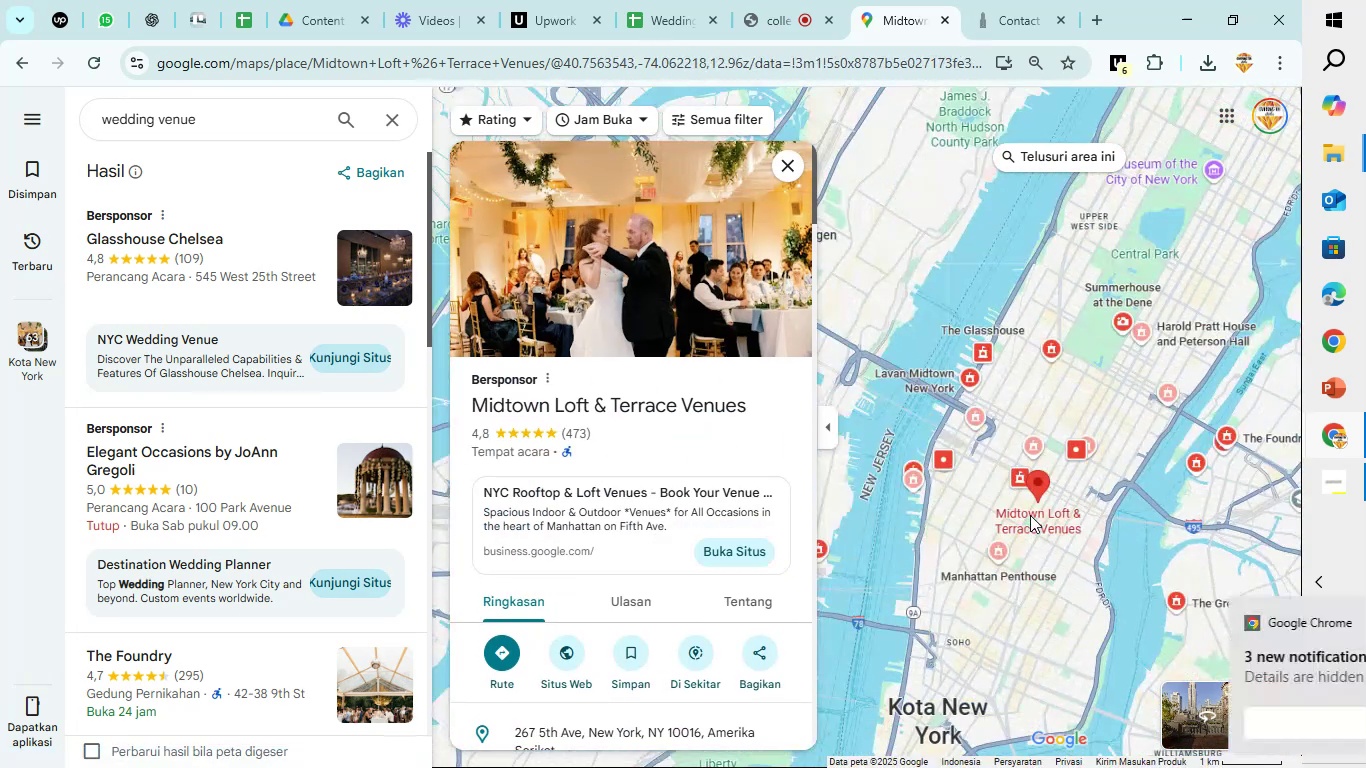 
scroll: coordinate [1030, 515], scroll_direction: up, amount: 9.0
 